 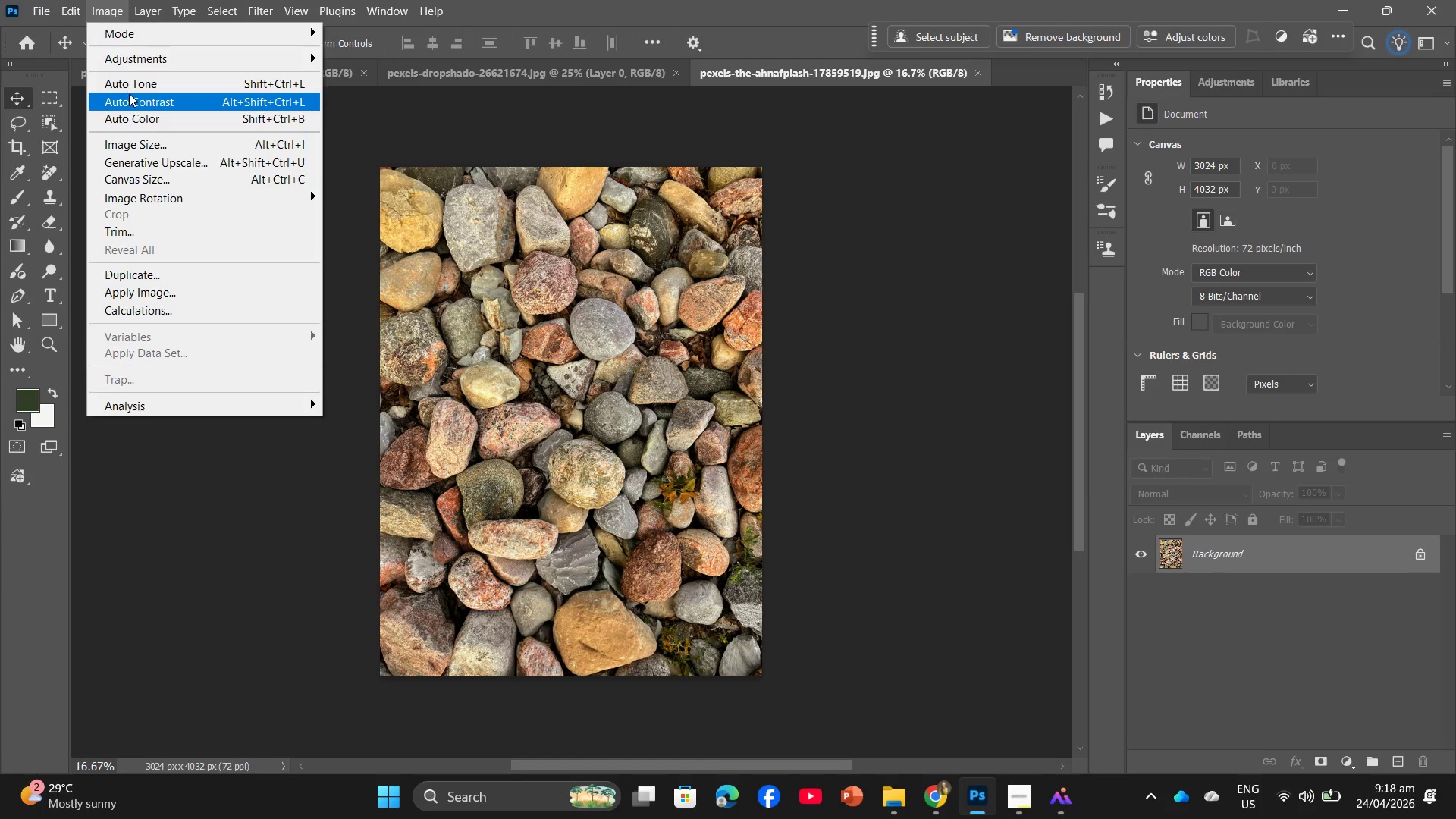 
left_click([151, 138])
 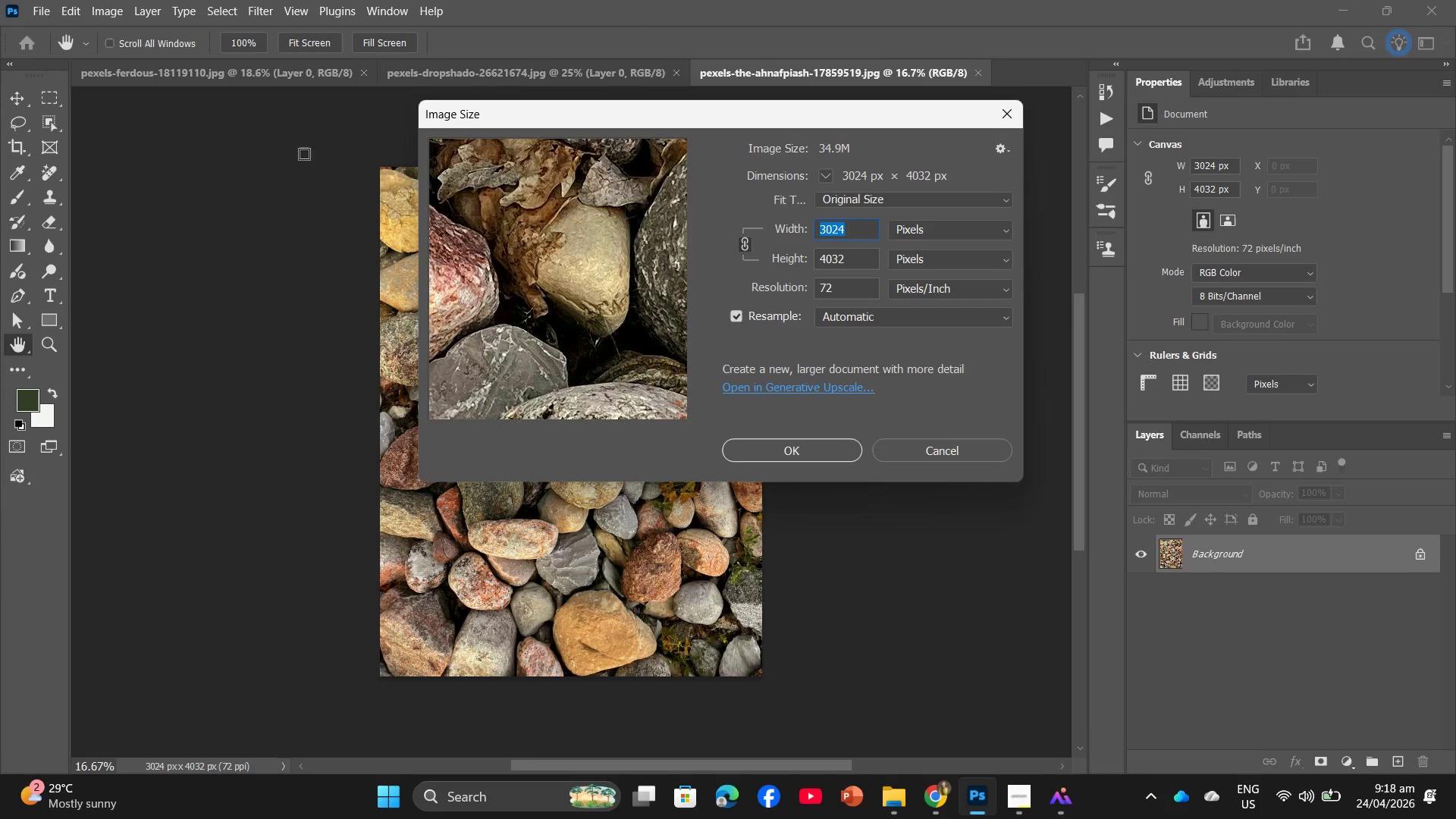 
wait(6.41)
 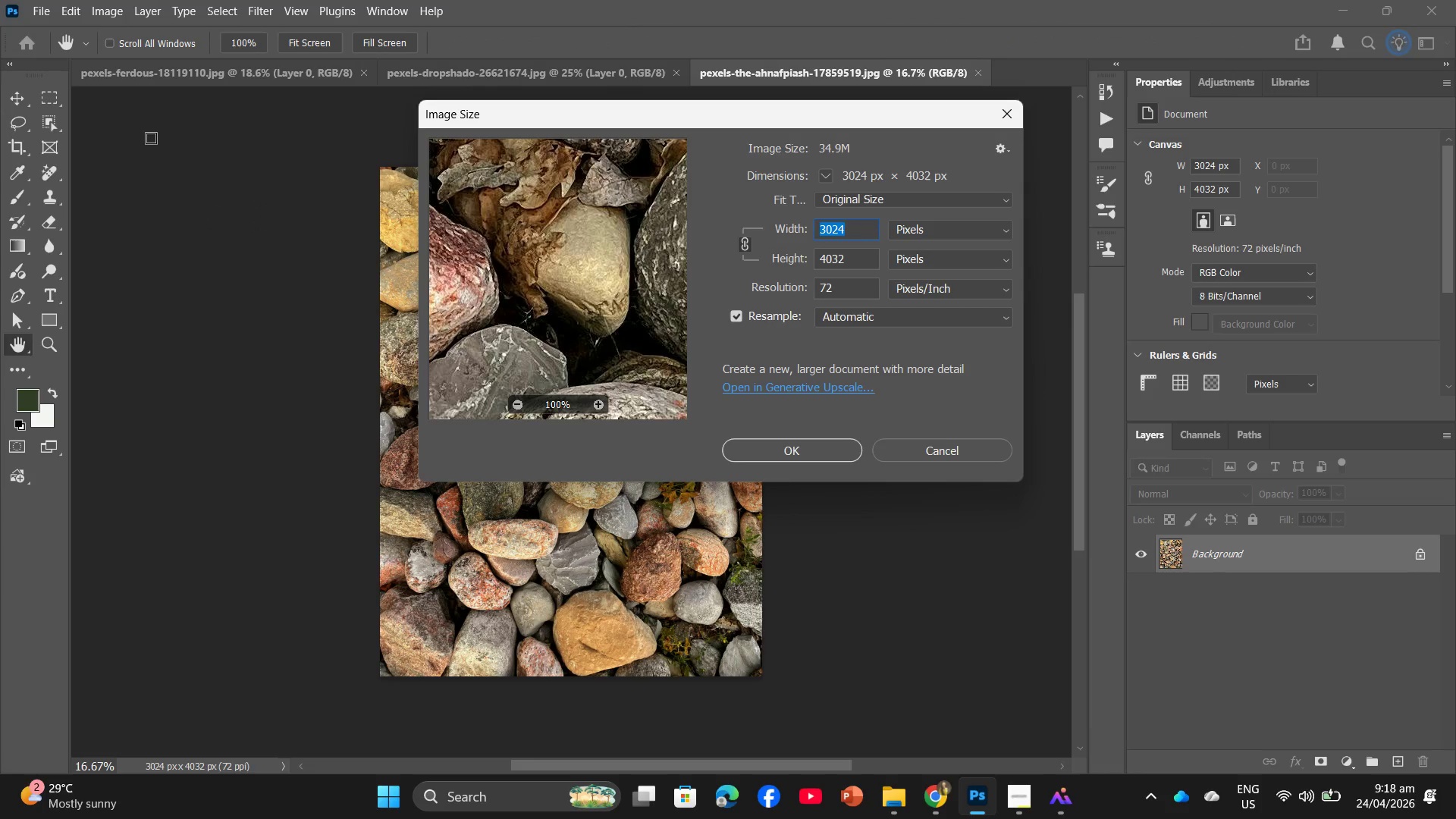 
left_click([1010, 114])
 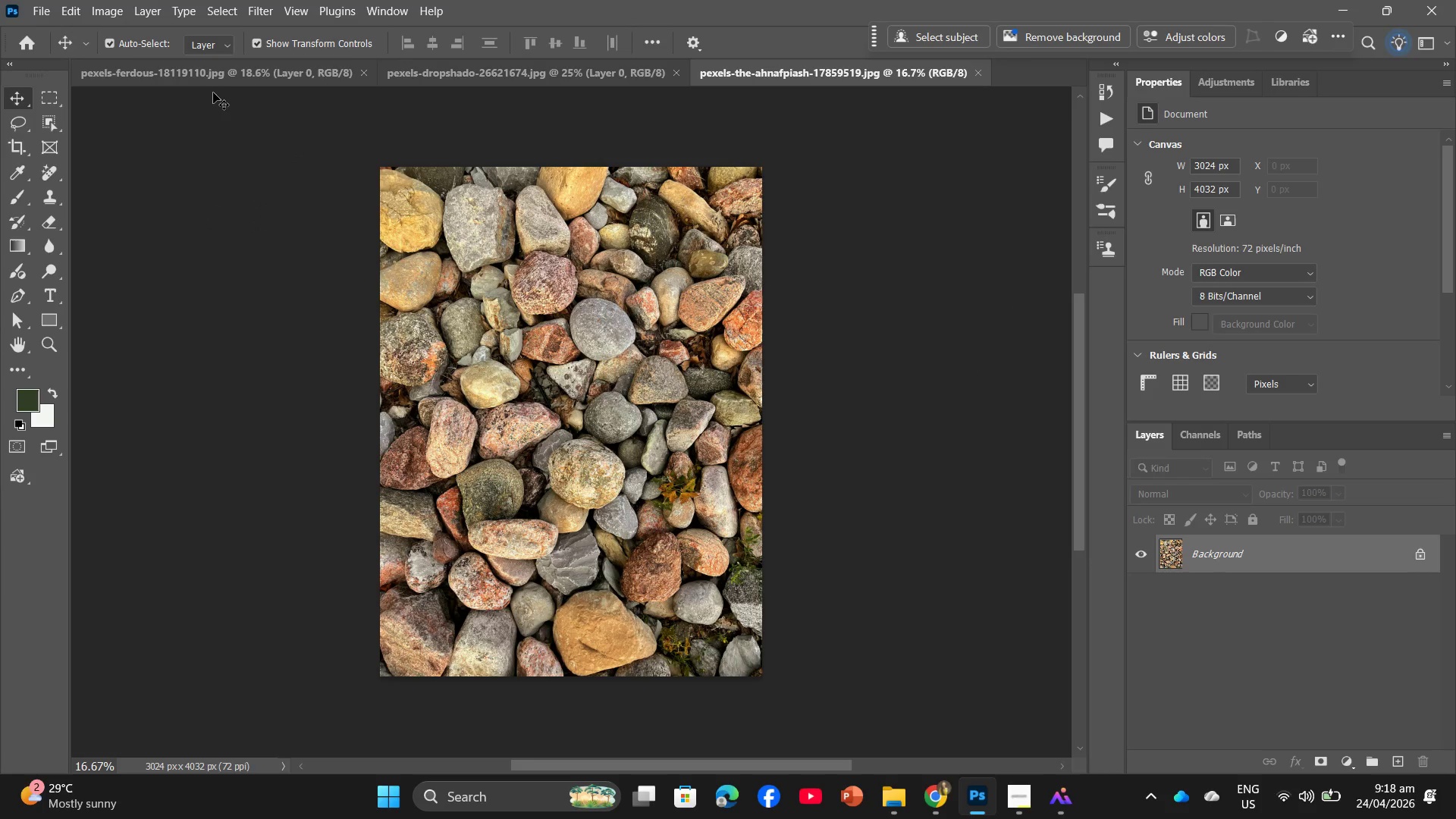 
left_click([213, 85])
 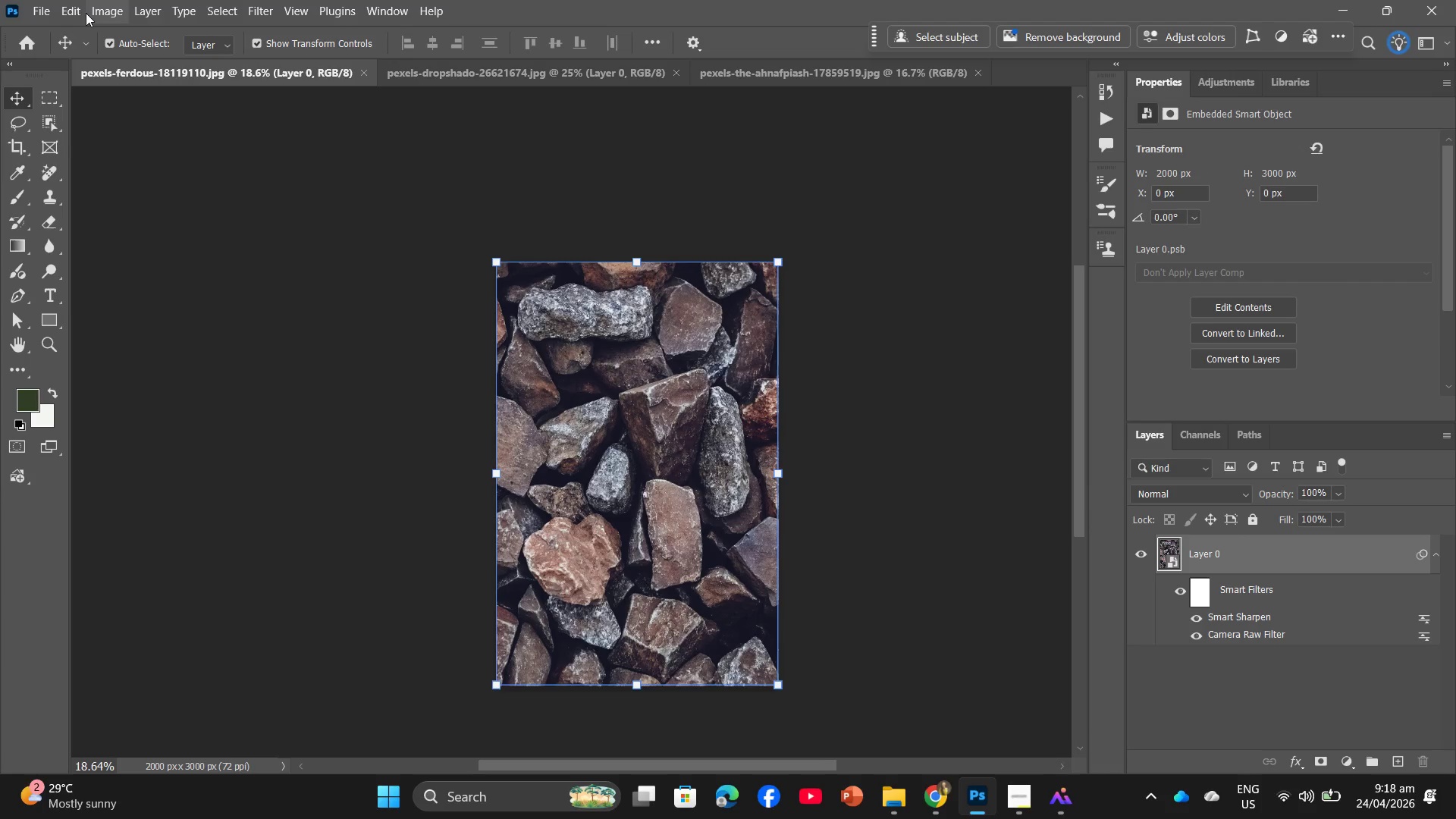 
left_click([102, 13])
 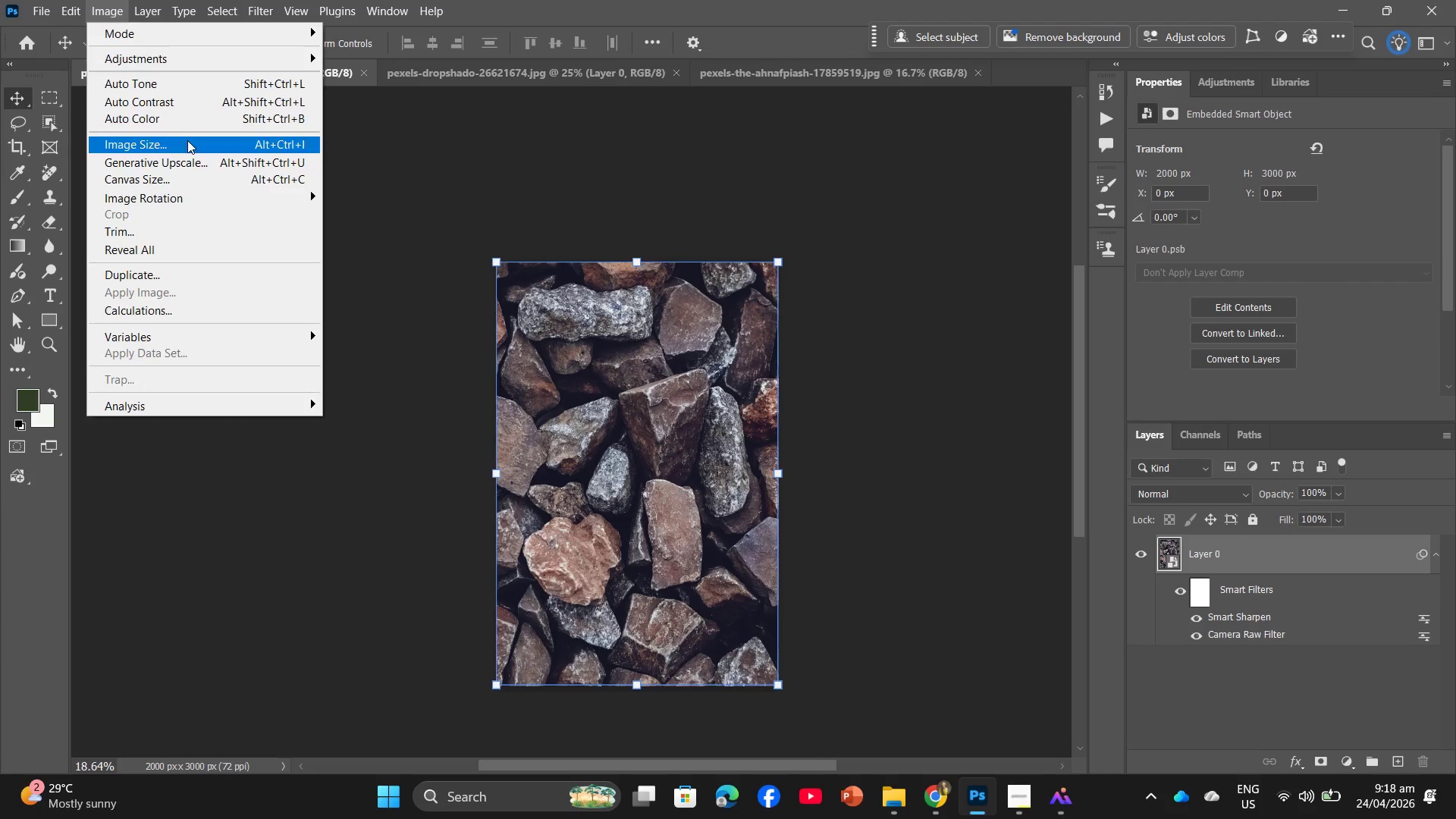 
left_click([188, 141])
 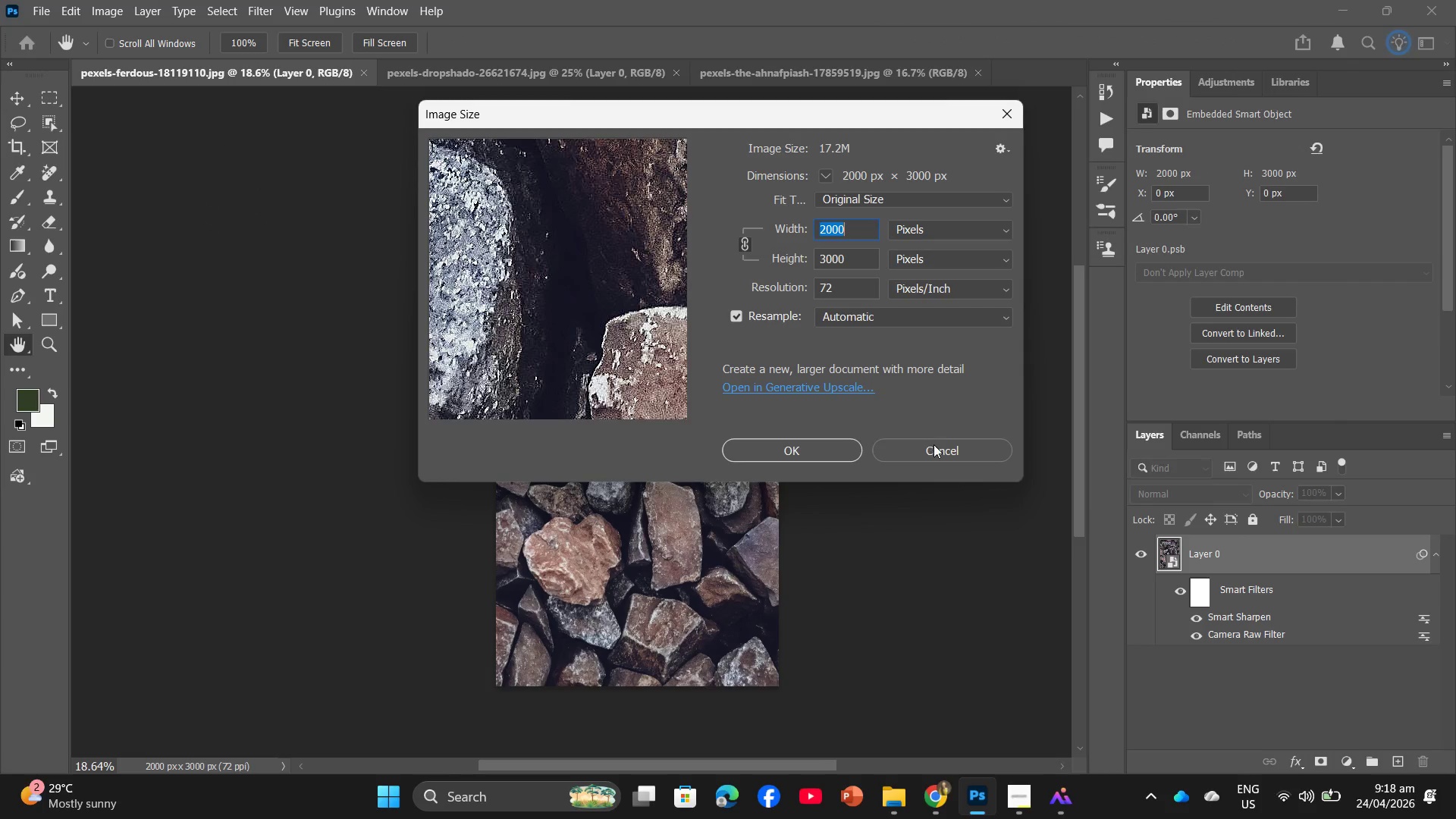 
left_click([935, 457])
 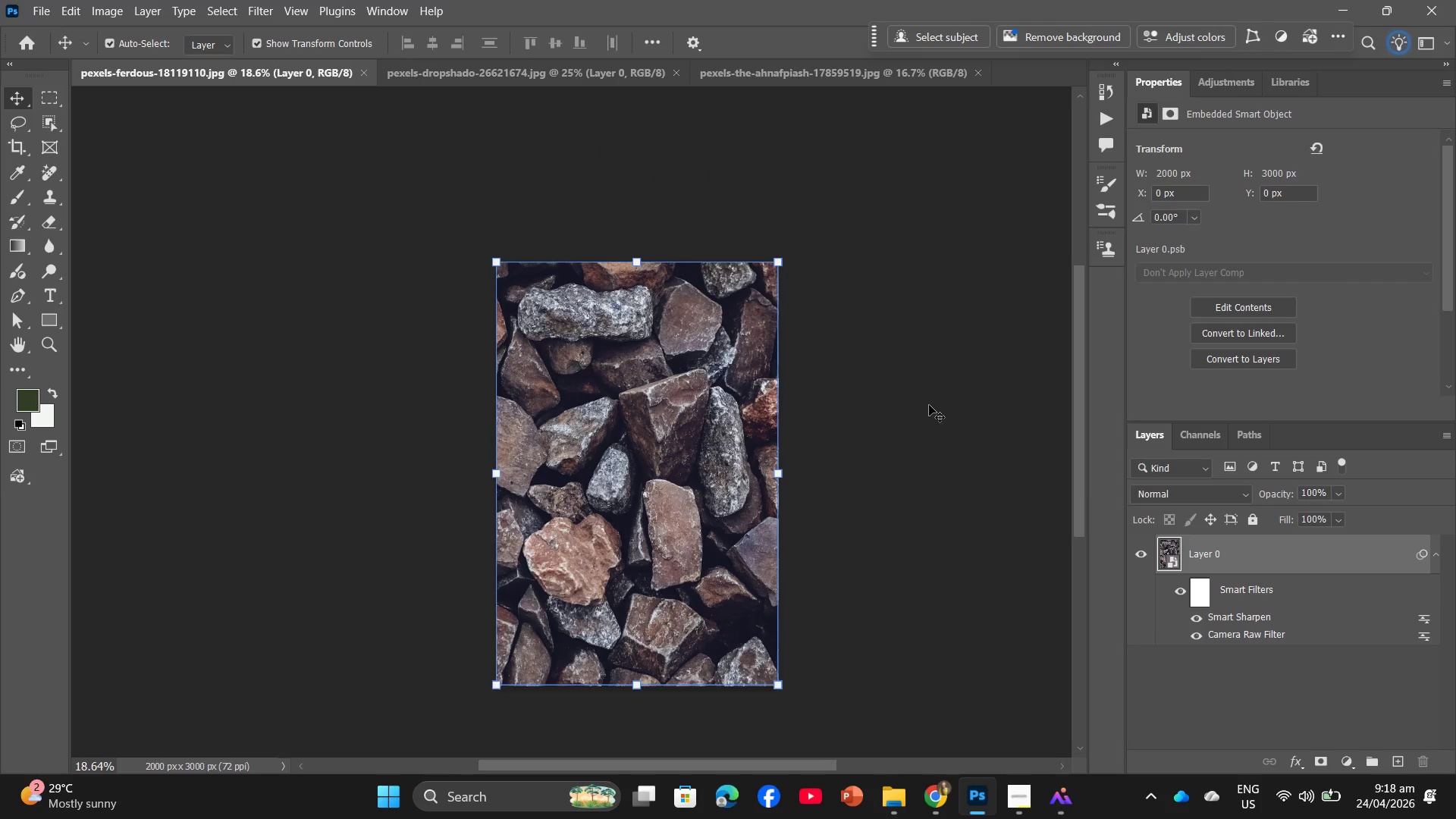 
wait(5.53)
 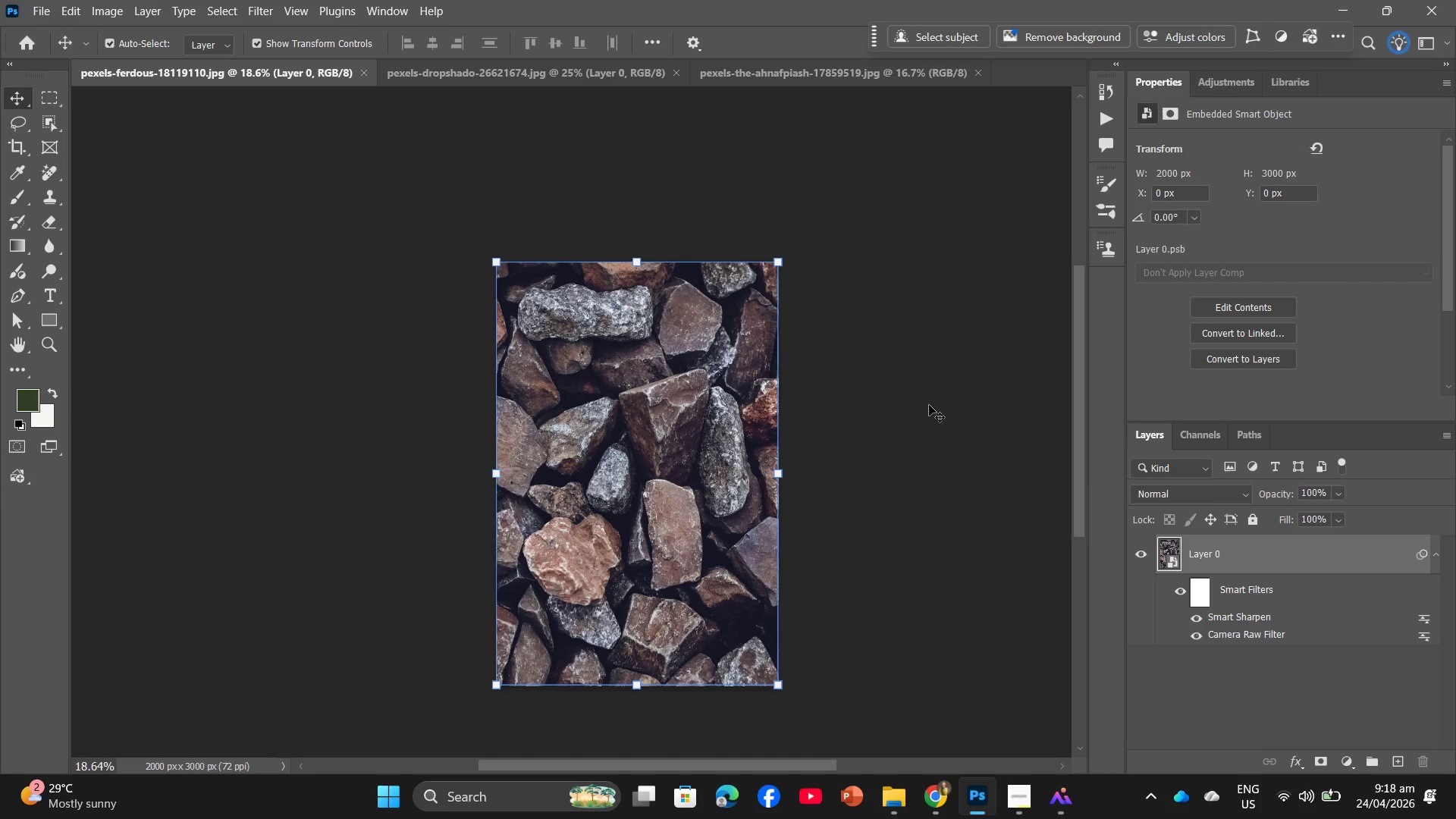 
left_click([767, 76])
 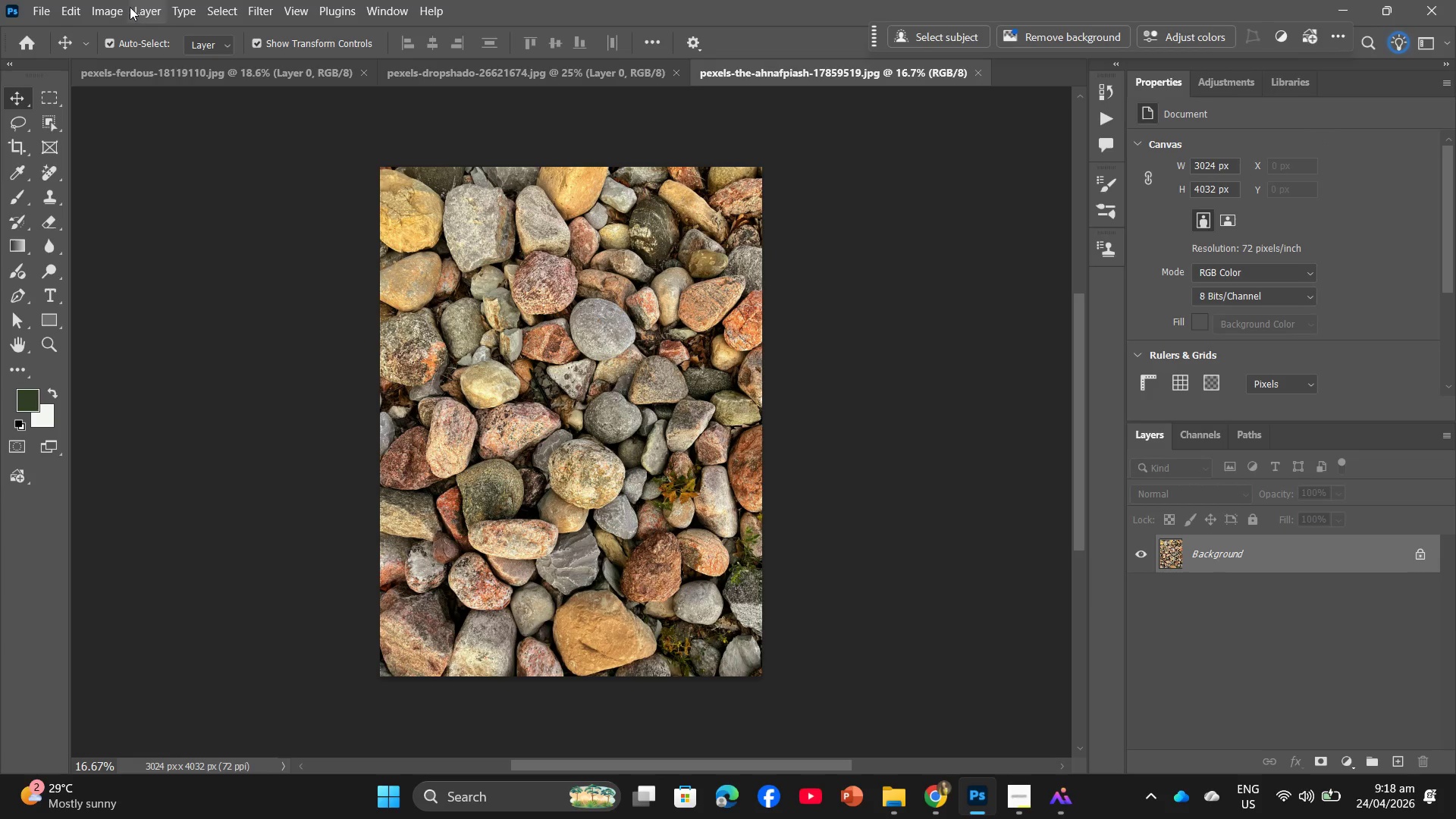 
left_click([120, 8])
 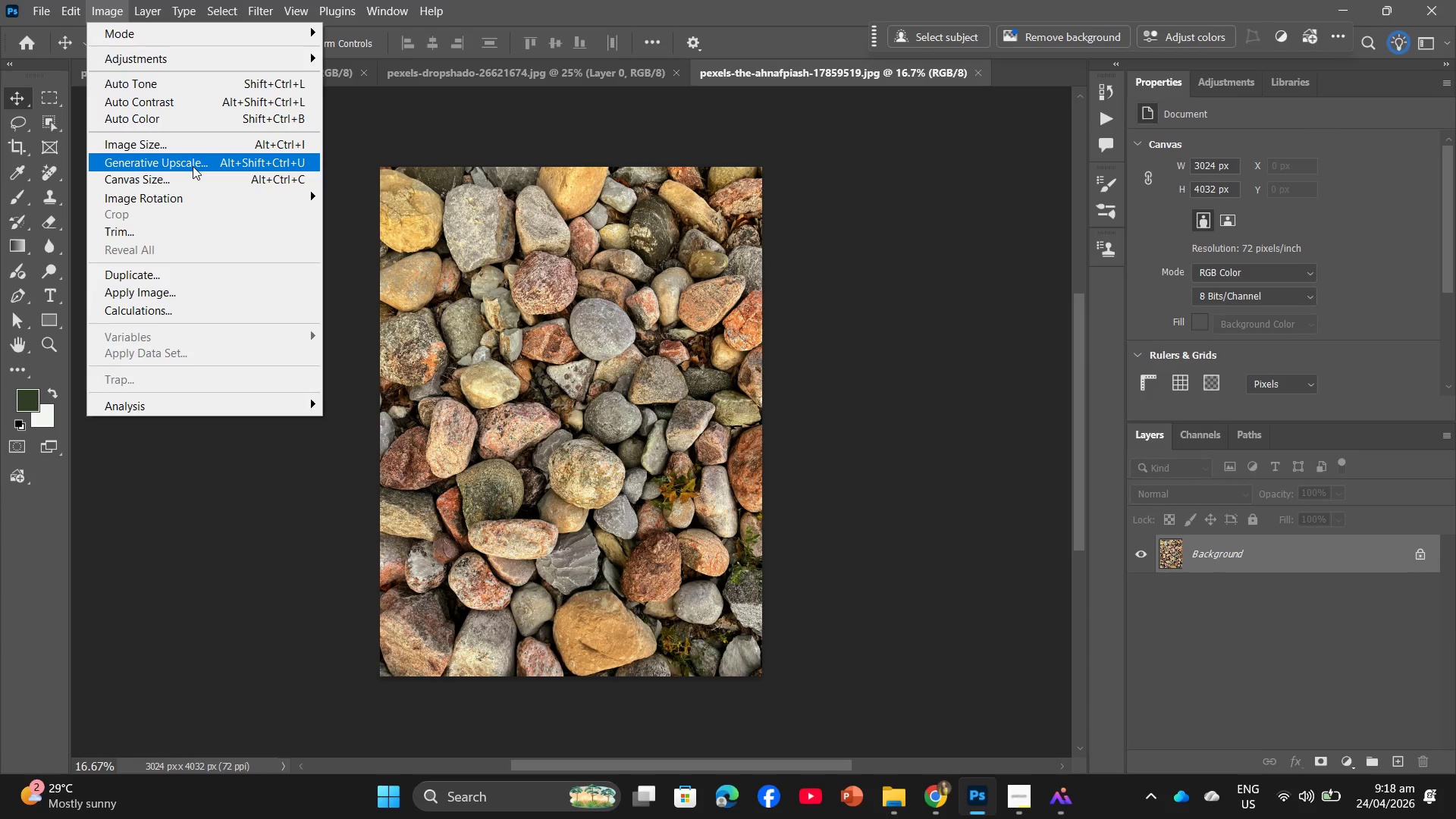 
wait(10.59)
 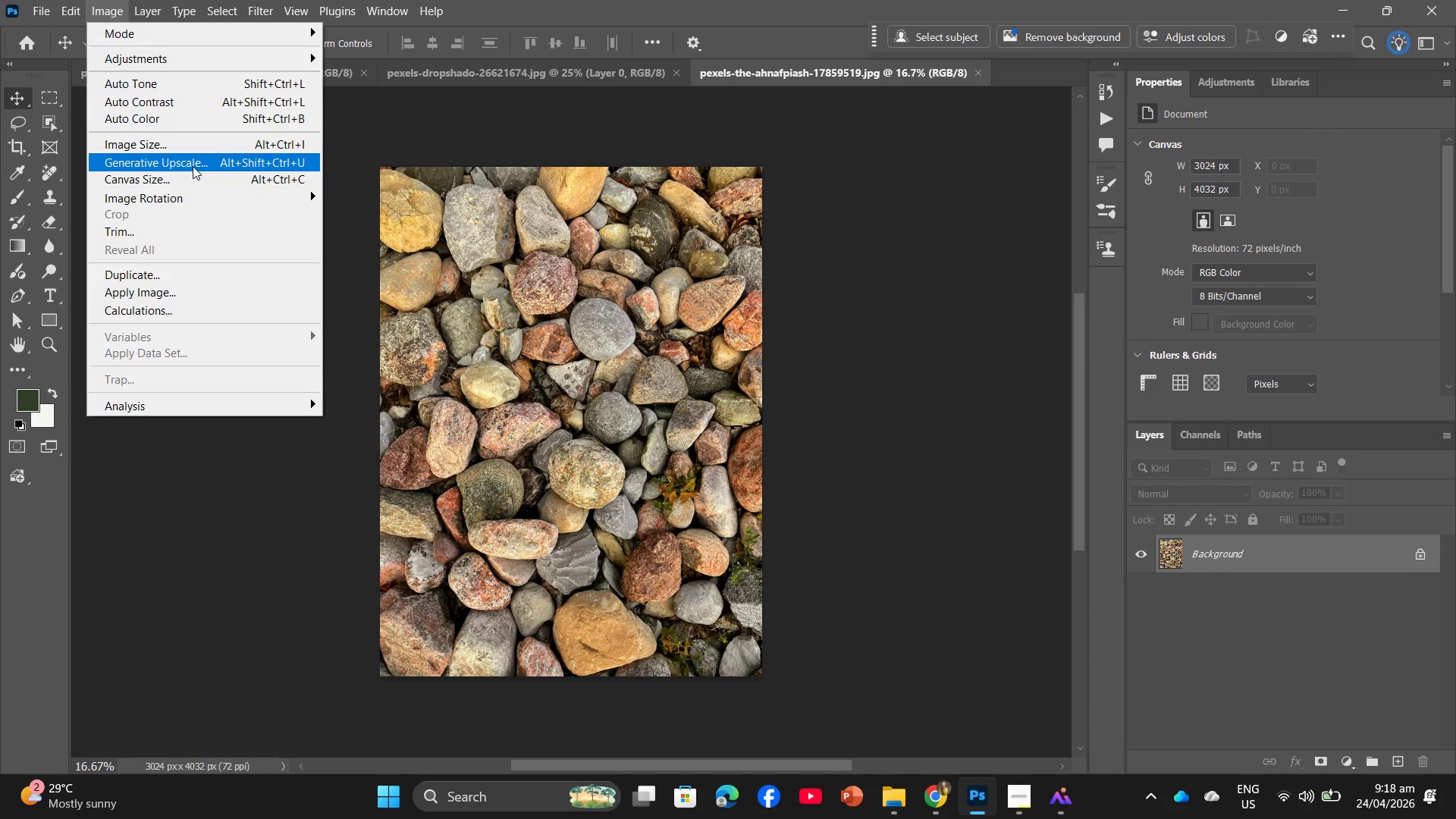 
left_click([170, 145])
 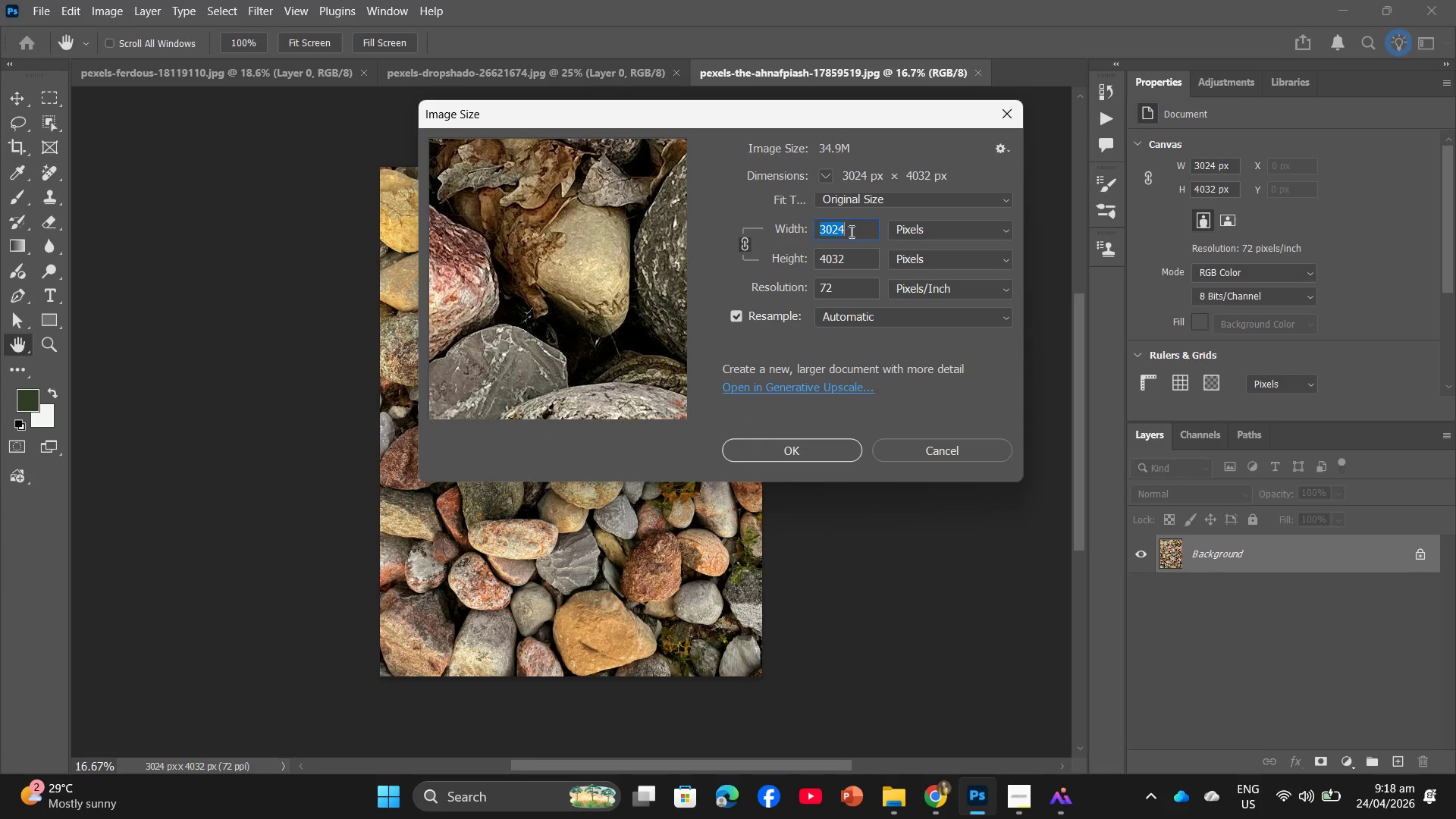 
left_click_drag(start_coordinate=[850, 231], to_coordinate=[801, 234])
 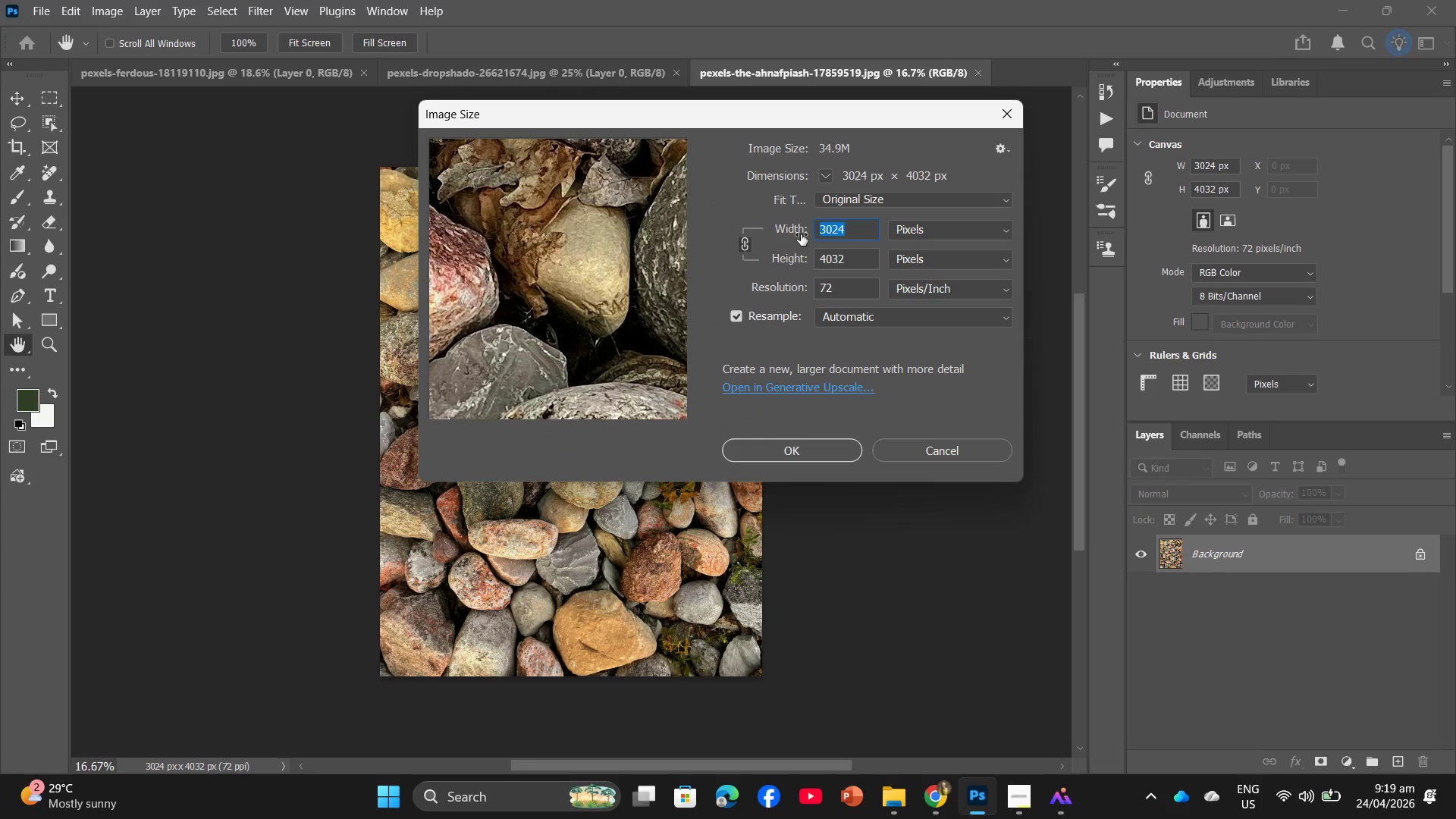 
key(Numpad2)
 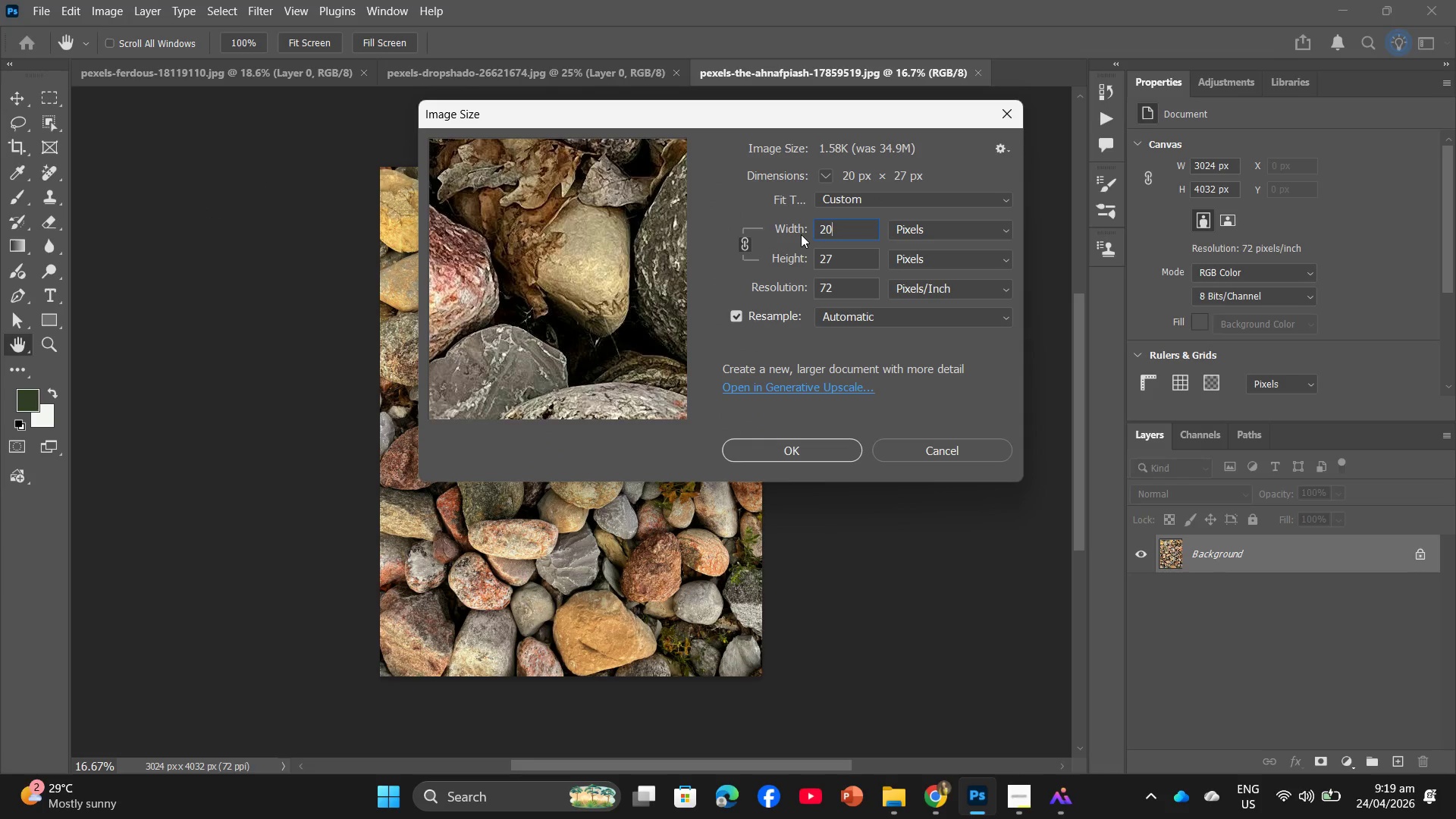 
key(Numpad0)
 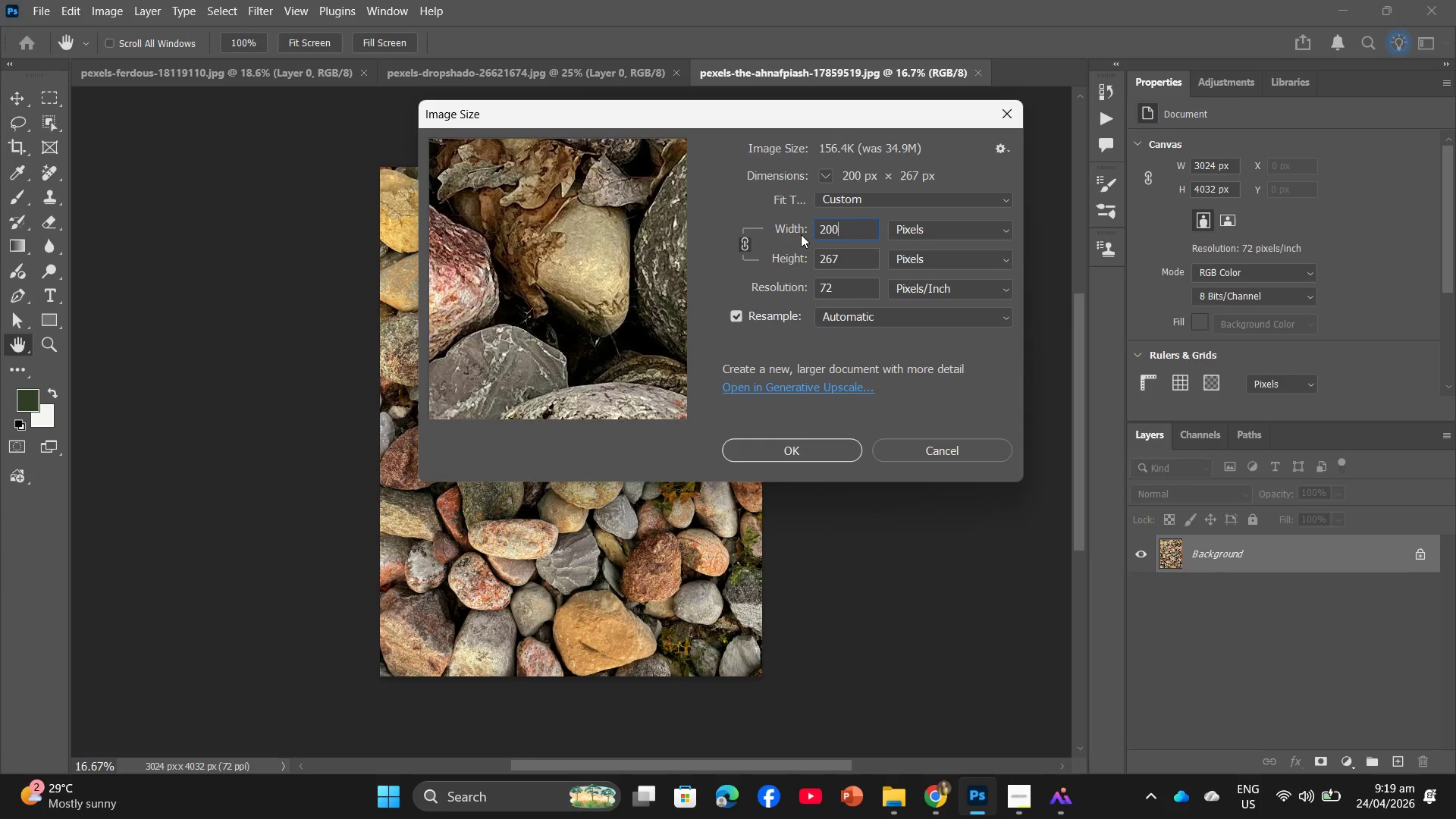 
key(Numpad0)
 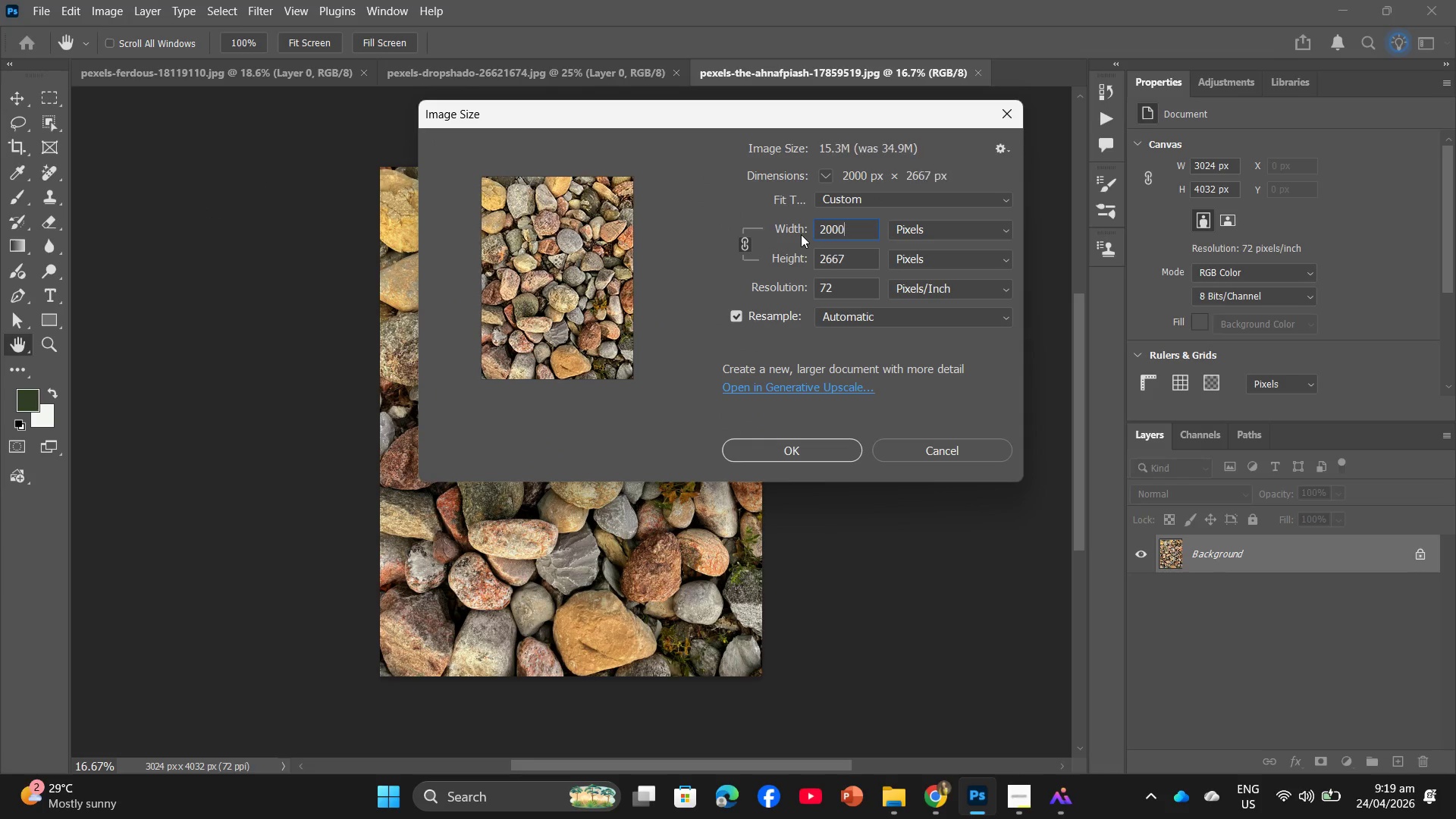 
key(Numpad0)
 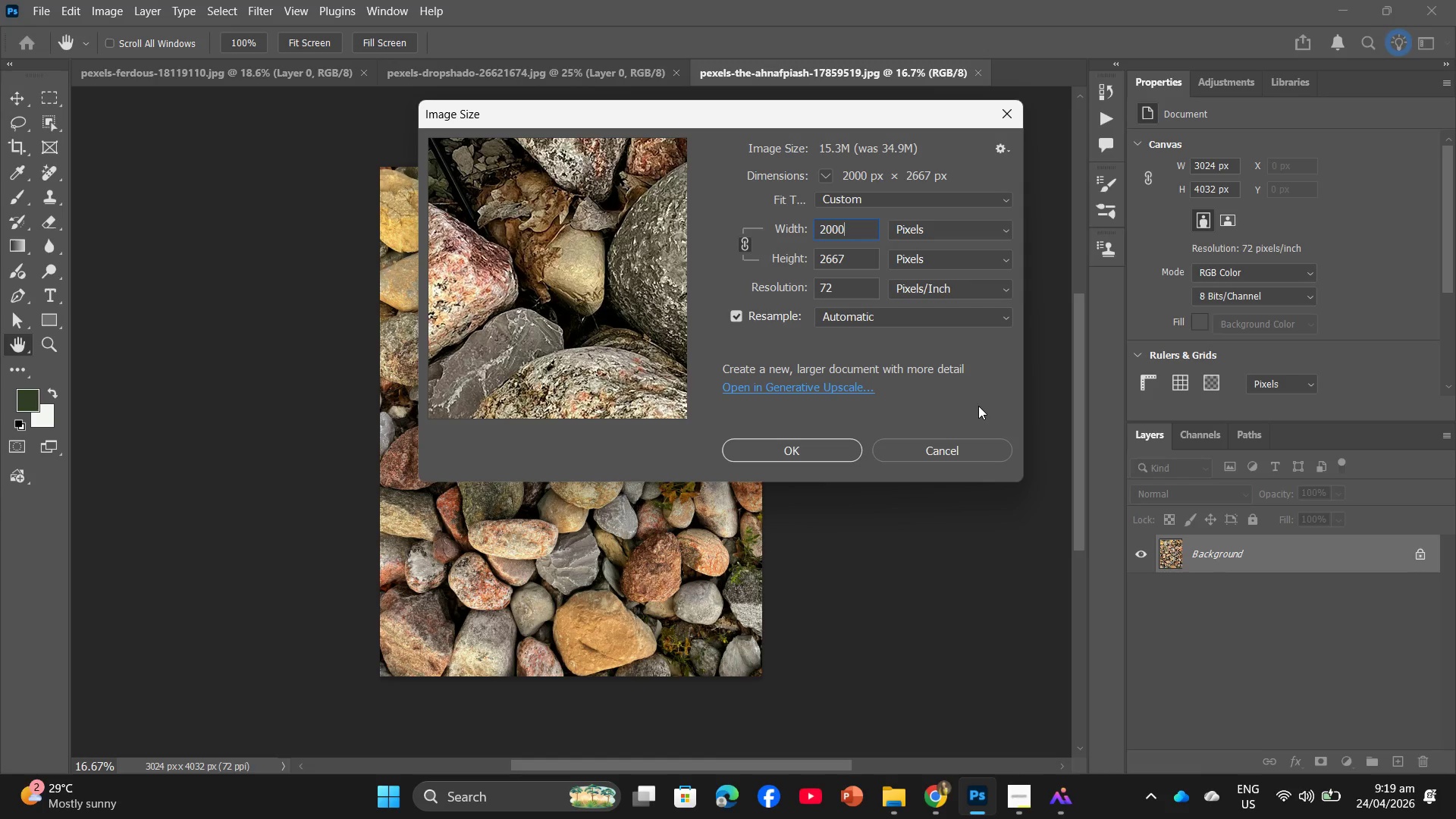 
left_click([799, 447])
 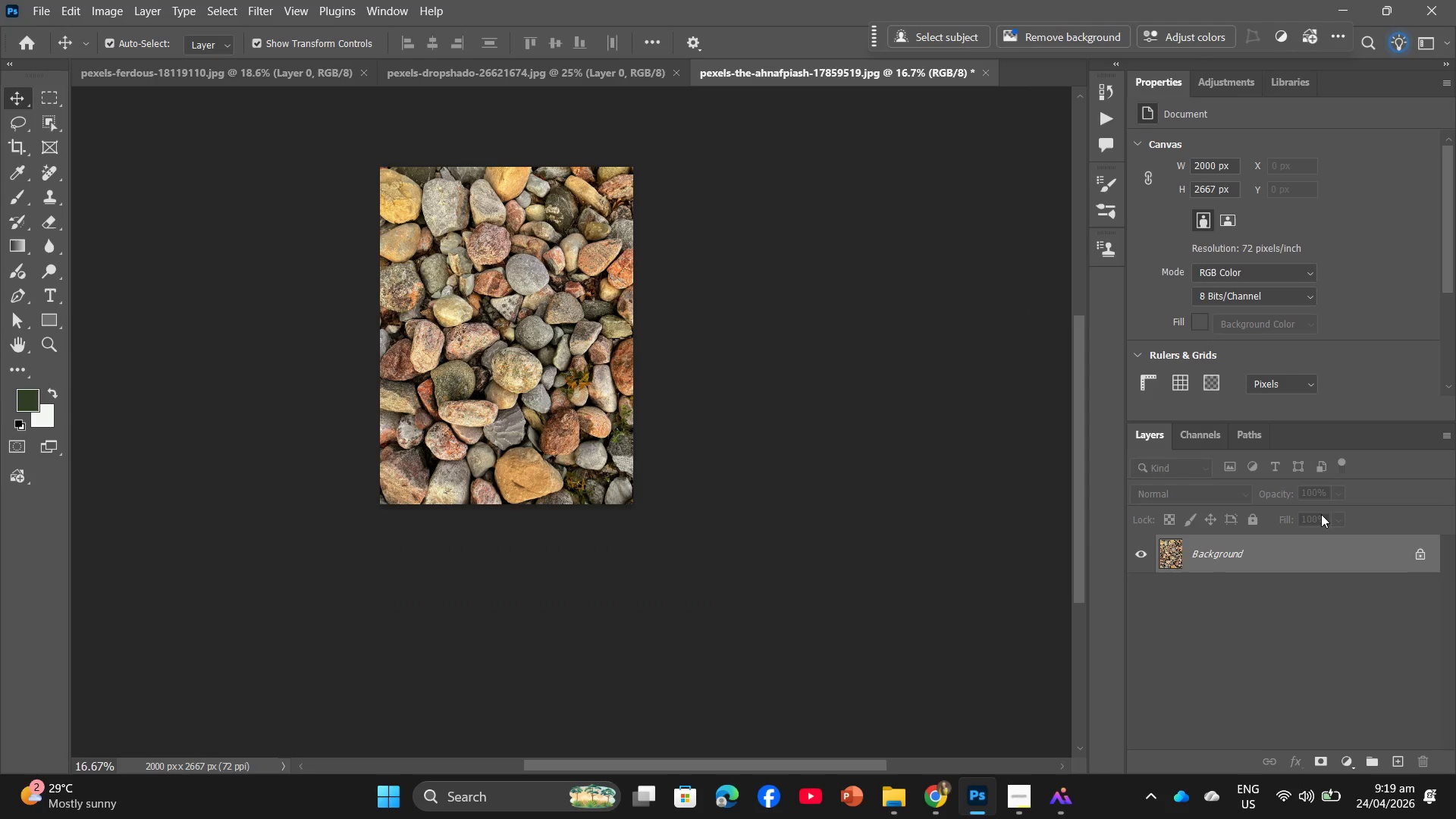 
left_click([1420, 556])
 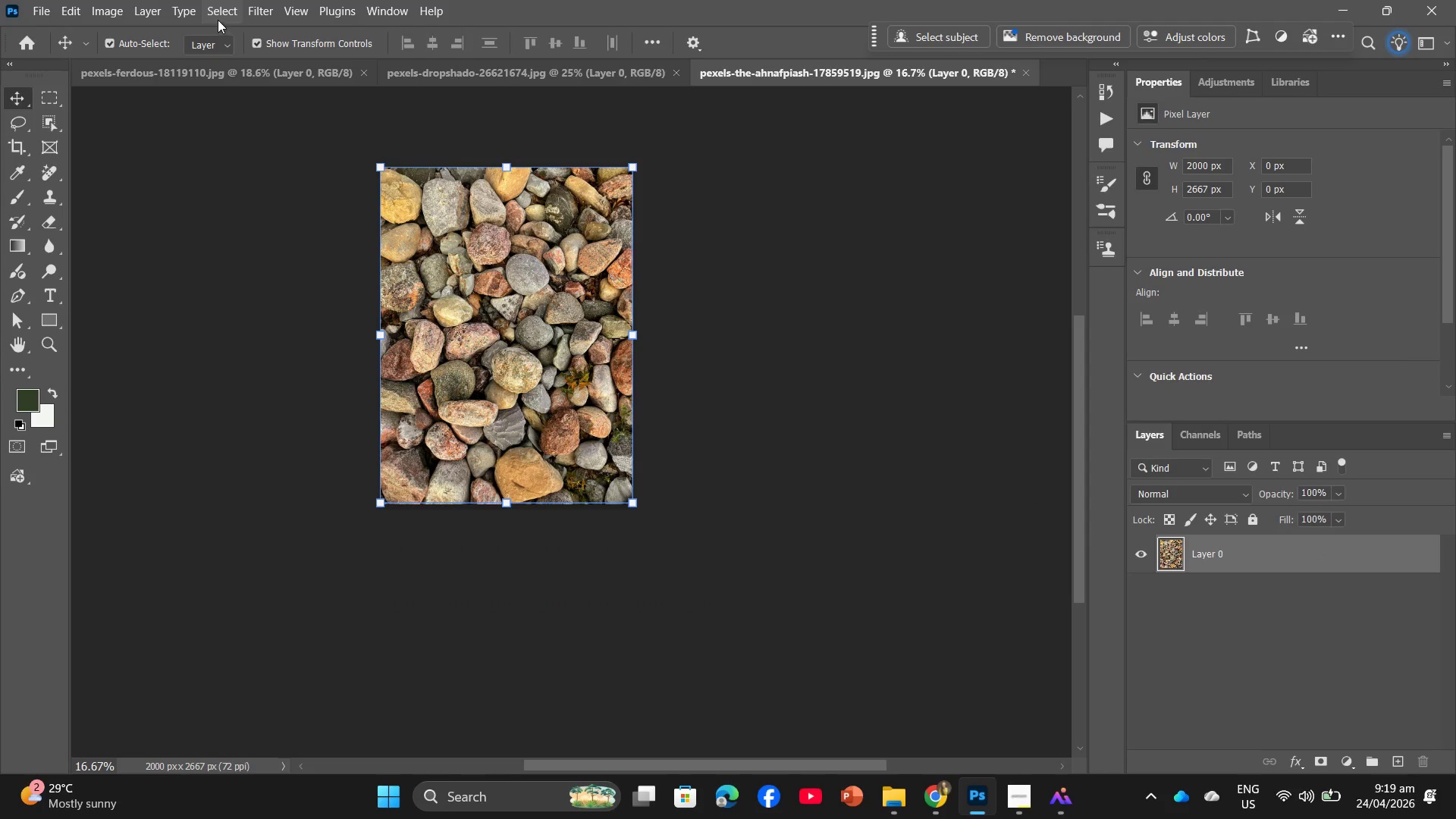 
left_click([267, 7])
 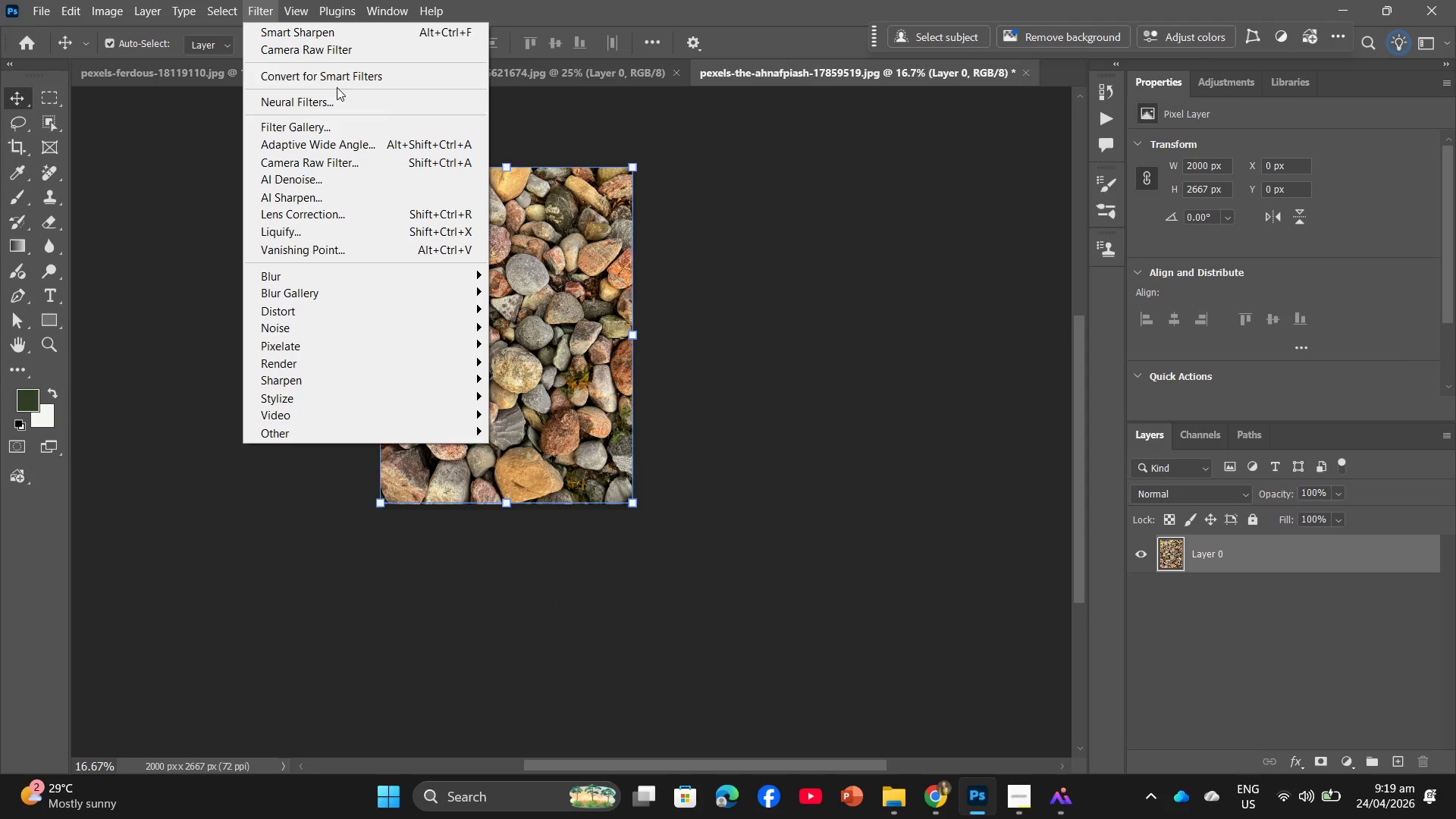 
left_click([338, 82])
 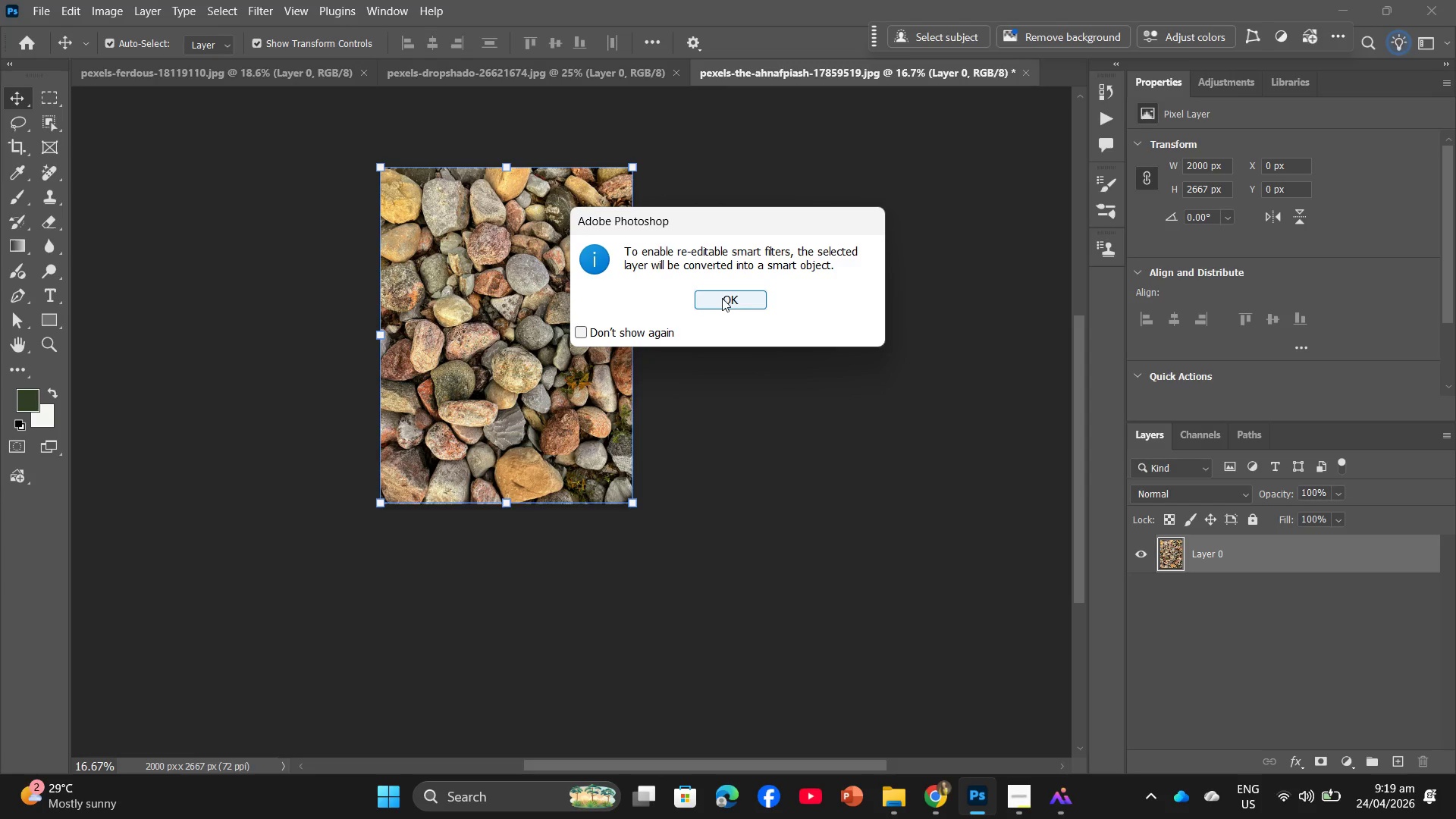 
left_click([722, 298])
 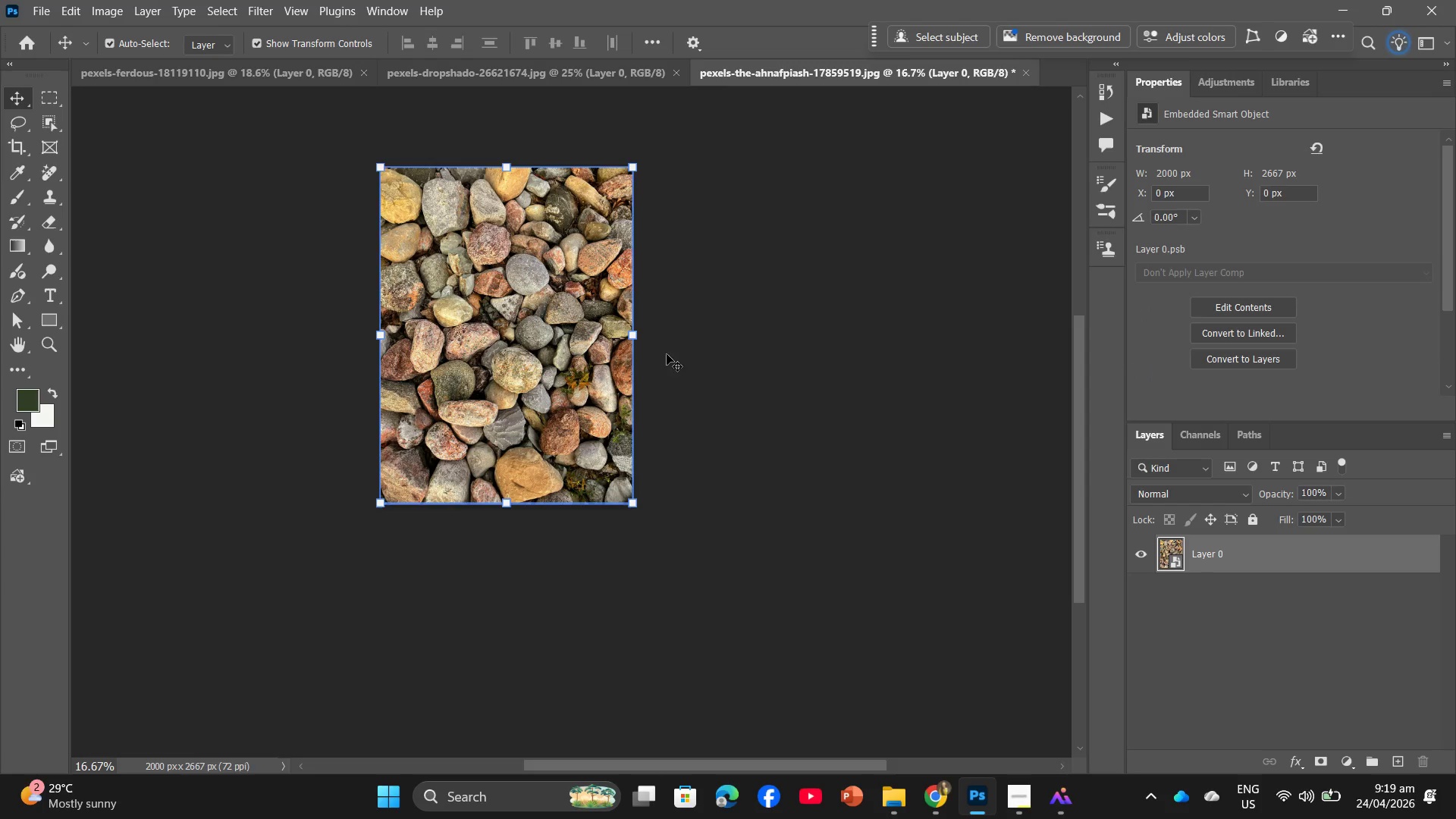 
wait(6.89)
 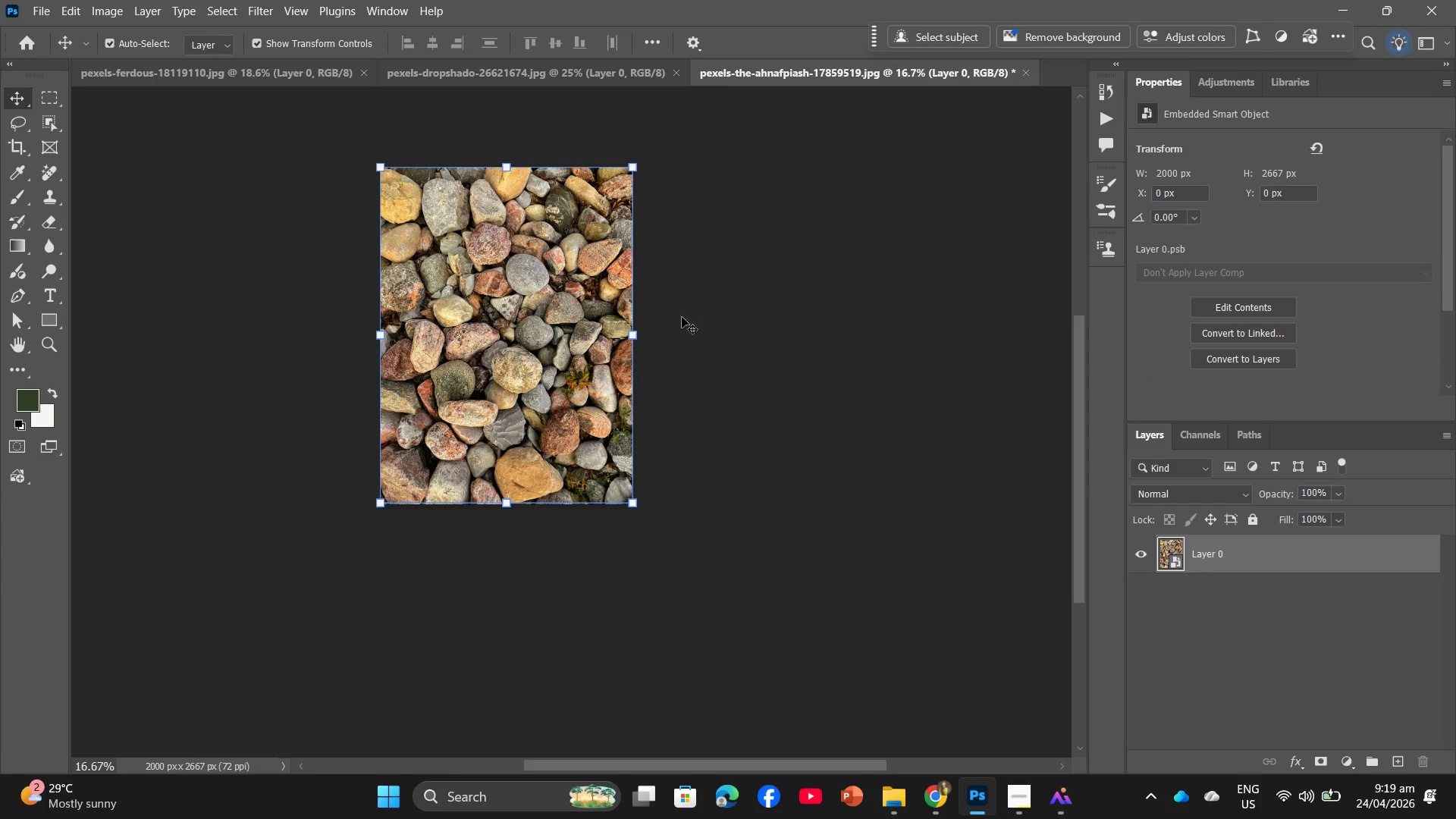 
left_click([261, 10])
 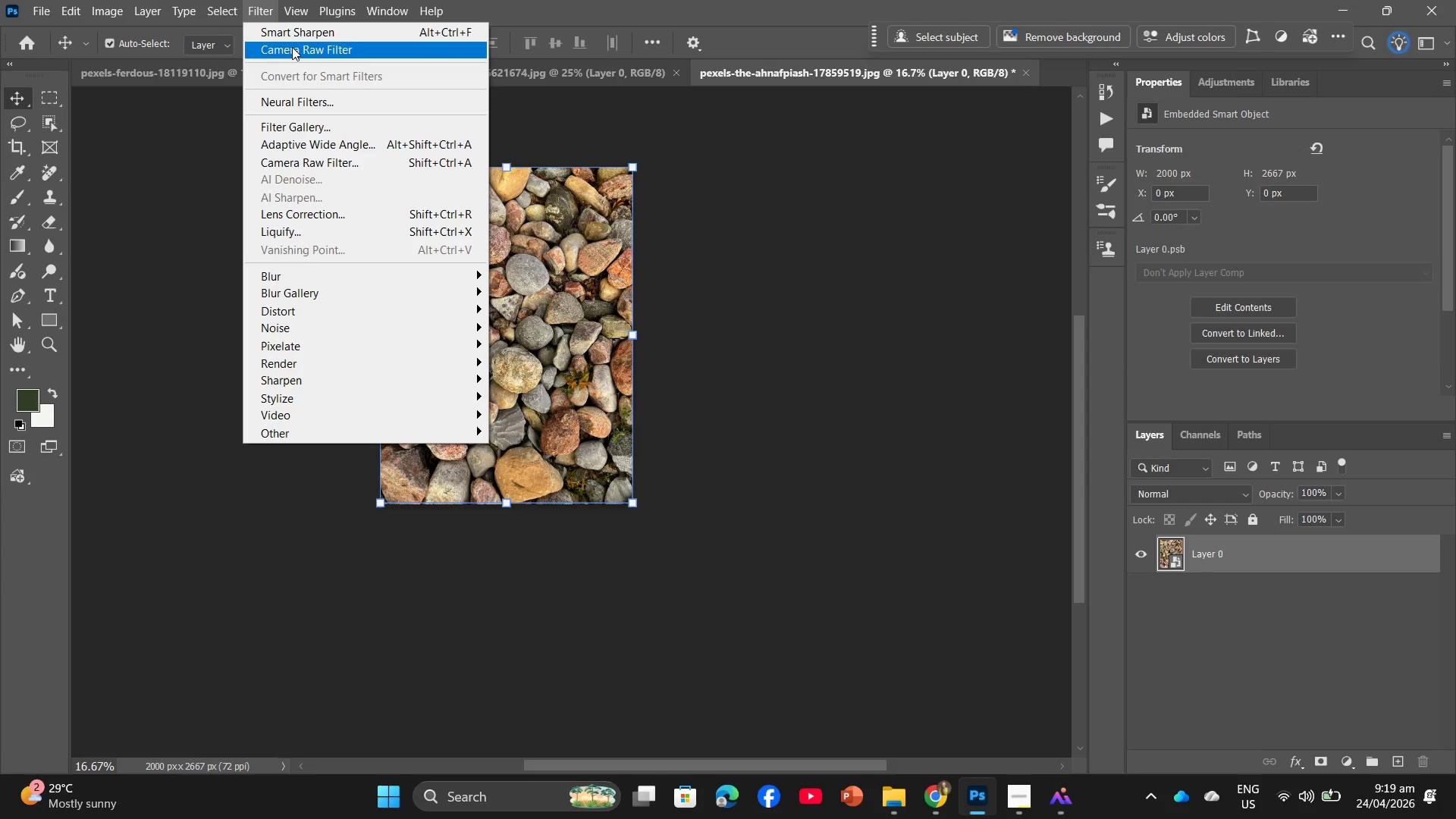 
left_click([292, 47])
 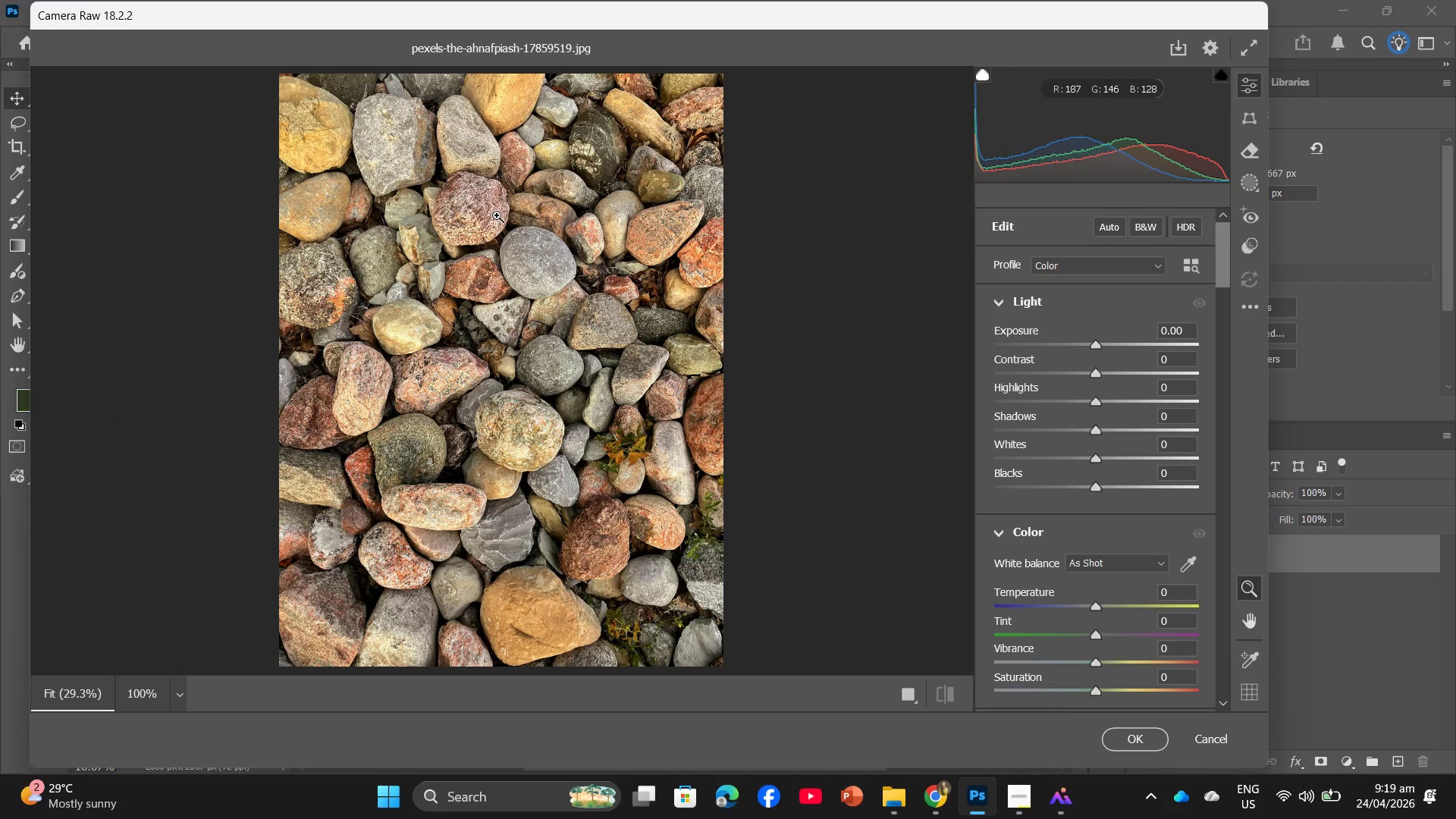 
wait(39.83)
 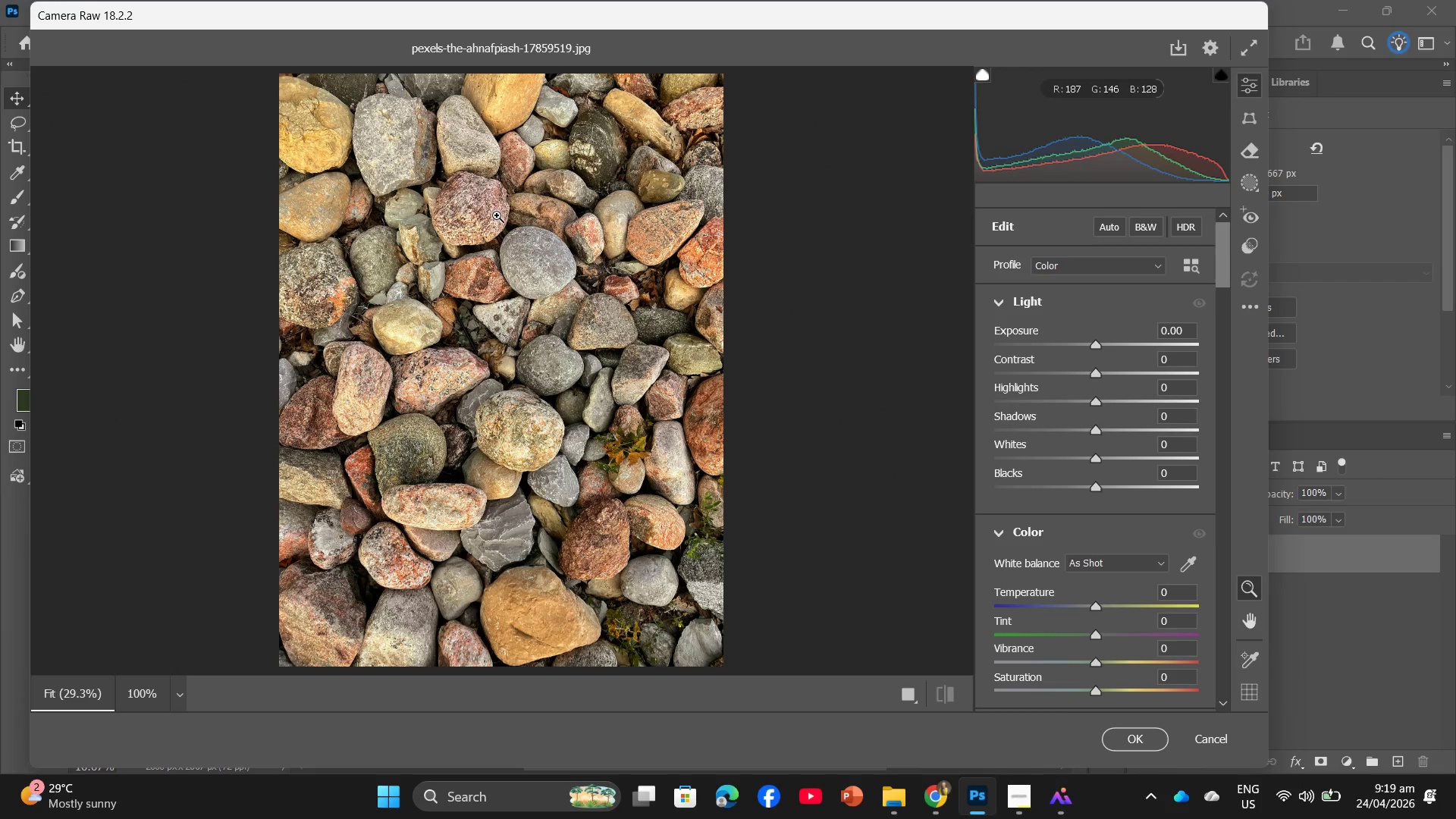 
left_click_drag(start_coordinate=[1095, 378], to_coordinate=[1087, 384])
 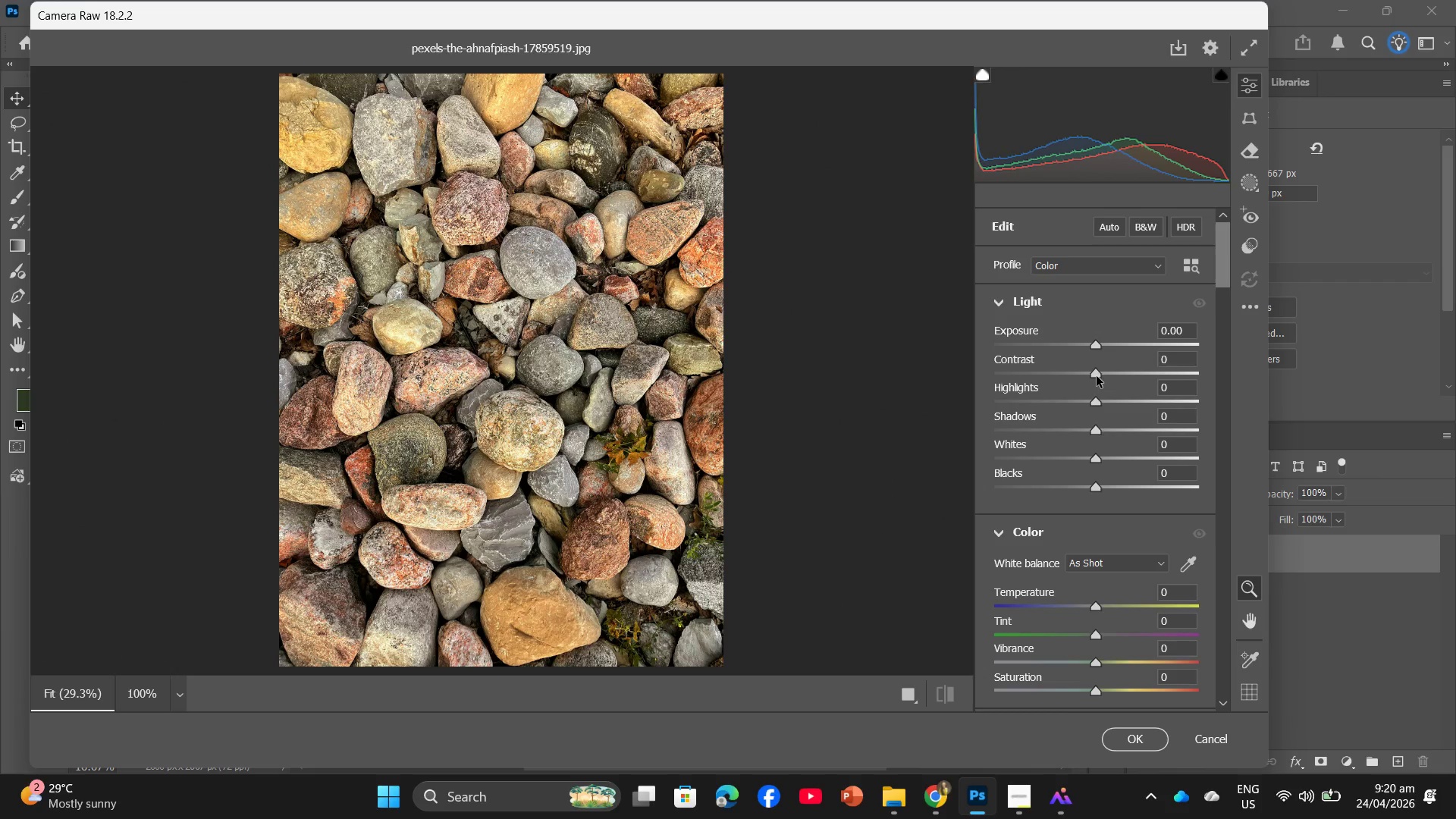 
left_click_drag(start_coordinate=[1097, 376], to_coordinate=[1128, 393])
 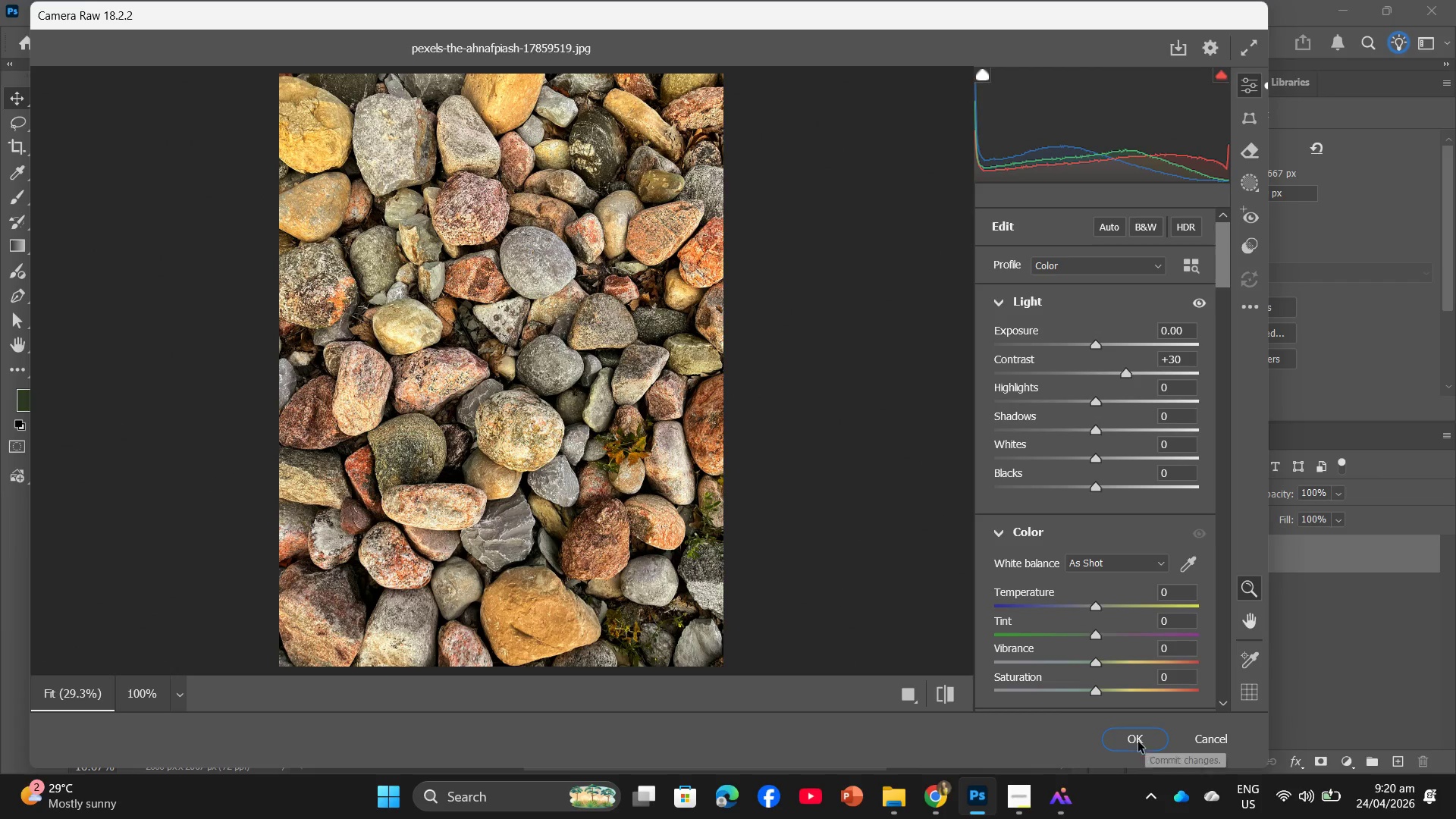 
left_click([1138, 742])
 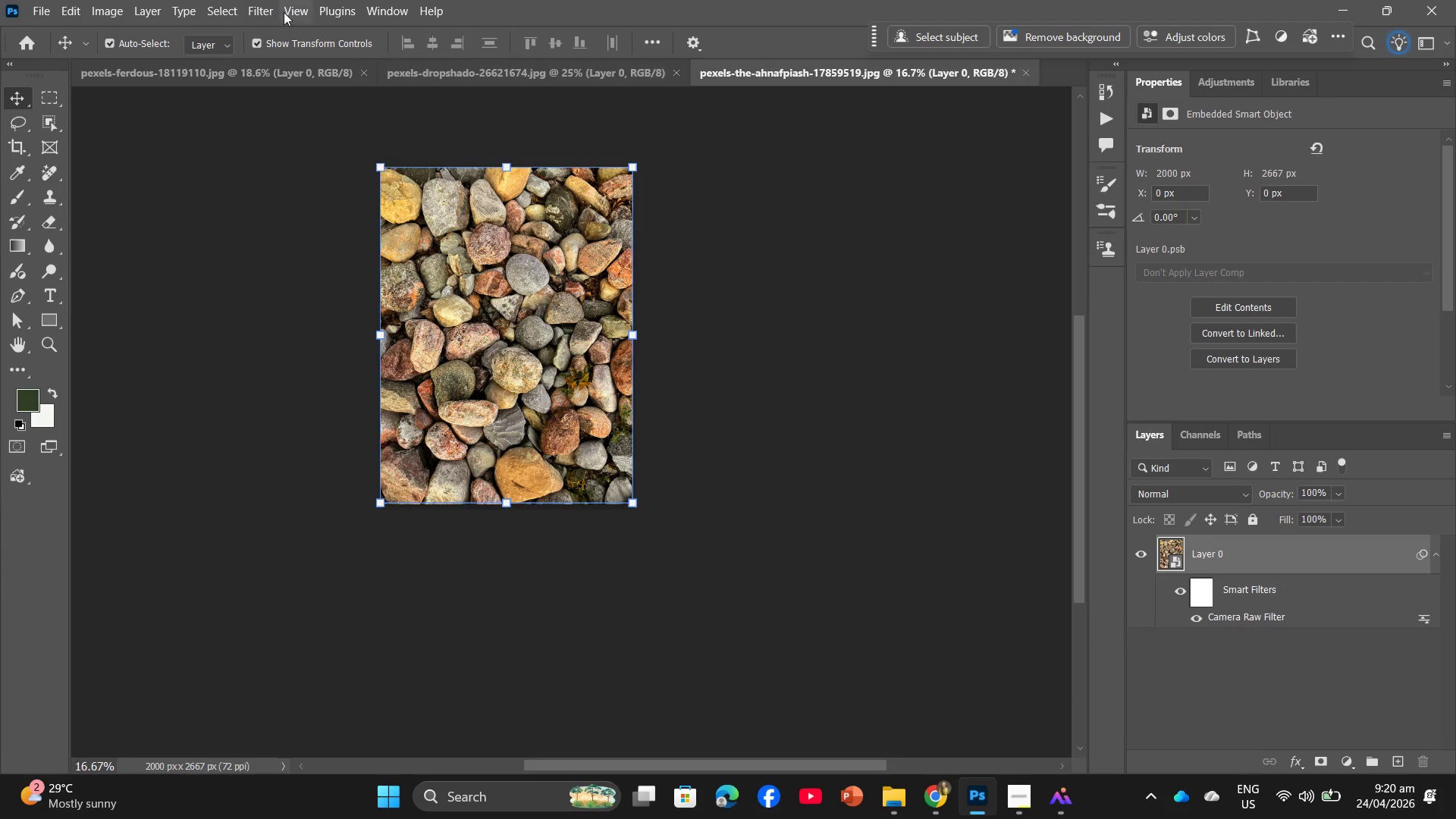 
wait(6.34)
 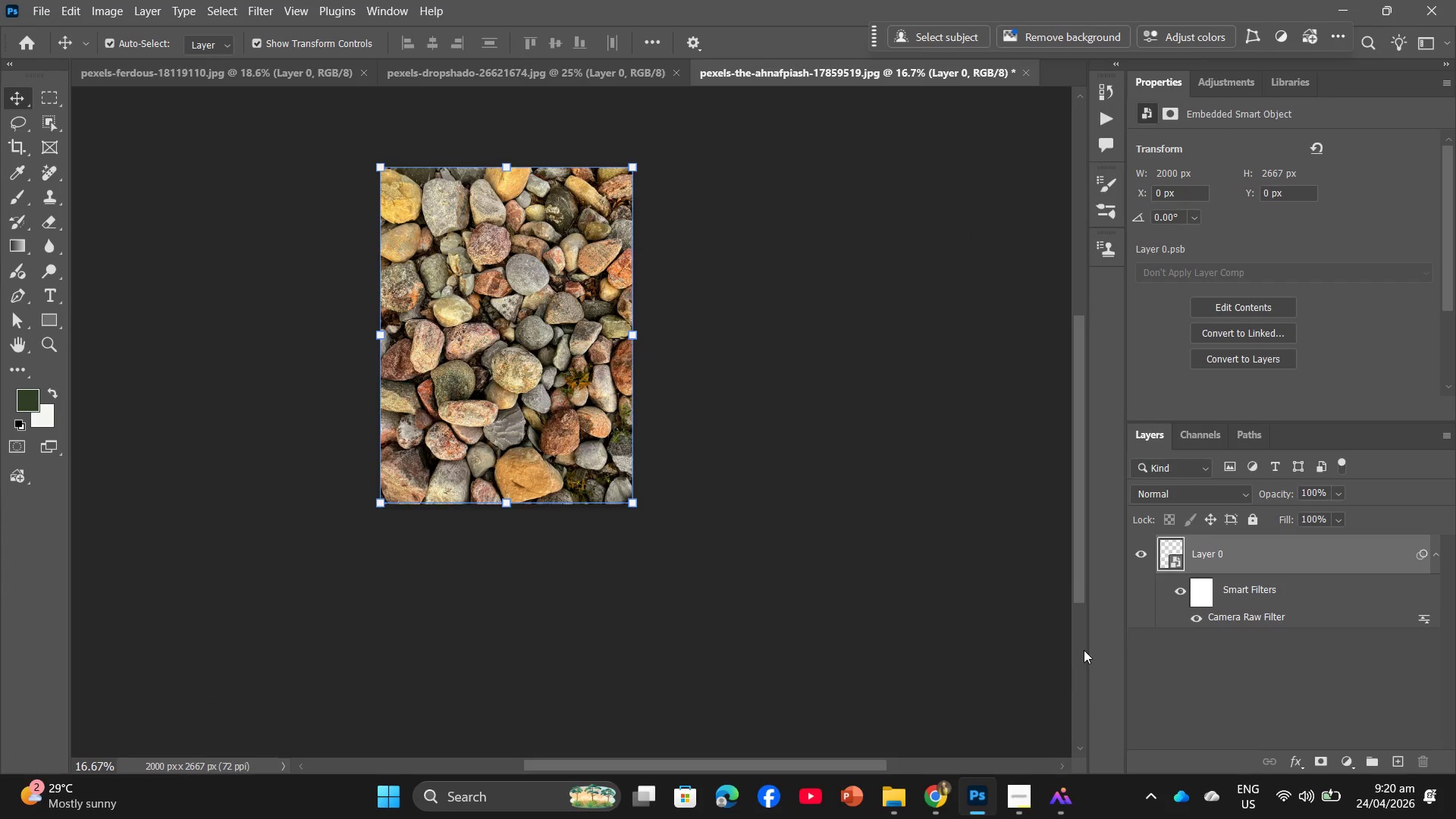 
left_click([253, 11])
 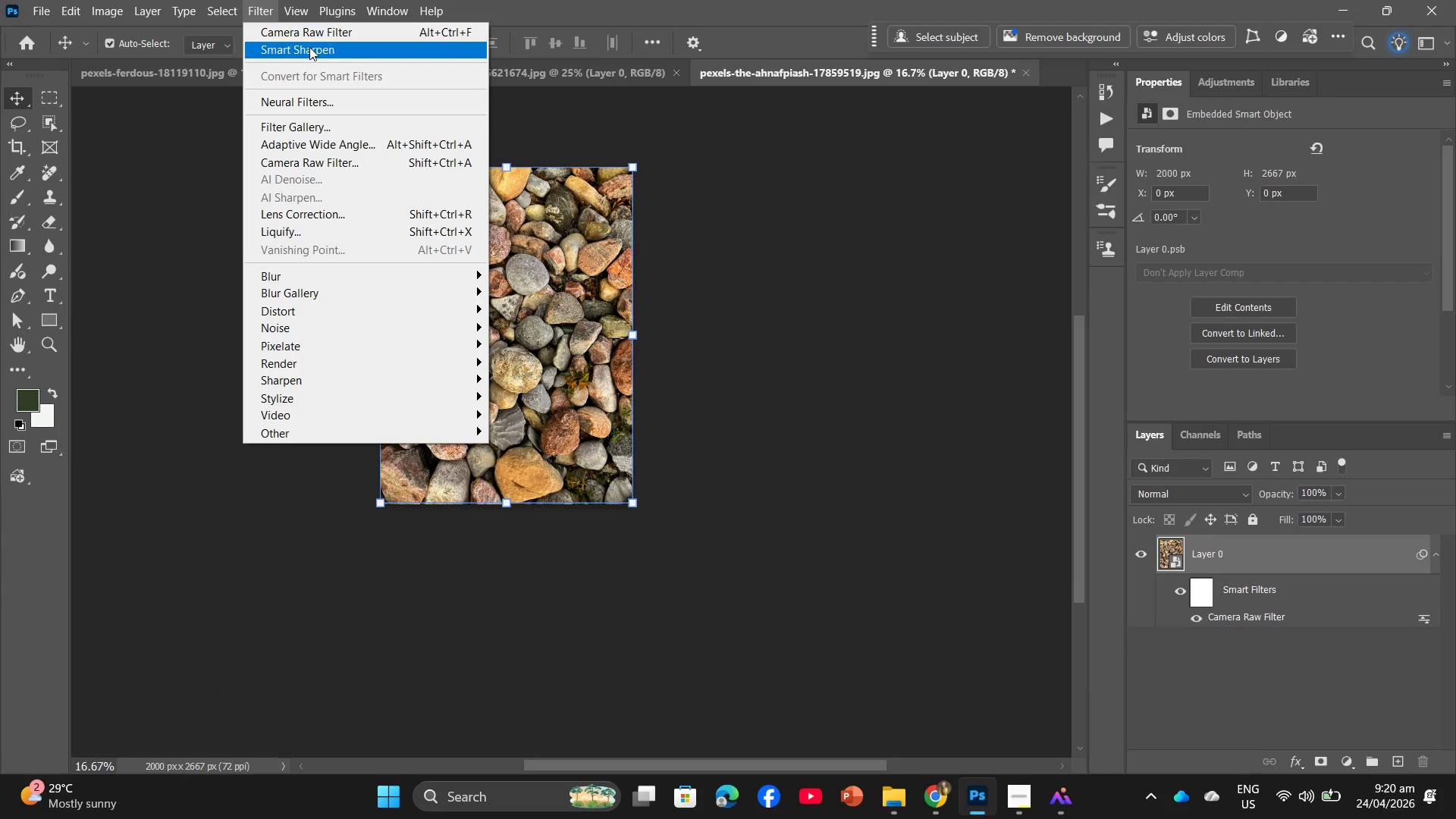 
left_click([313, 51])
 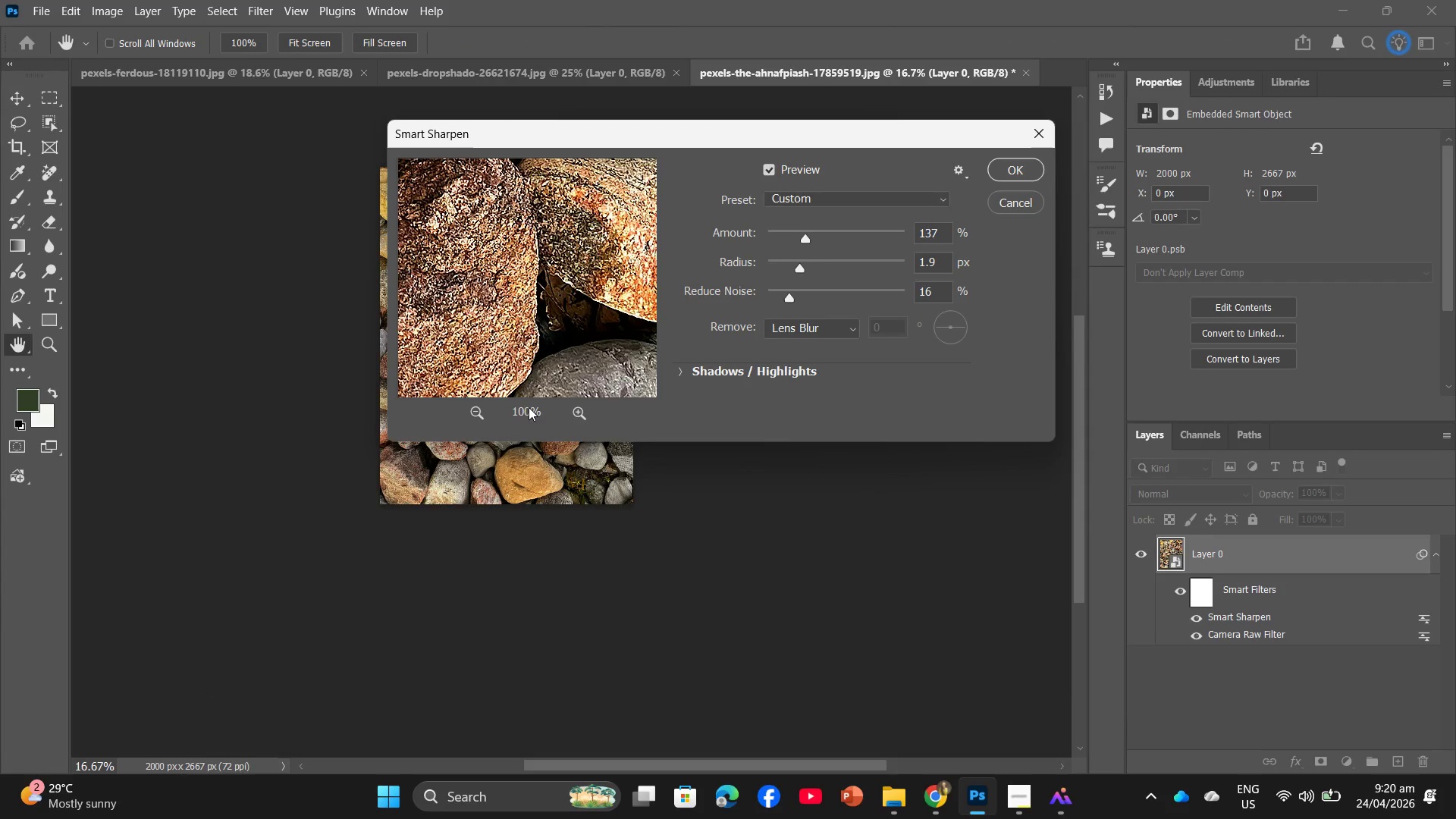 
double_click([479, 408])
 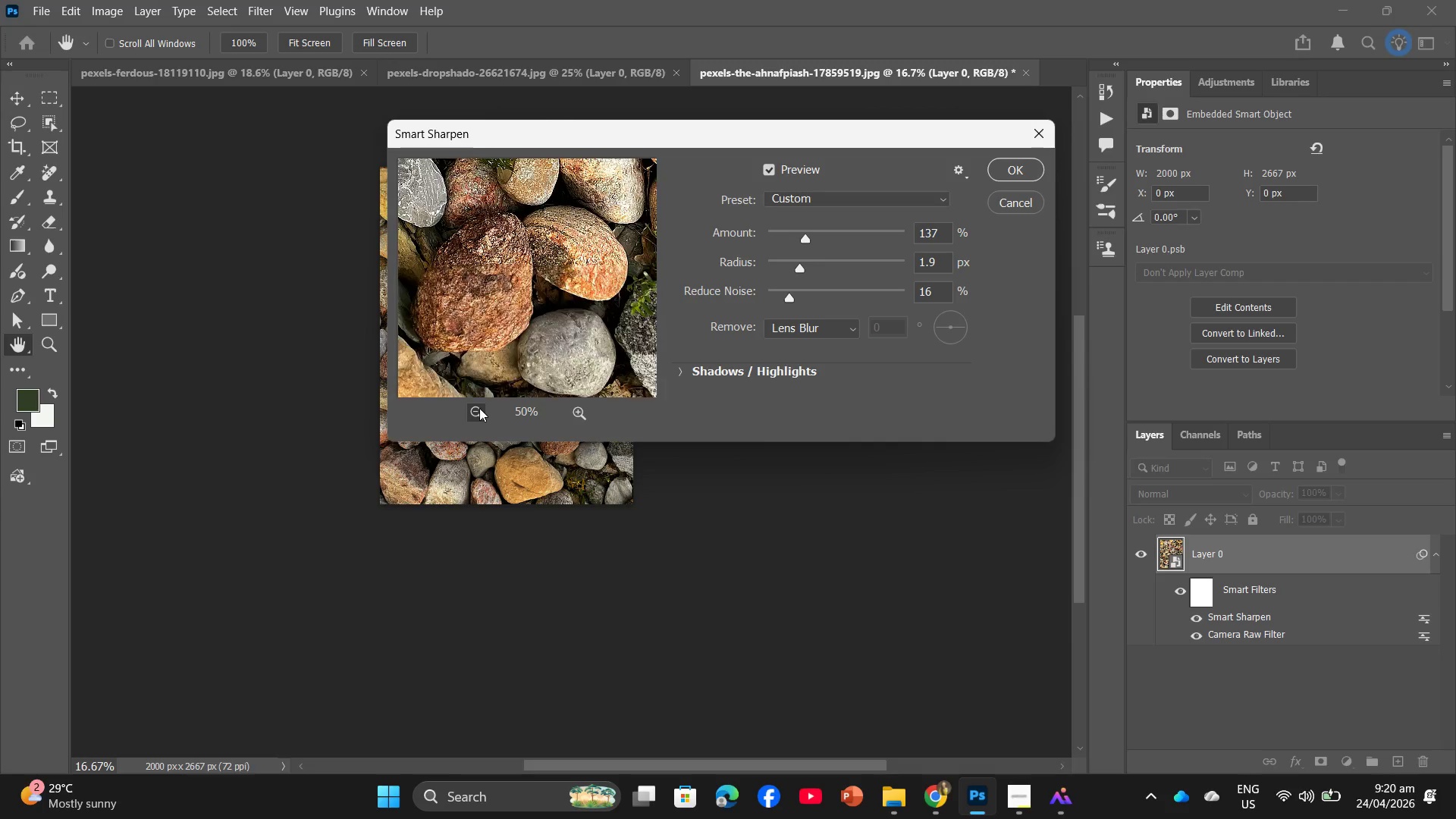 
triple_click([479, 408])
 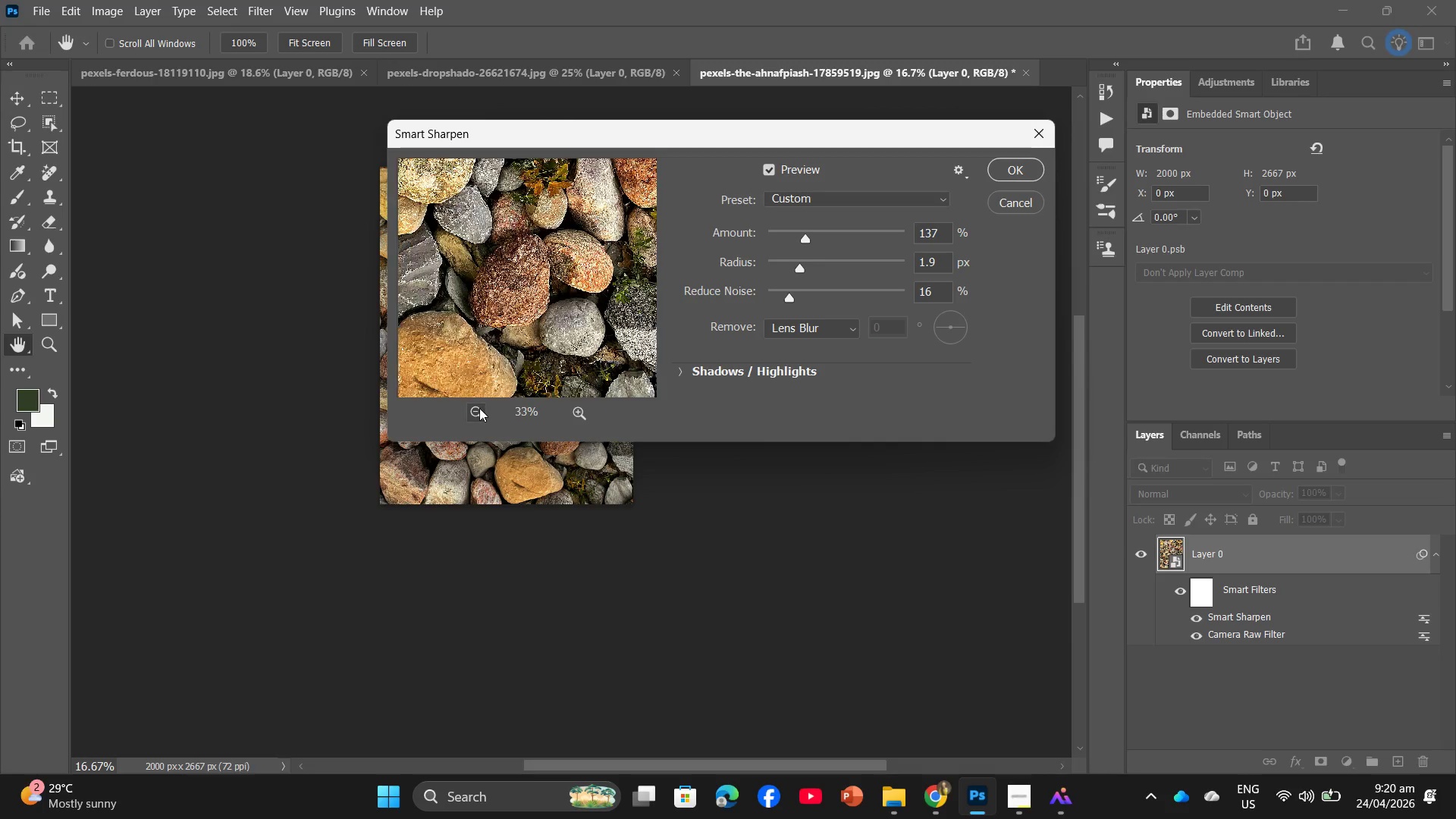 
triple_click([479, 408])
 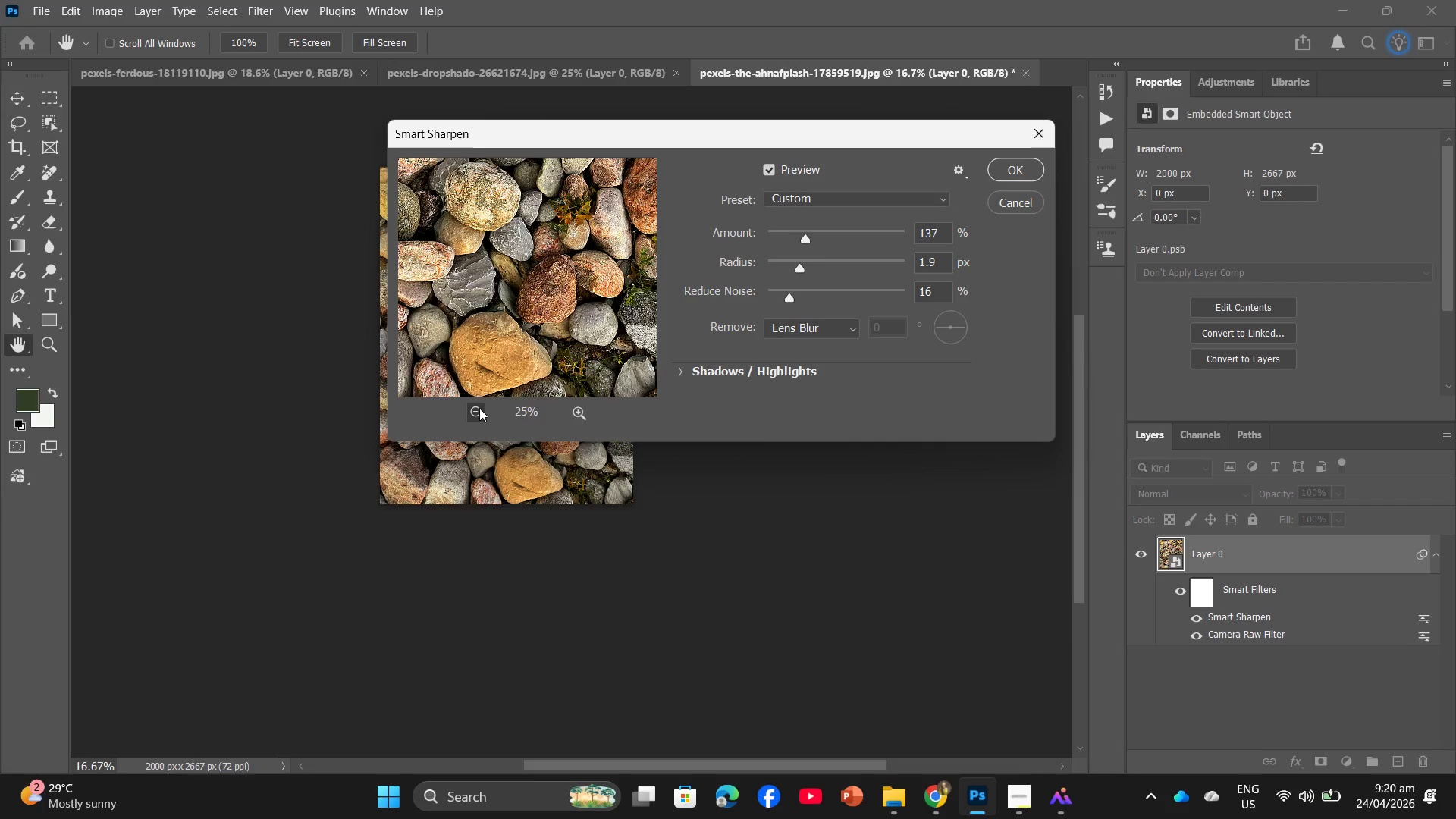 
triple_click([479, 408])
 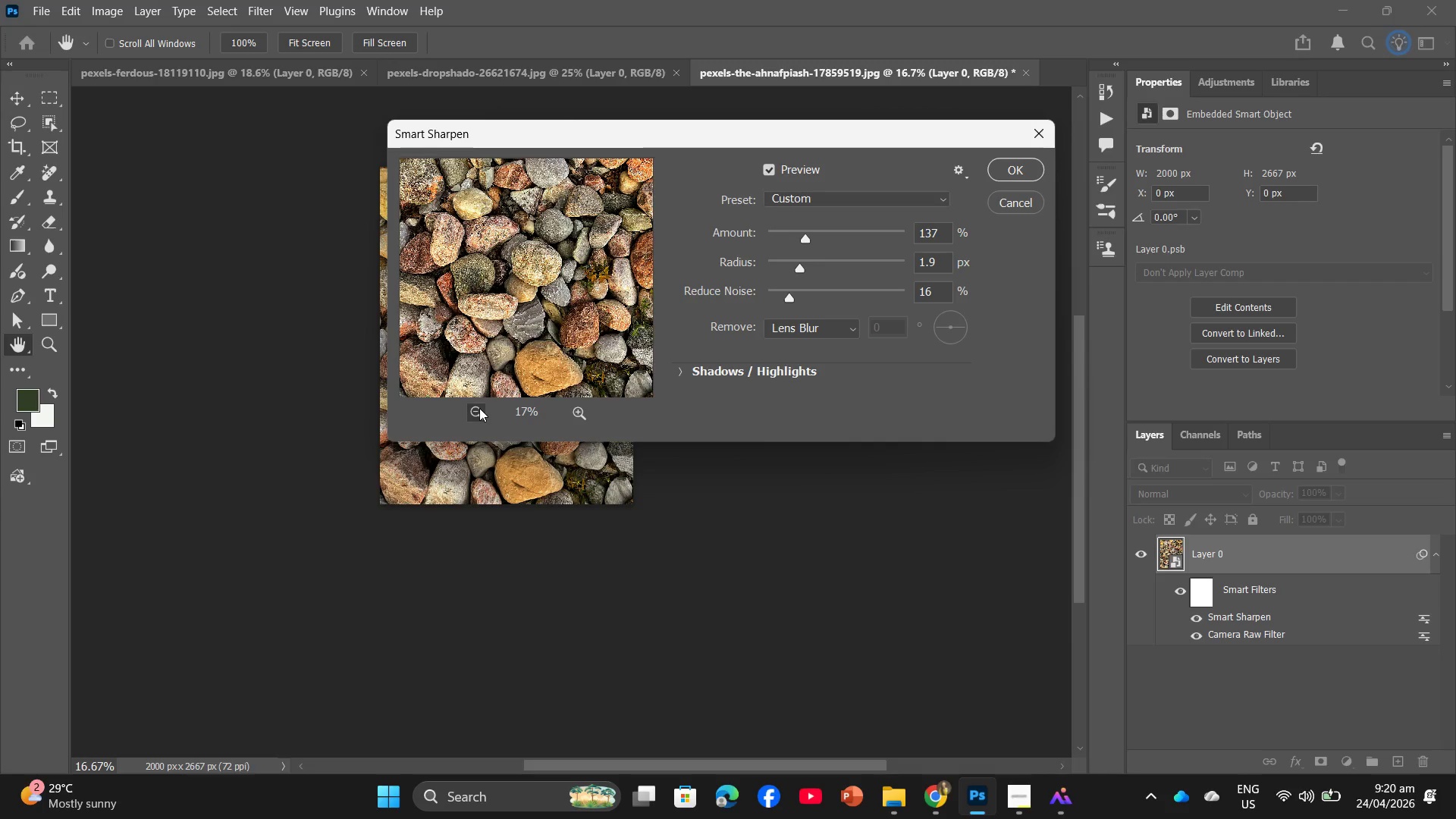 
triple_click([479, 408])
 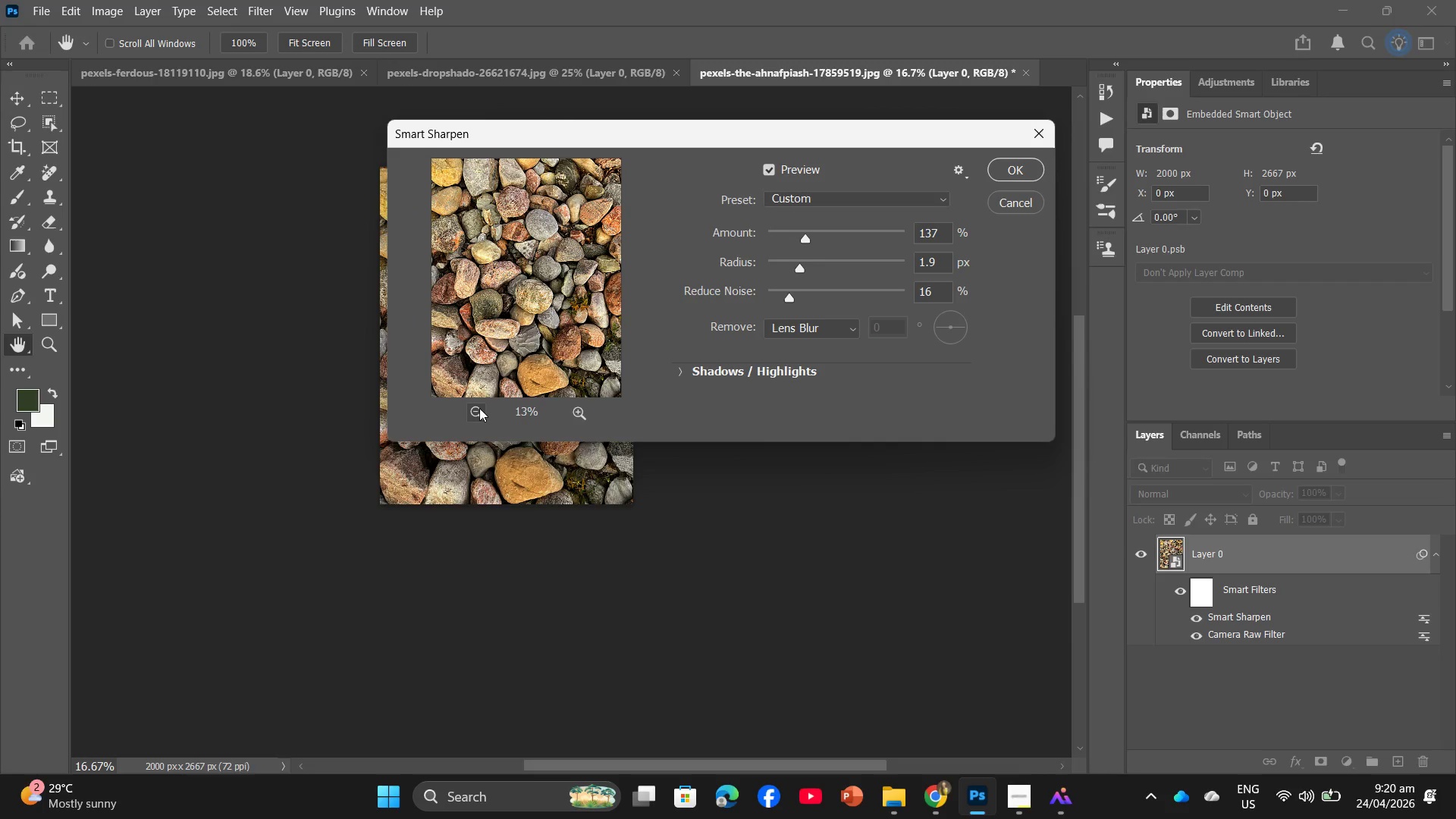 
left_click([479, 408])
 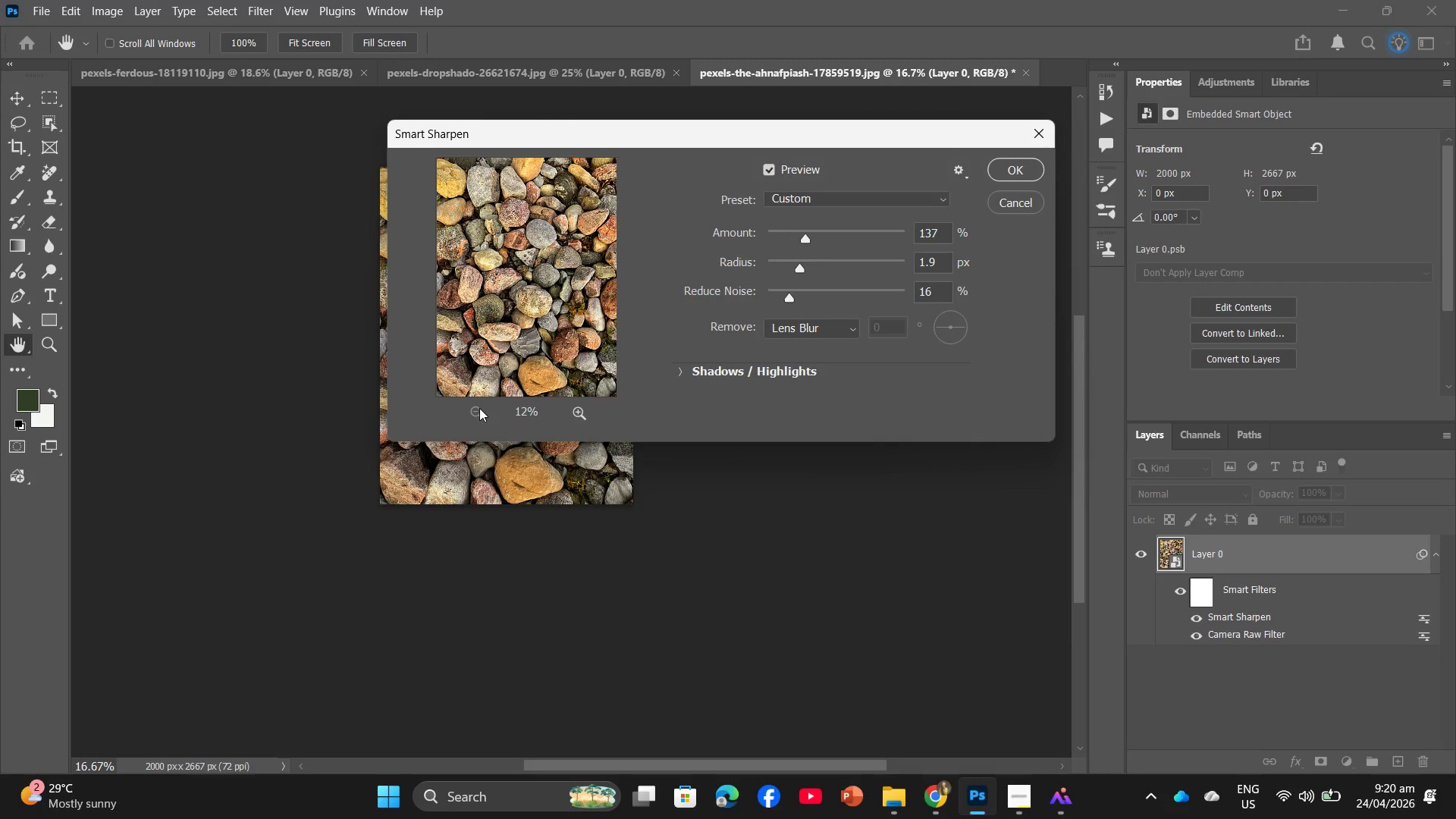 
left_click([479, 408])
 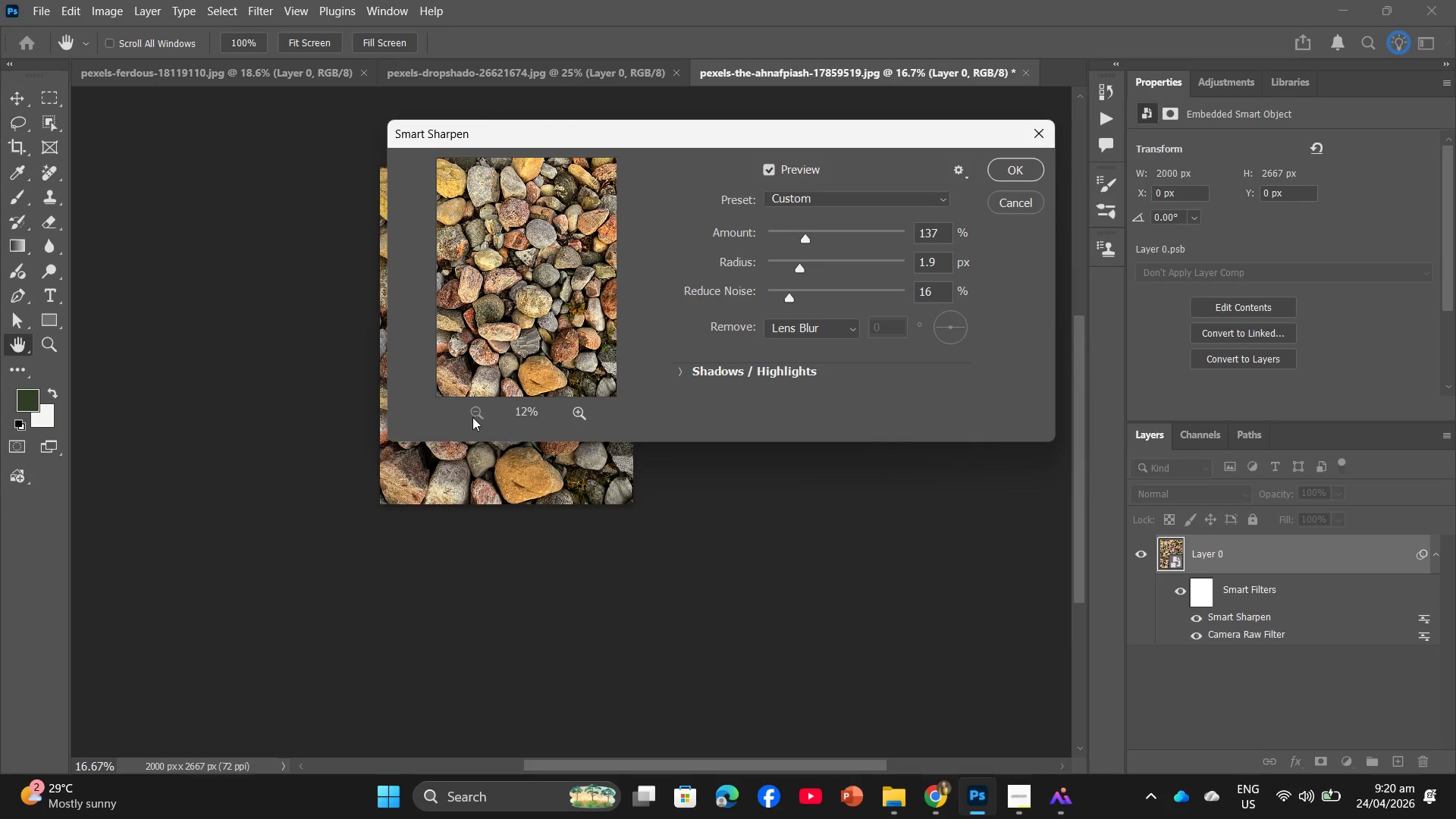 
left_click([472, 417])
 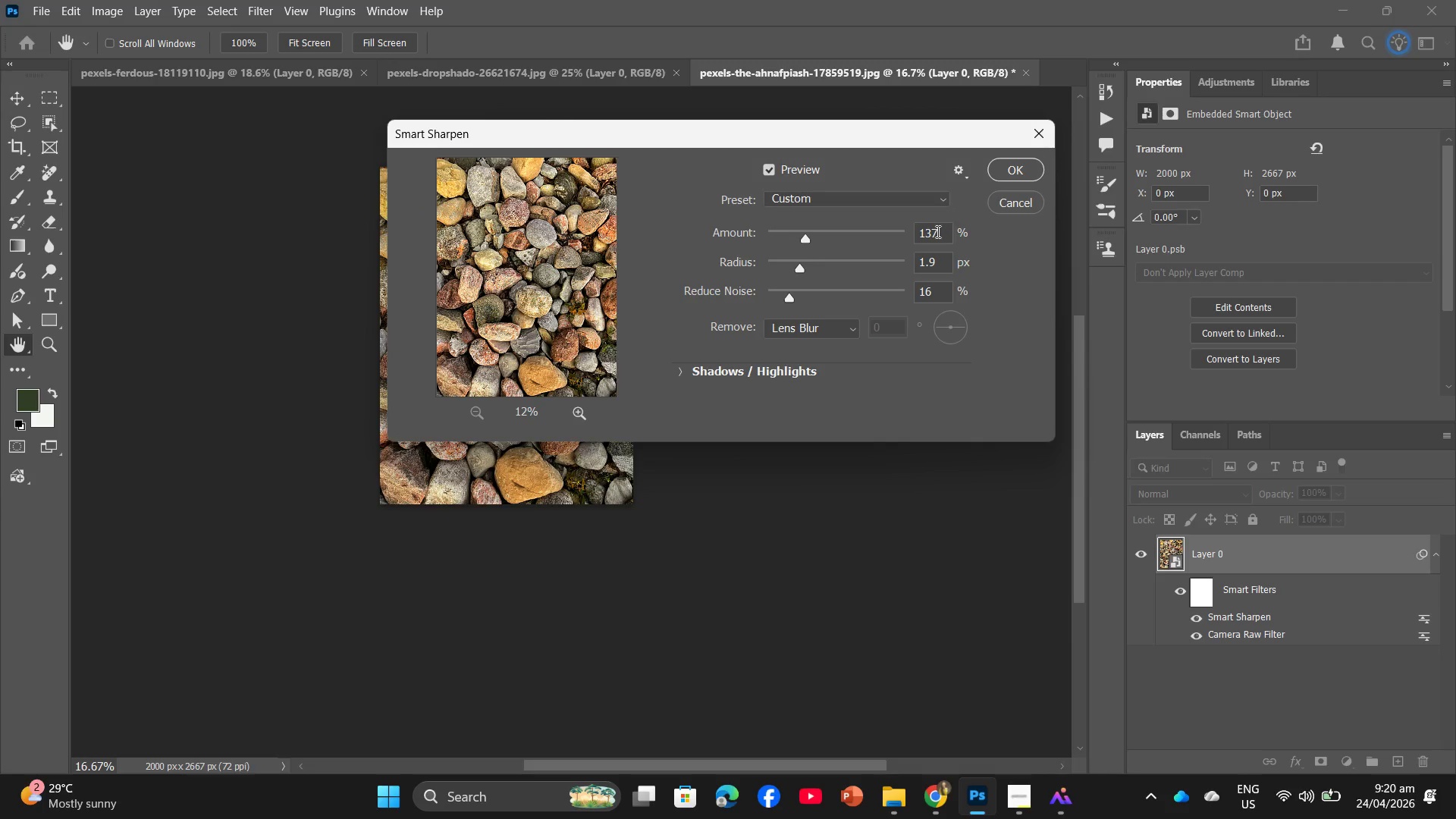 
left_click_drag(start_coordinate=[937, 231], to_coordinate=[918, 242])
 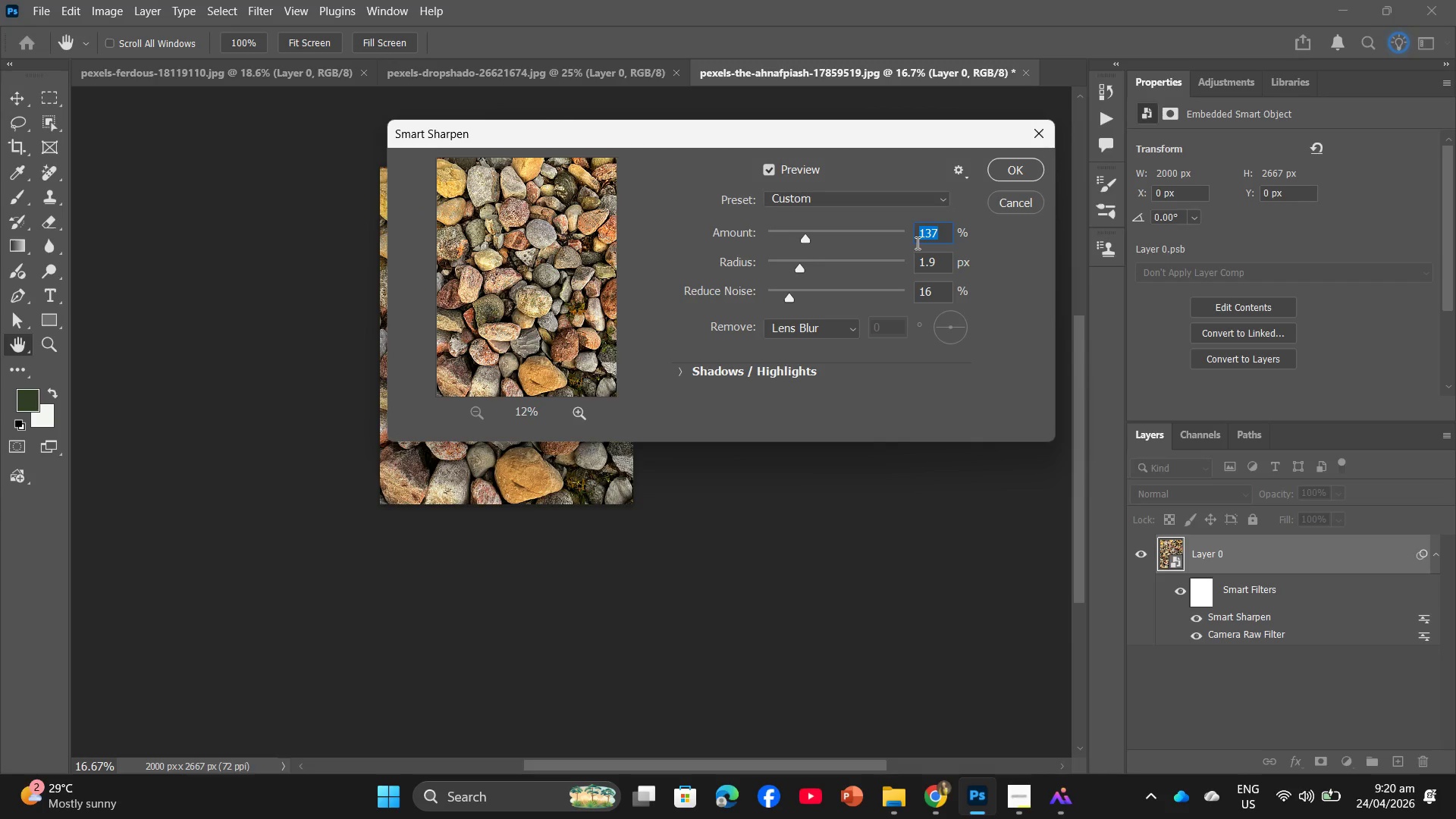 
key(Numpad1)
 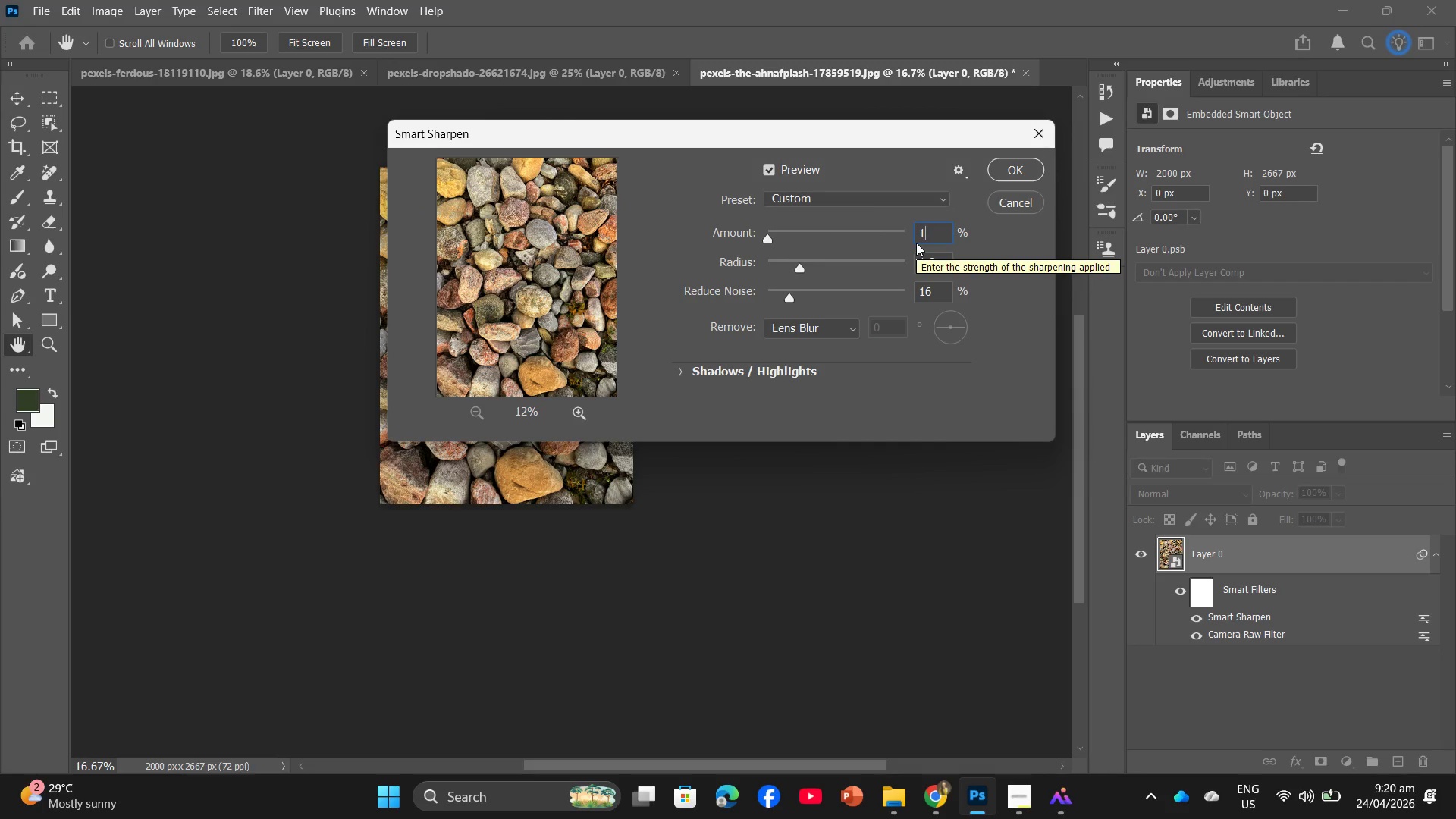 
key(Numpad4)
 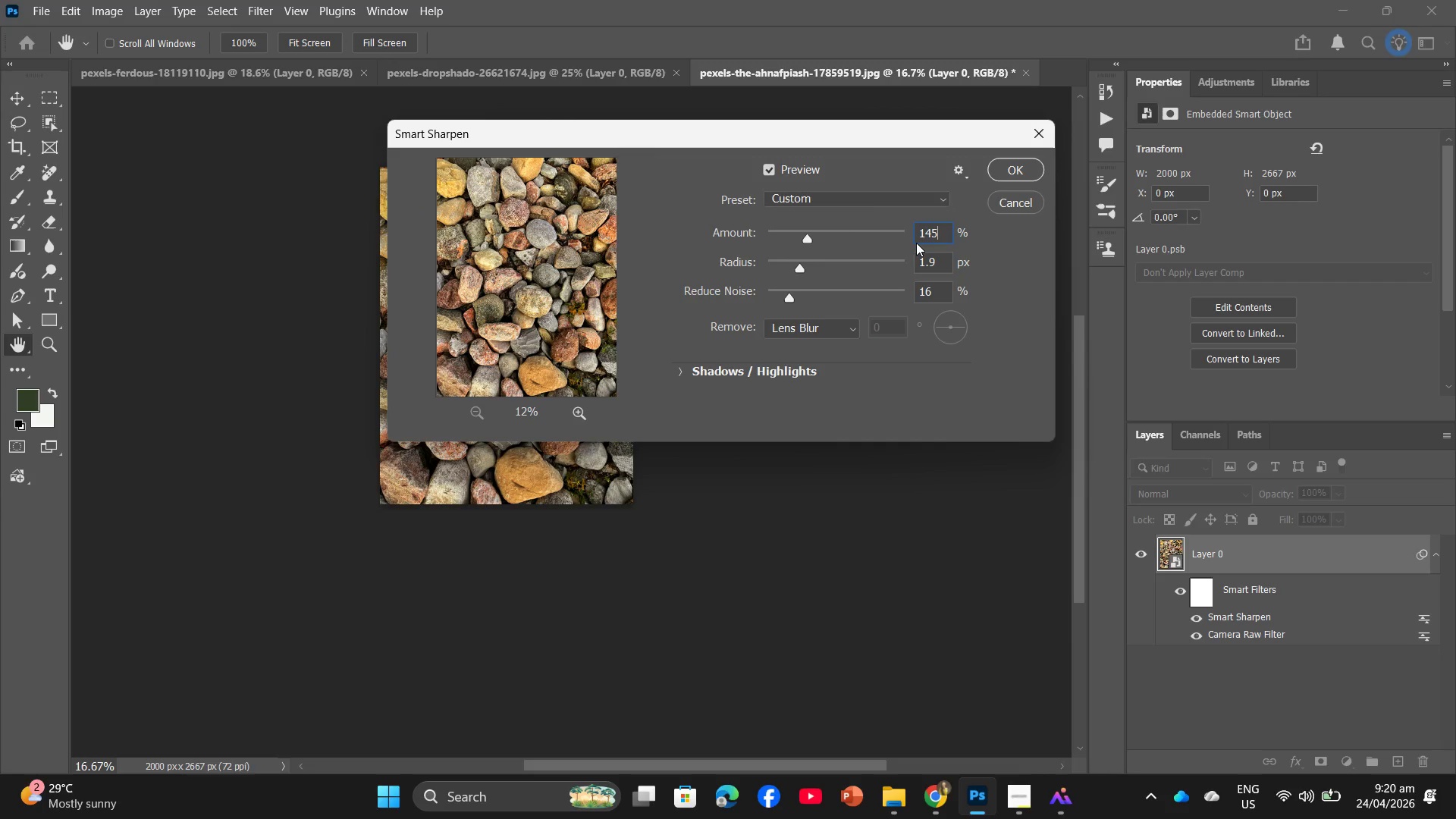 
key(Numpad5)
 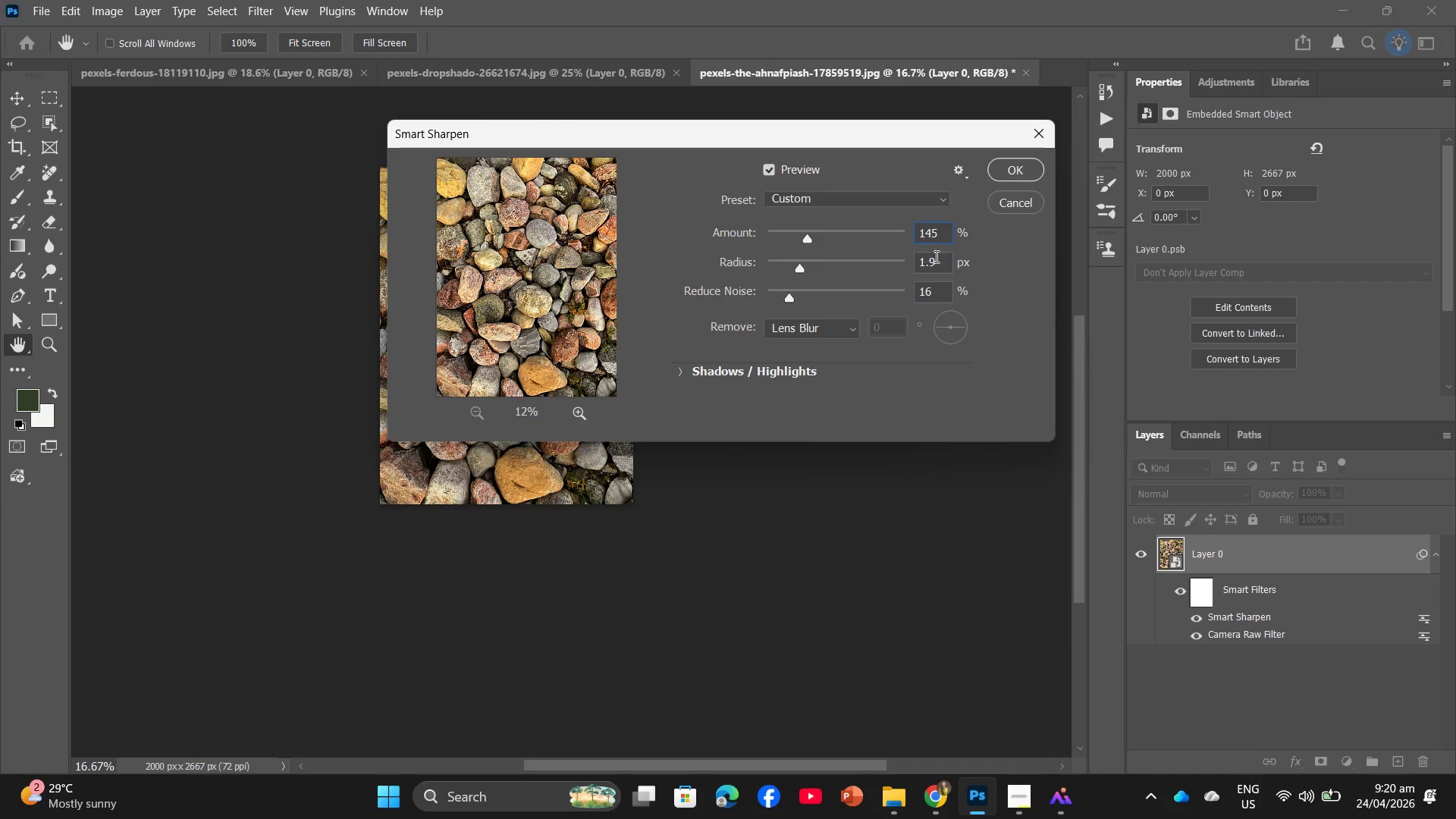 
left_click([941, 259])
 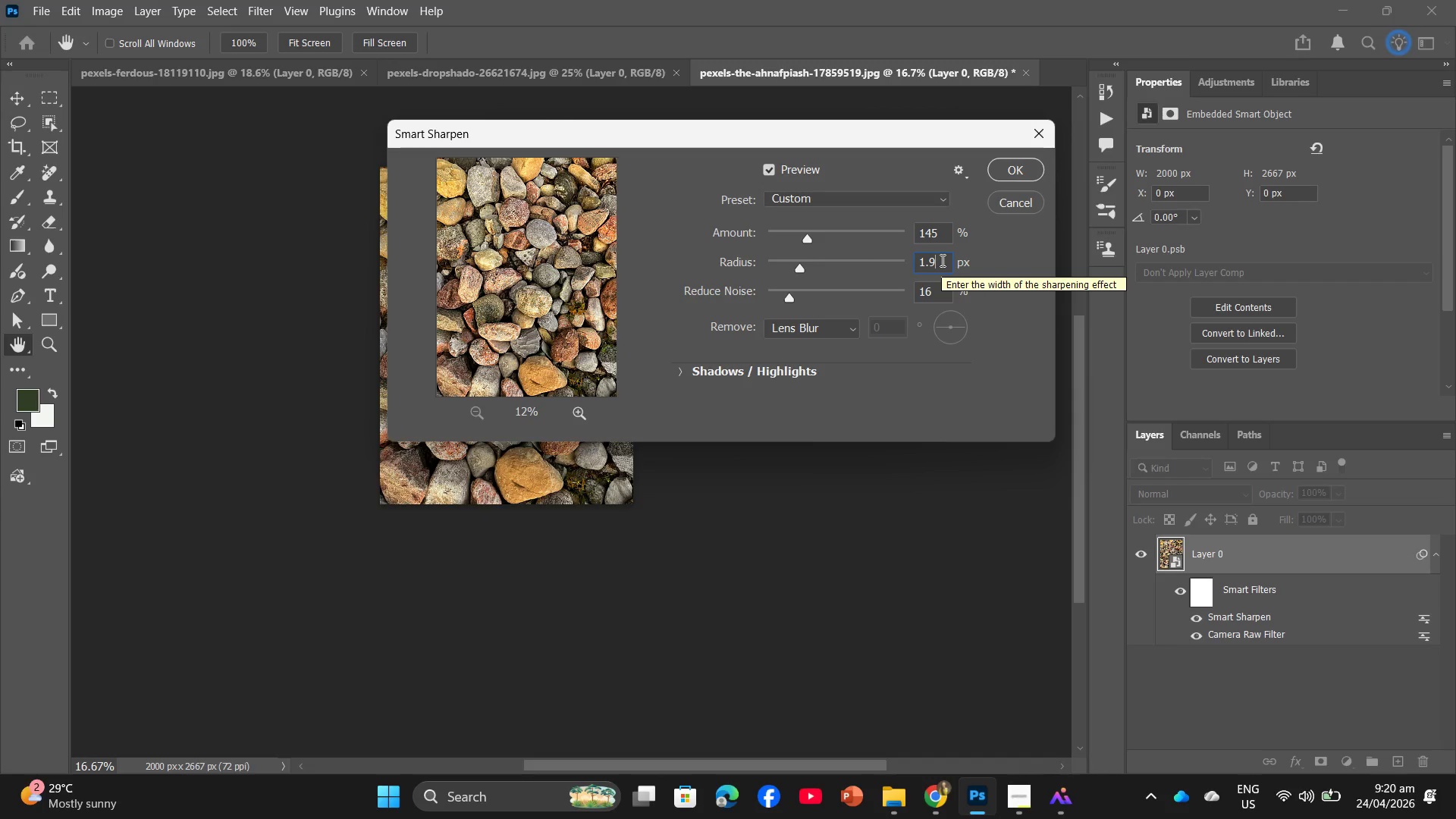 
left_click_drag(start_coordinate=[941, 260], to_coordinate=[915, 265])
 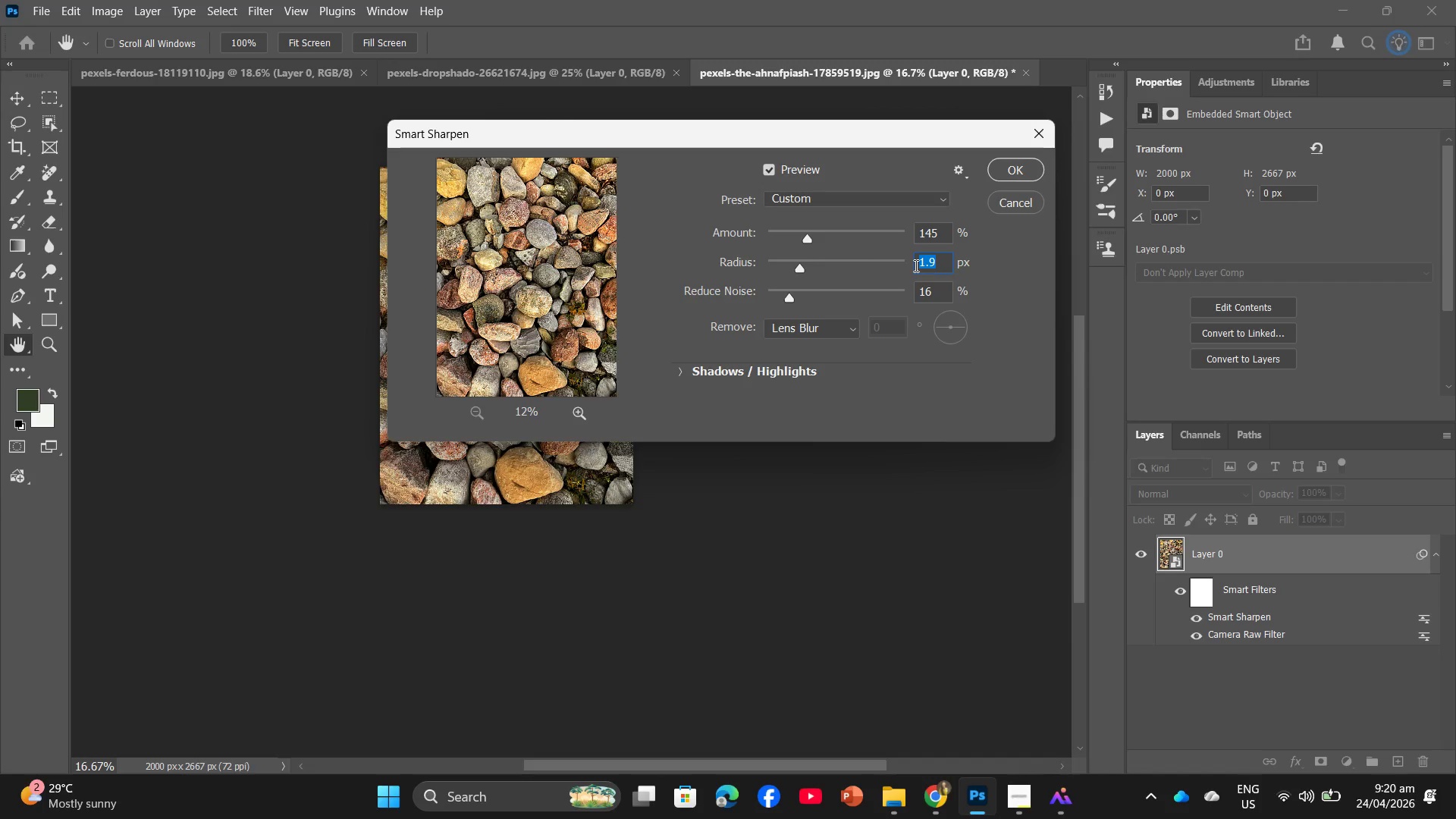 
key(Numpad2)
 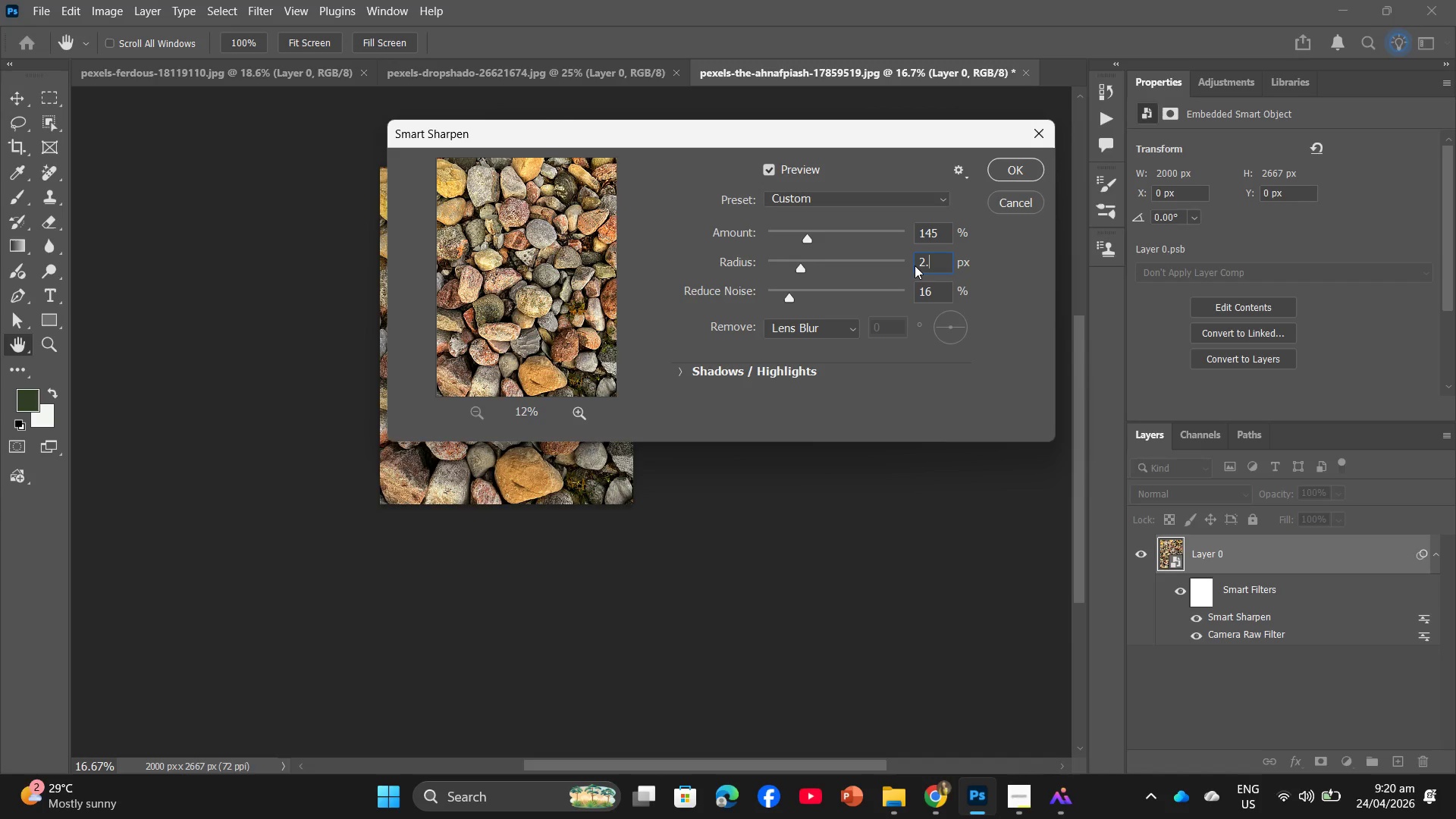 
key(NumpadDecimal)
 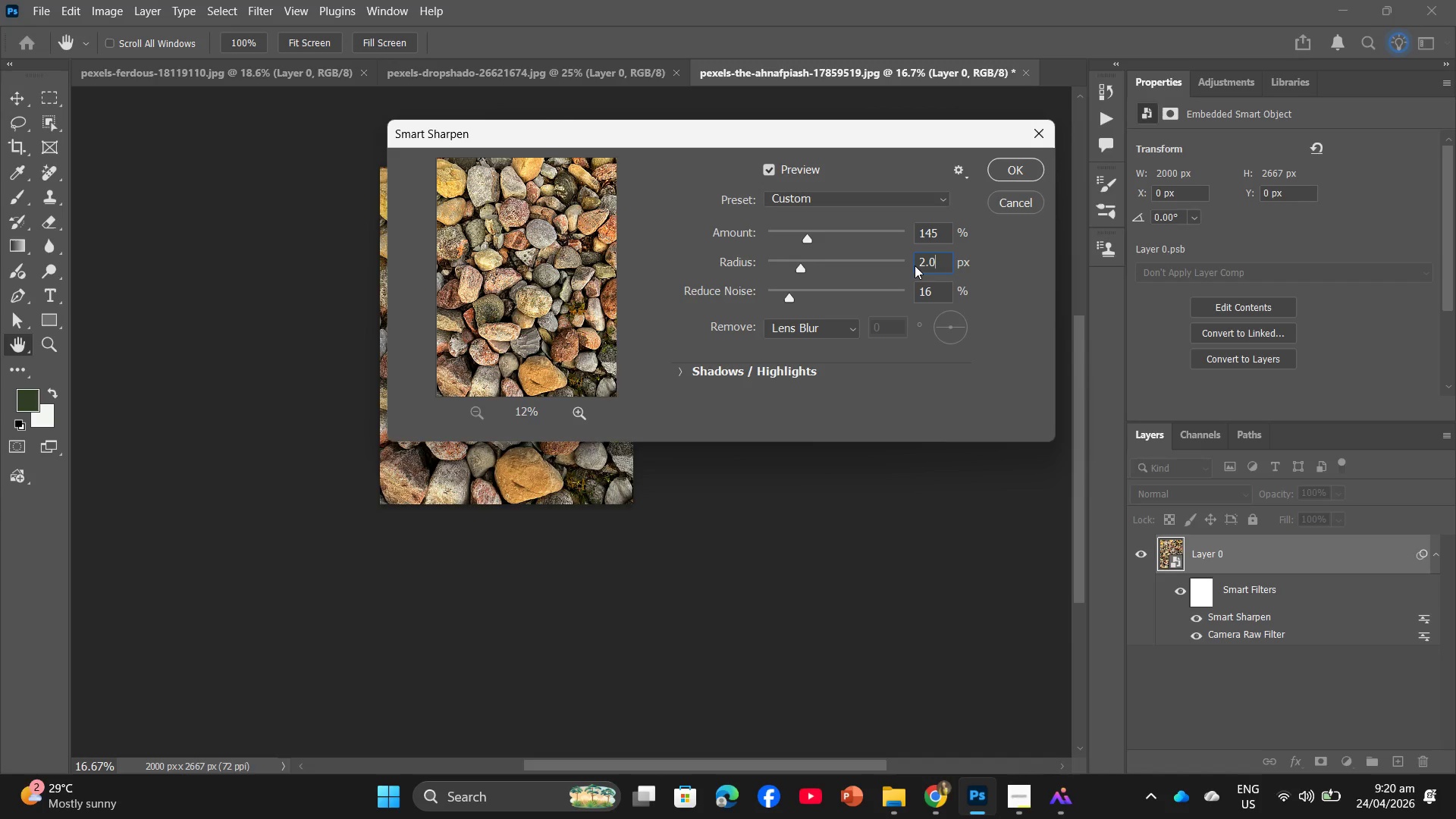 
key(Numpad0)
 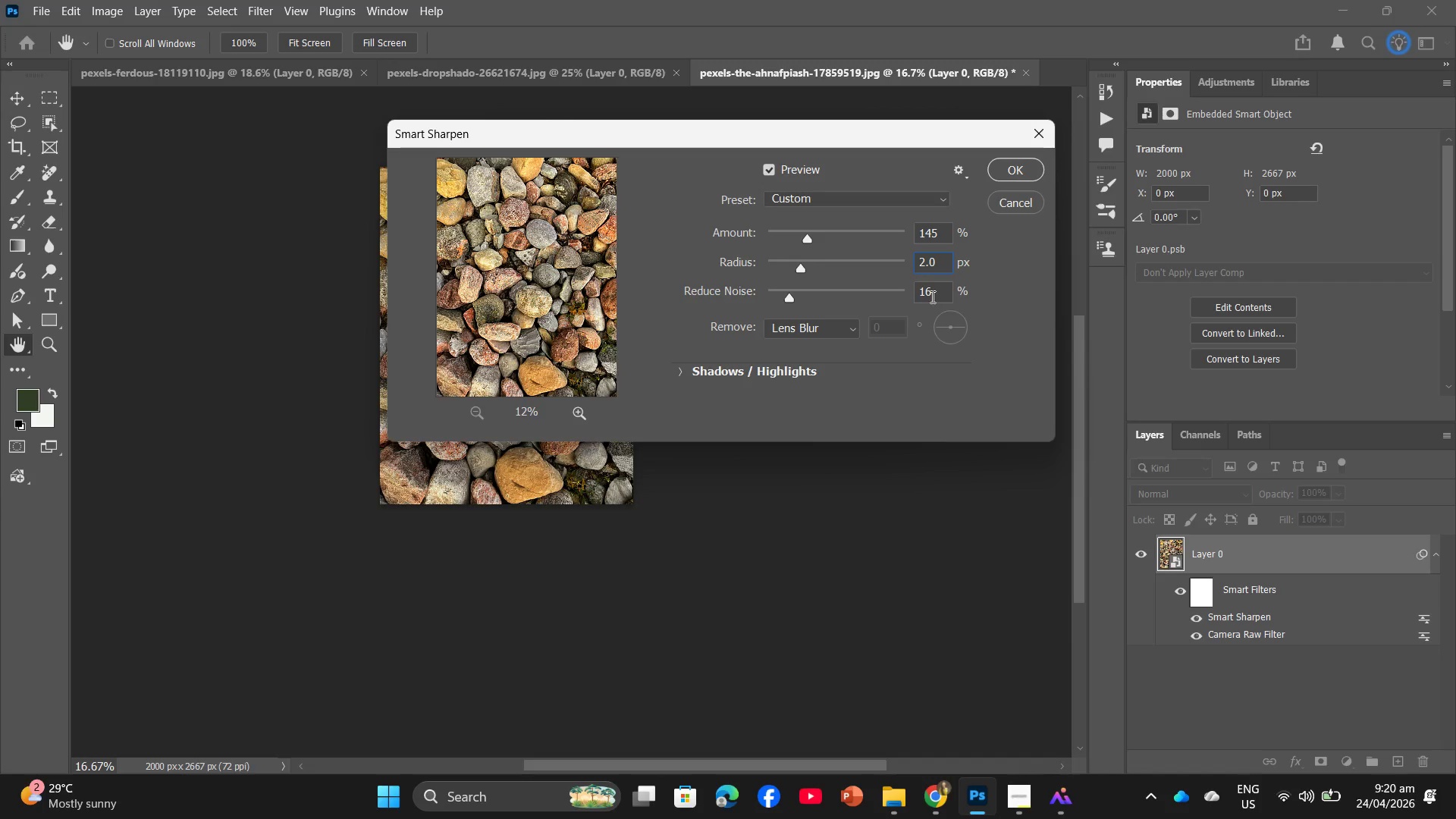 
left_click_drag(start_coordinate=[932, 293], to_coordinate=[916, 297])
 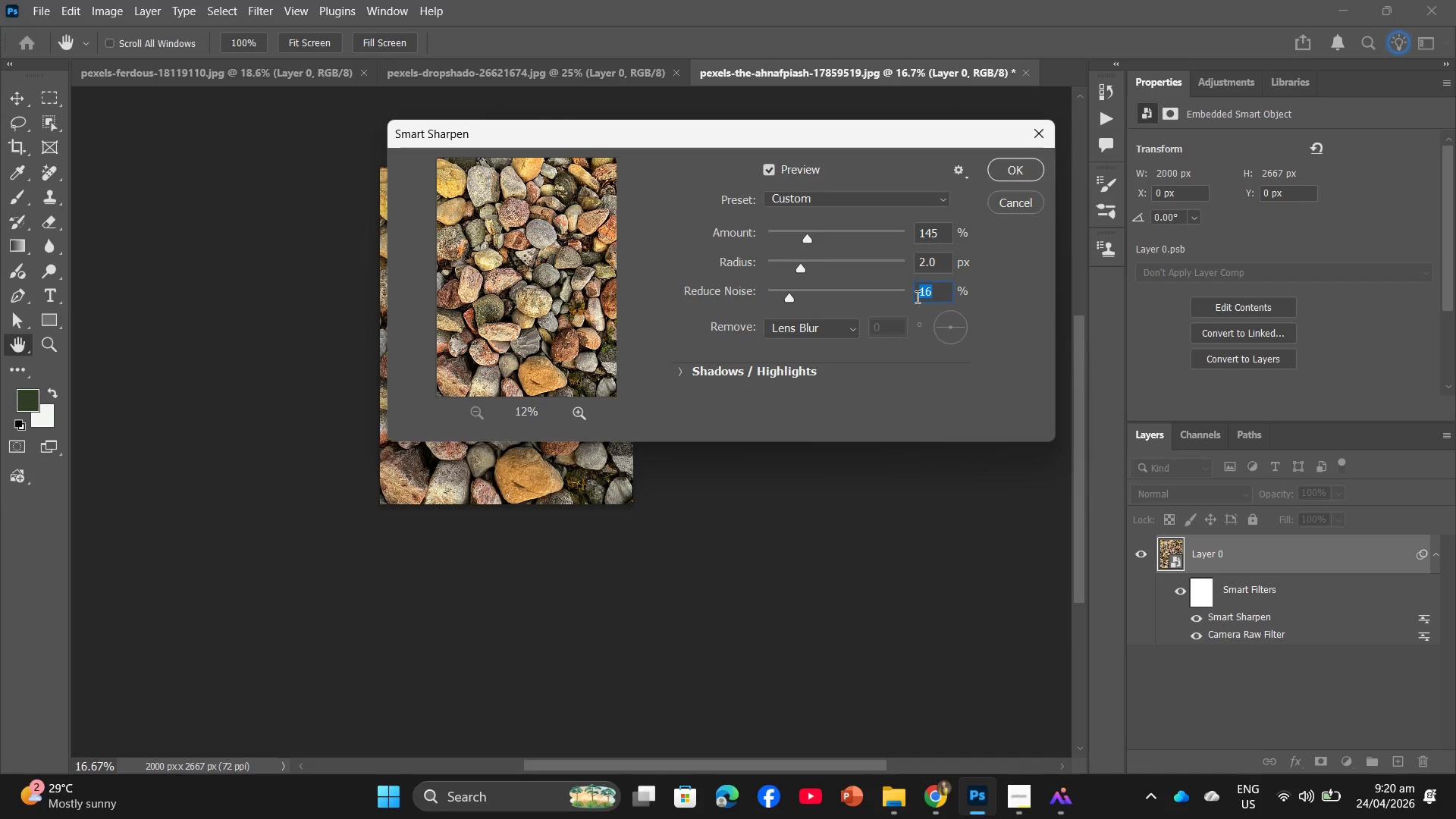 
key(Numpad1)
 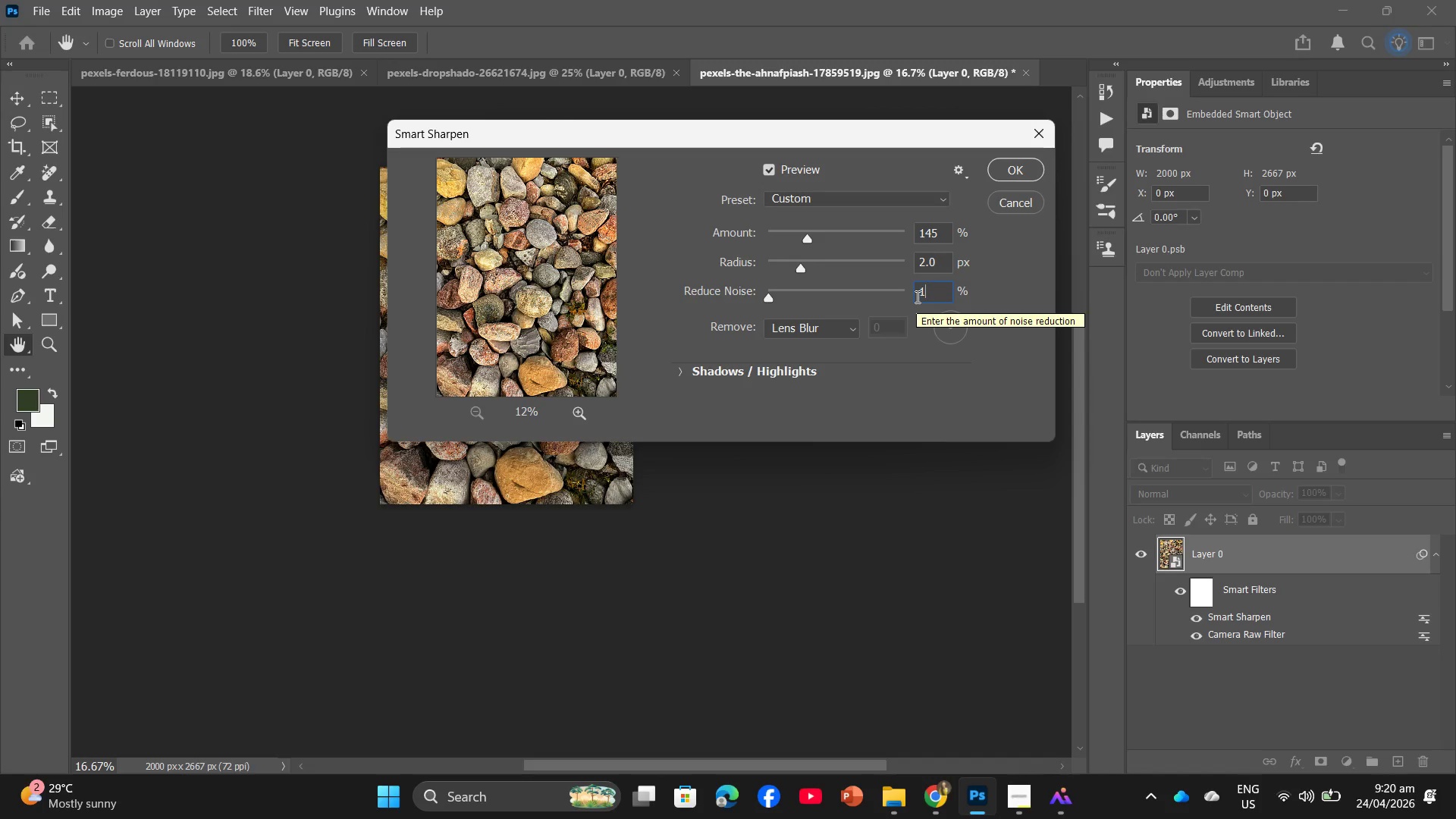 
key(Numpad5)
 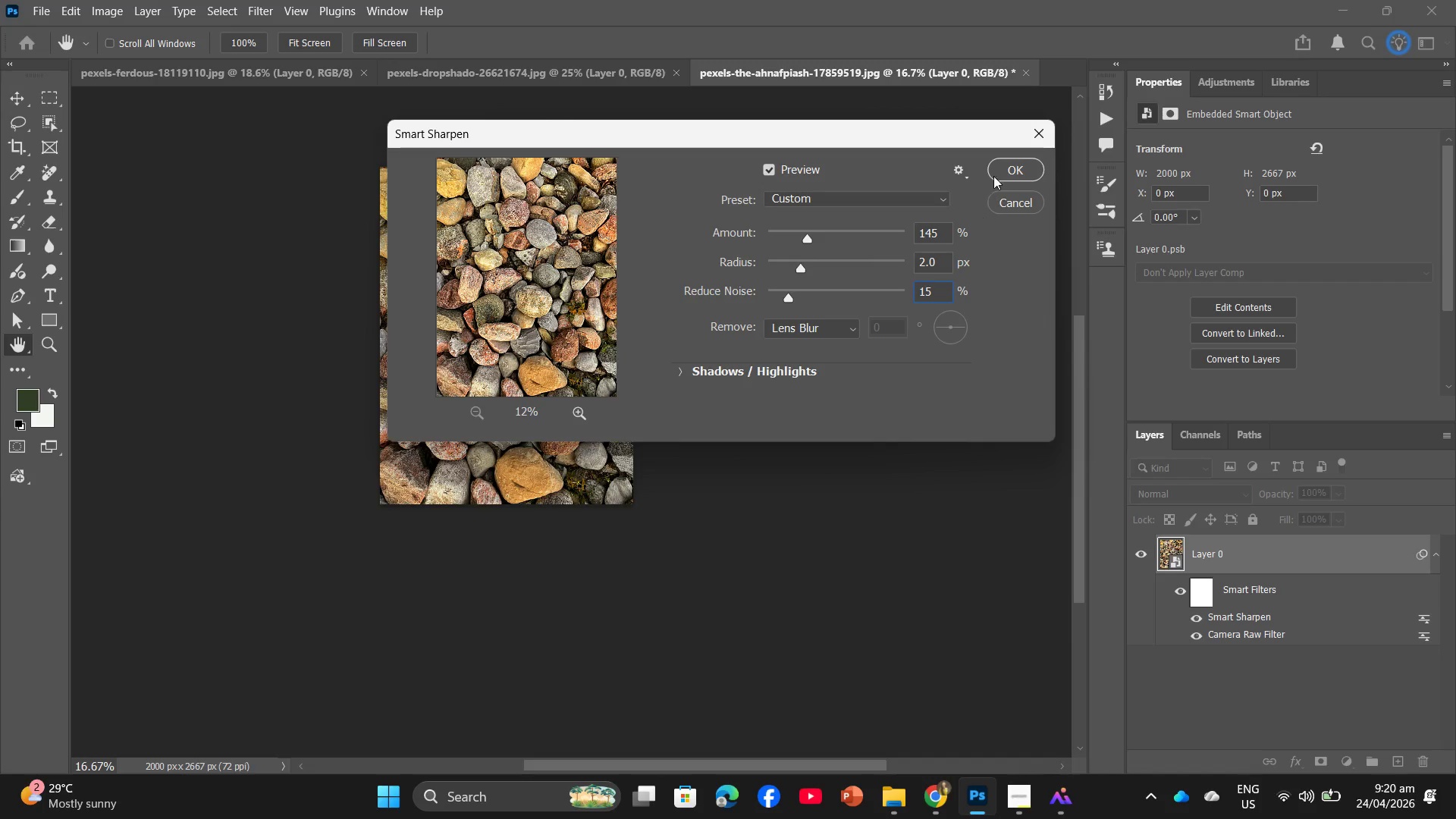 
left_click([997, 169])
 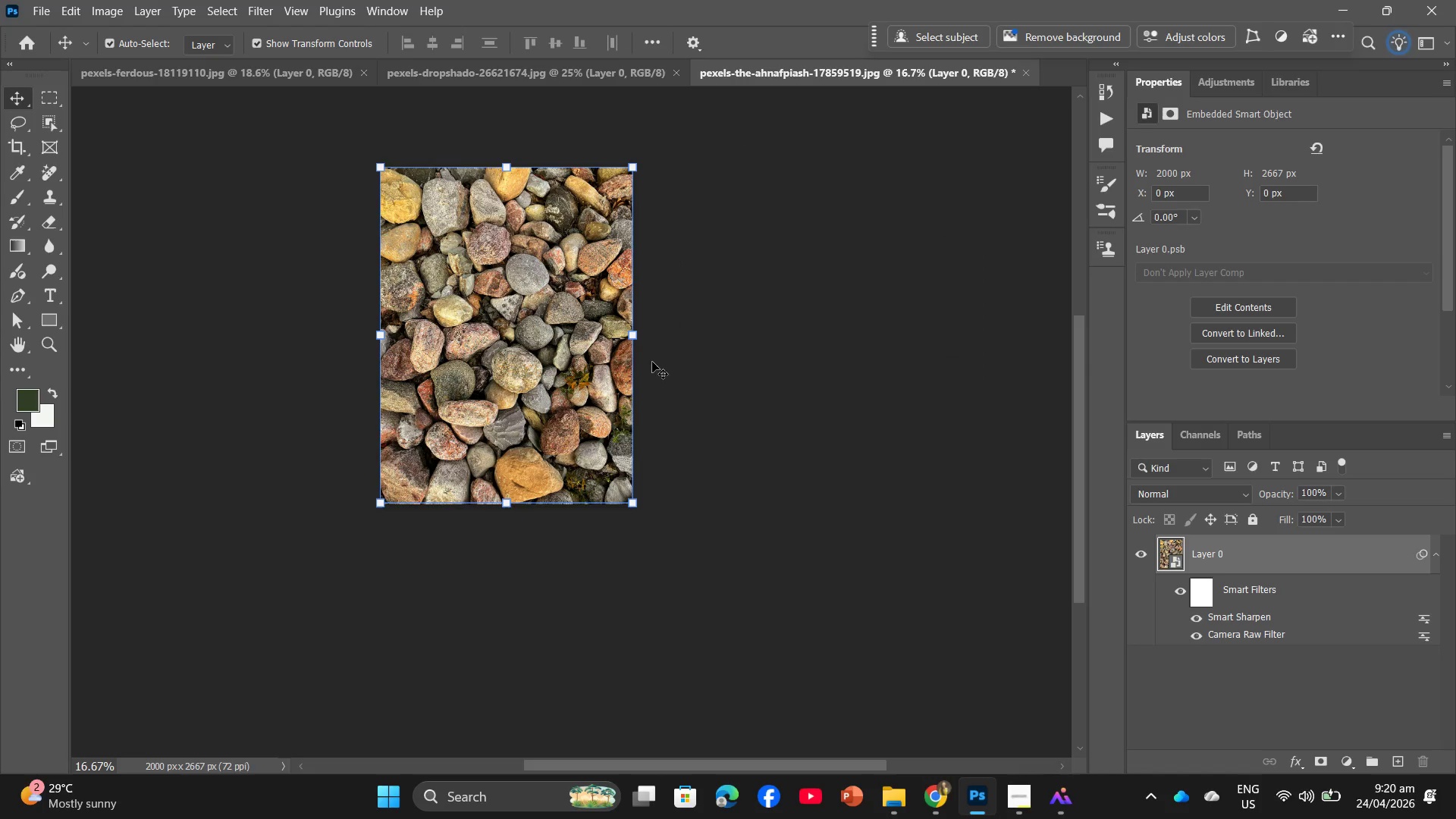 
hold_key(key=AltLeft, duration=0.89)
scroll: coordinate [456, 353], scroll_direction: up, amount: 11.0
 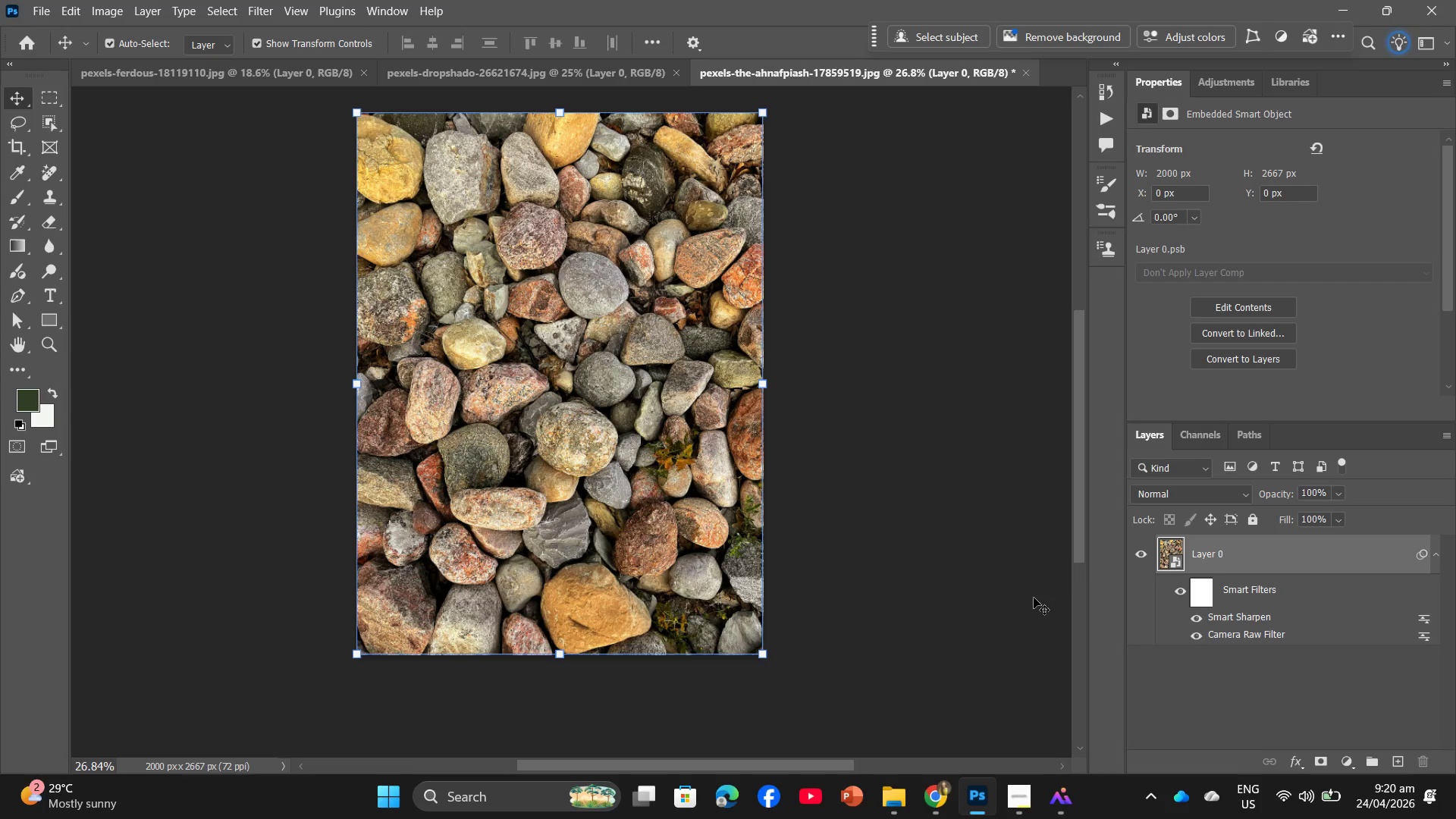 
key(Control+Z)
 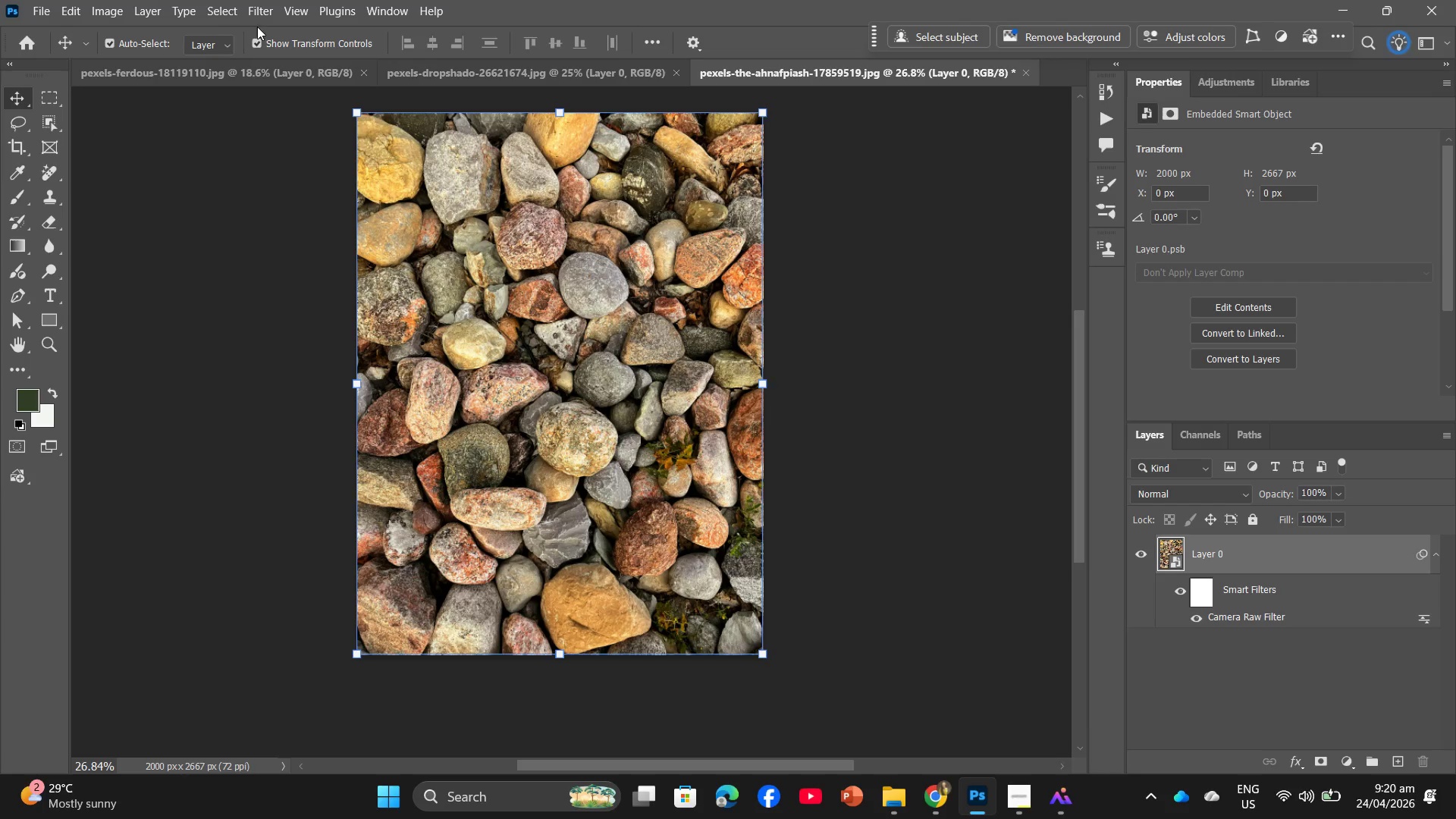 
left_click([263, 14])
 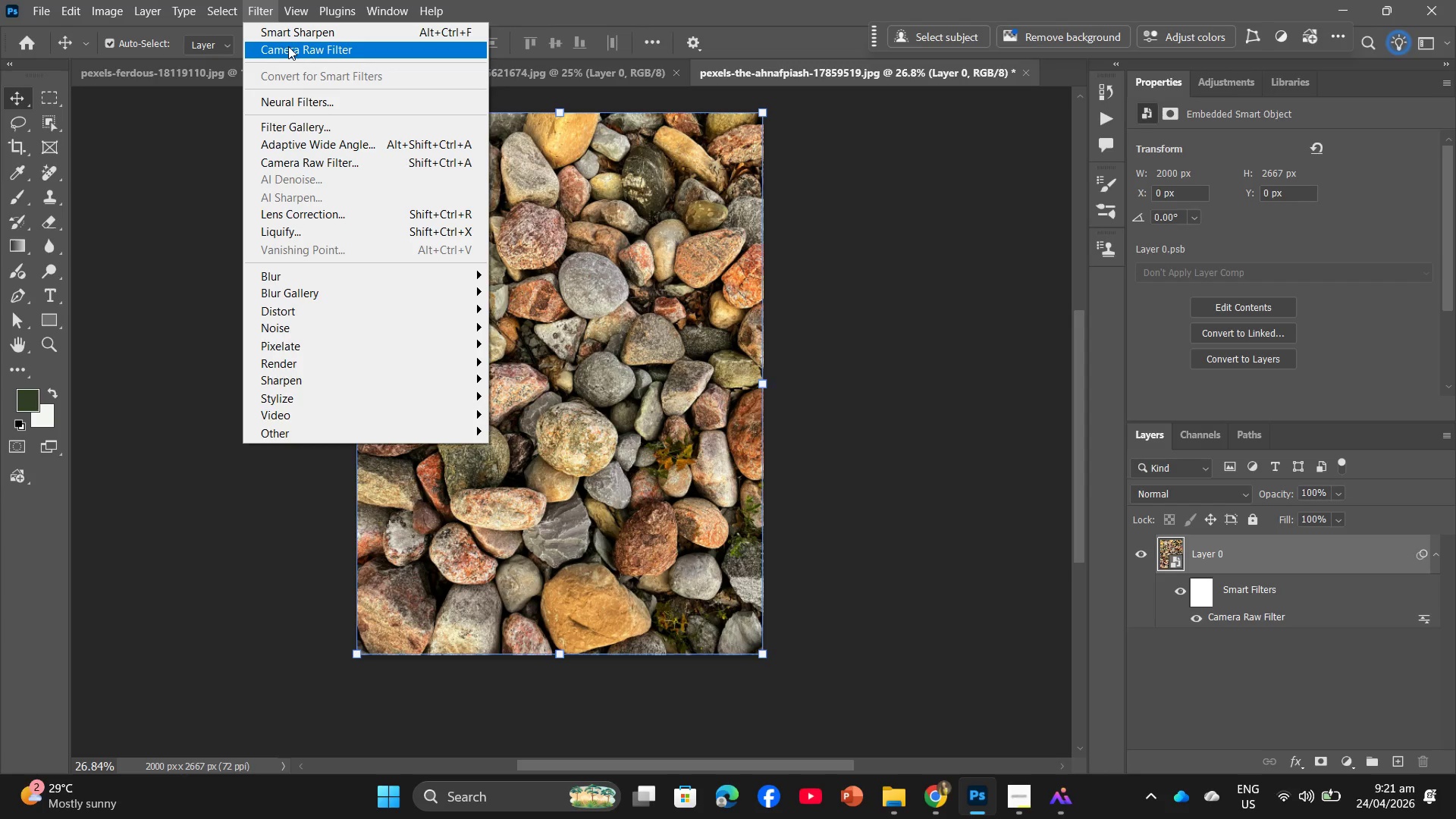 
left_click([301, 32])
 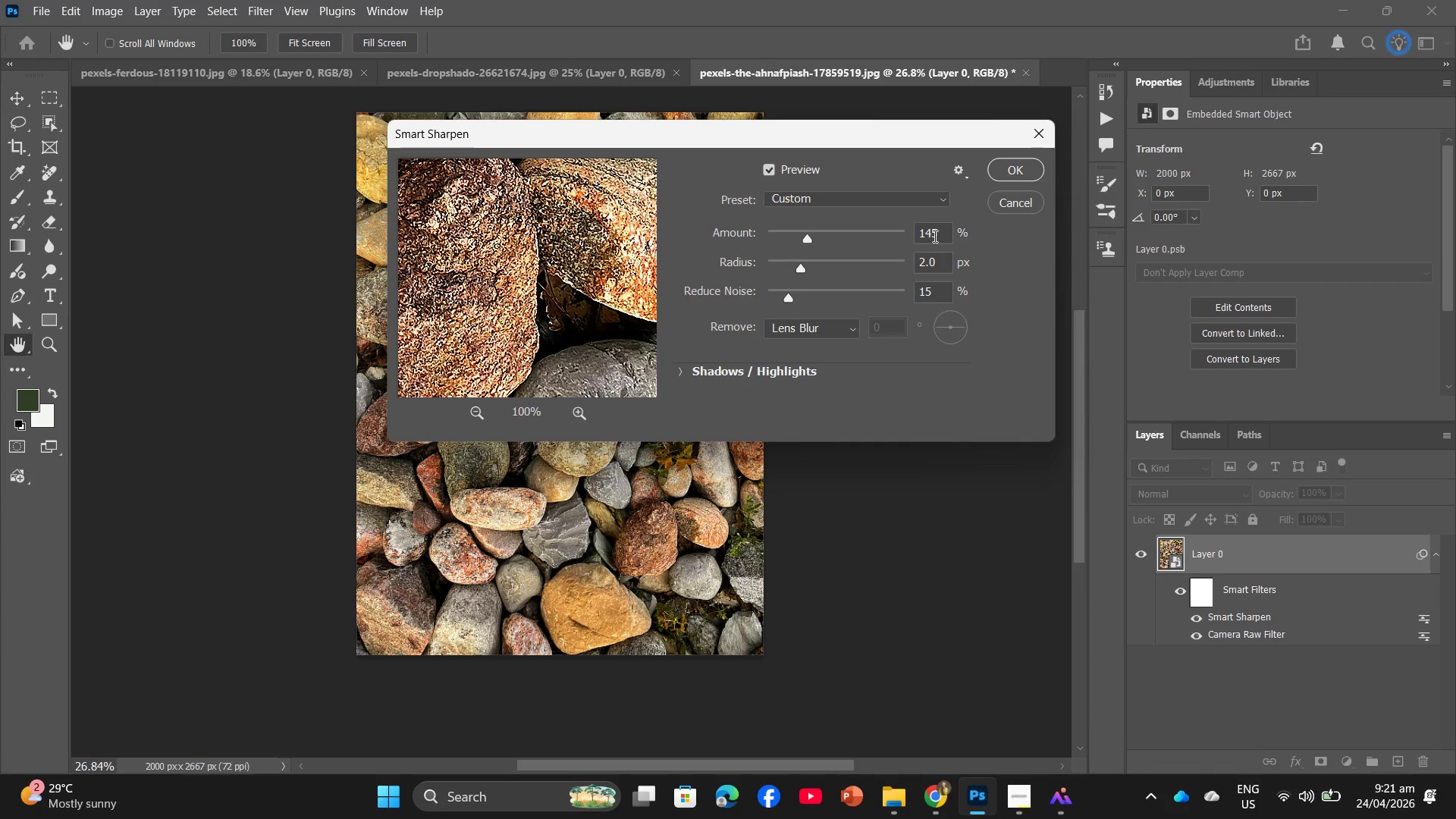 
left_click([940, 232])
 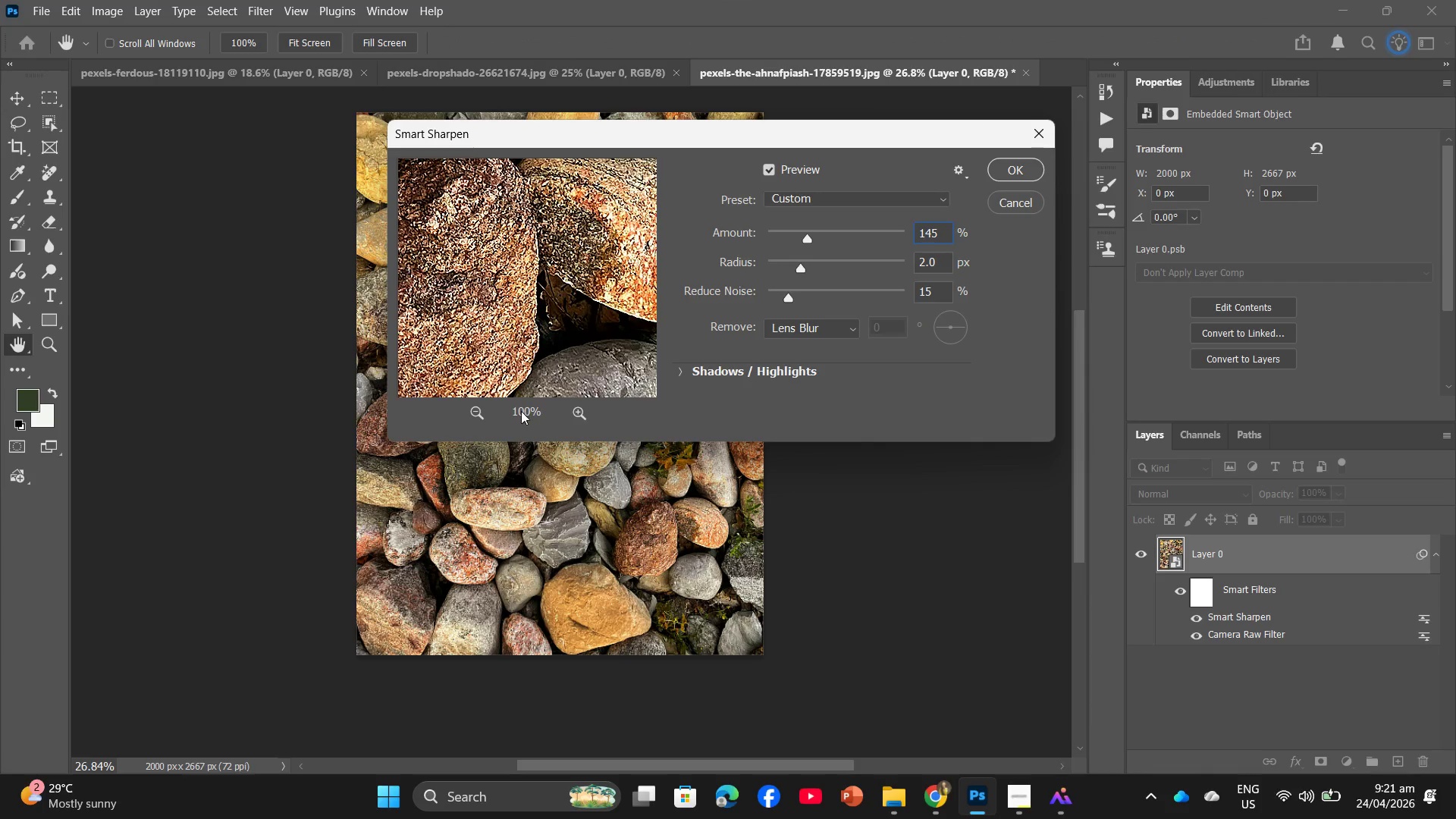 
left_click([516, 411])
 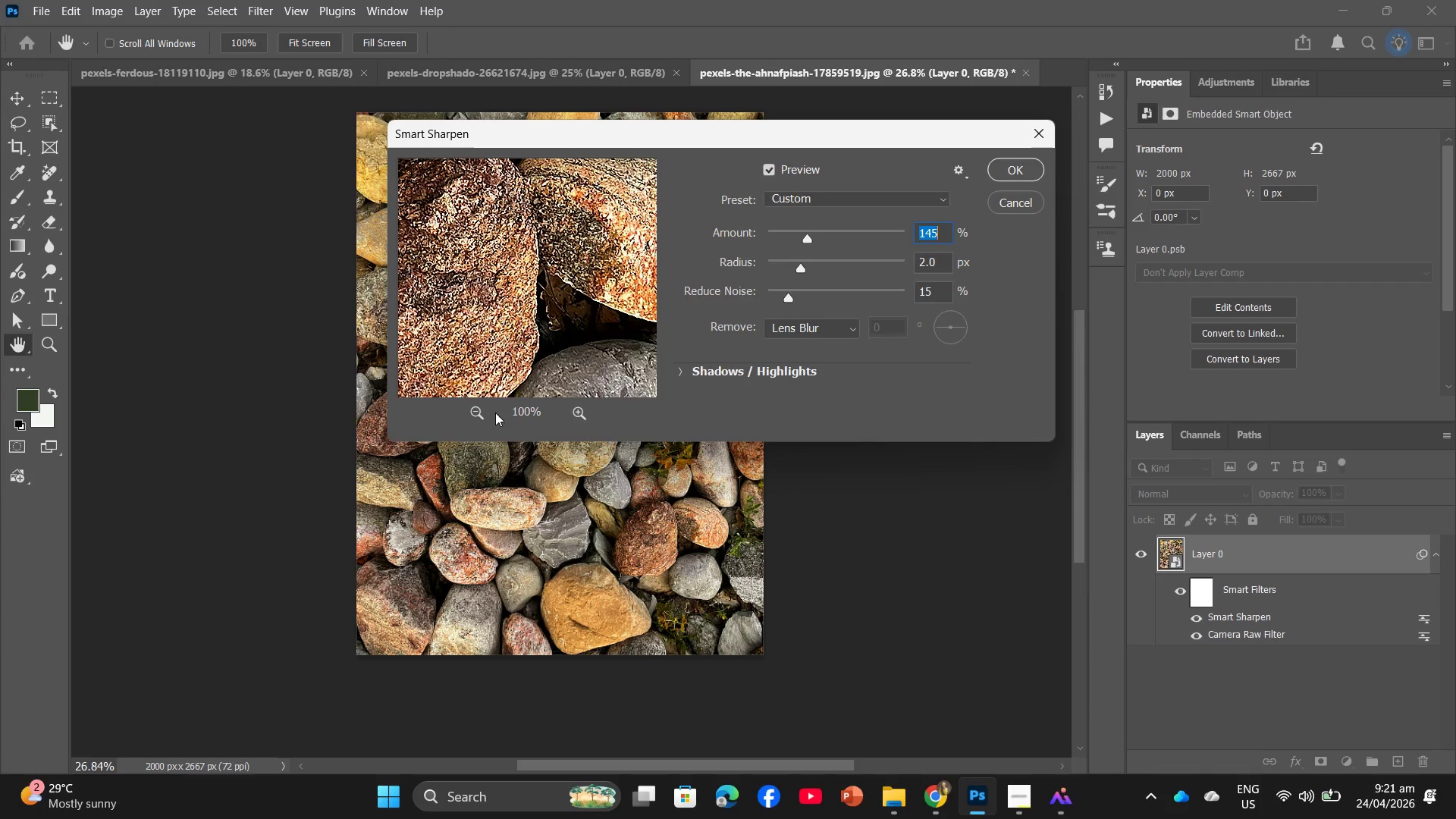 
double_click([488, 416])
 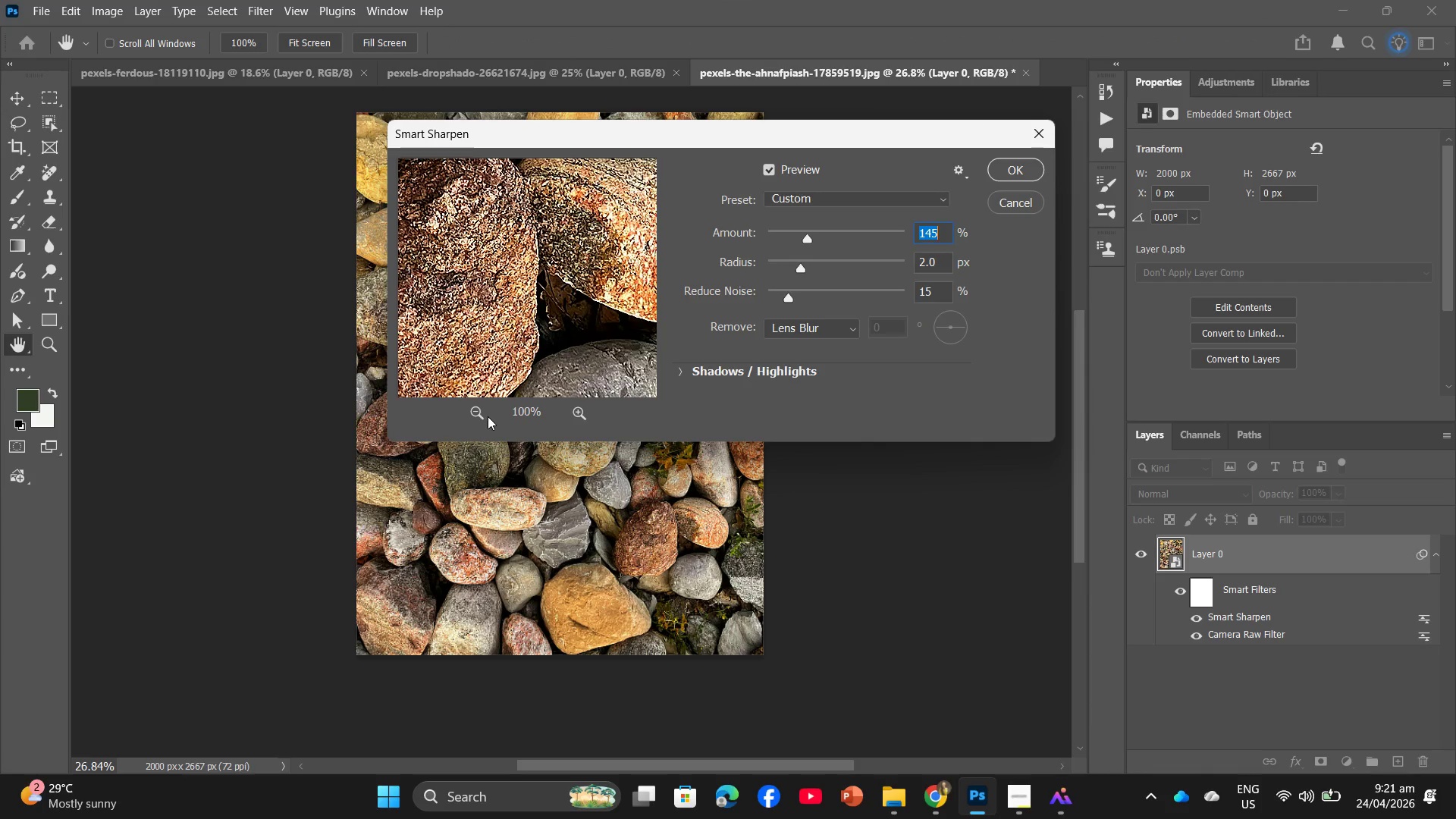 
triple_click([488, 416])
 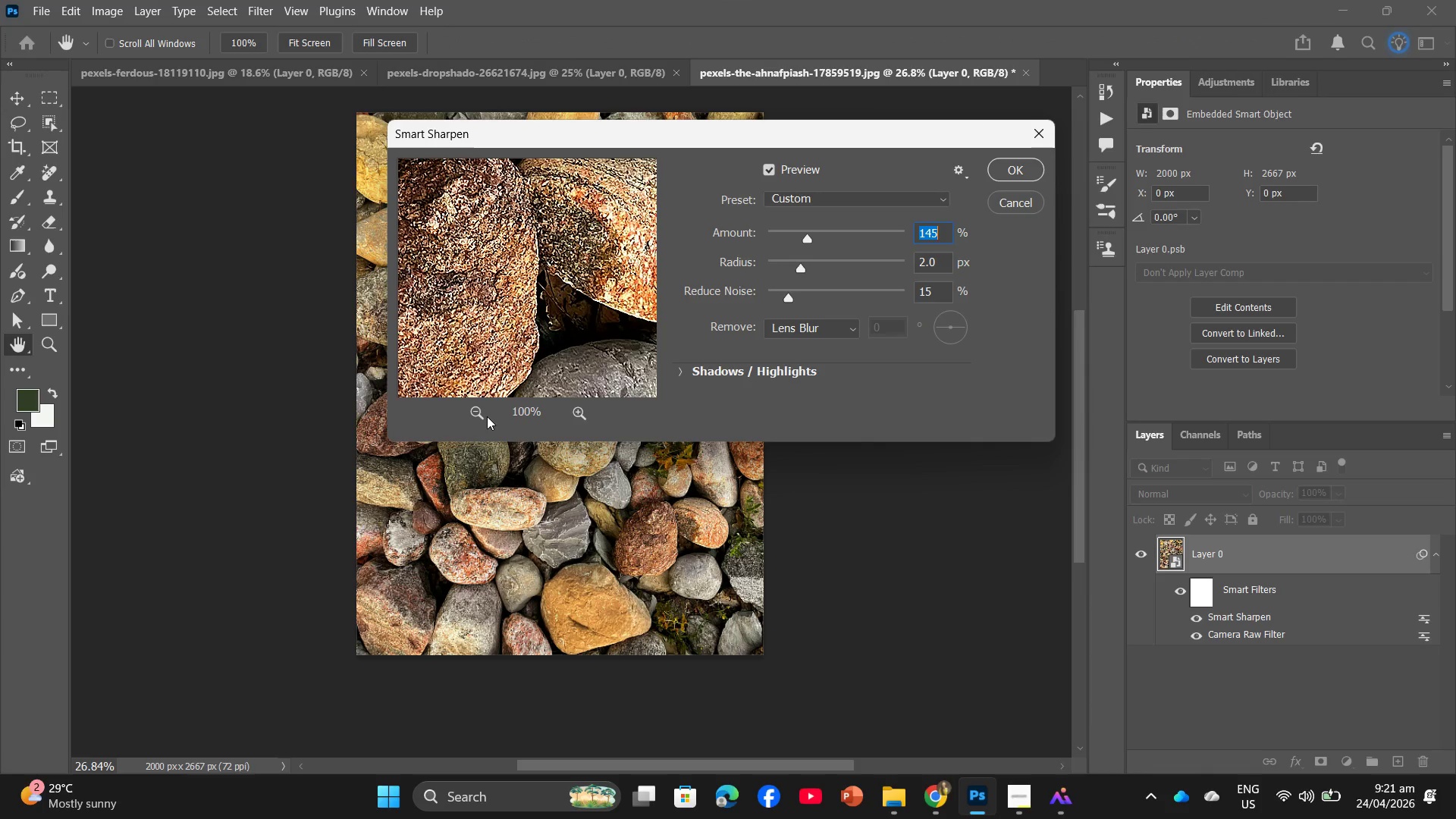 
triple_click([487, 416])
 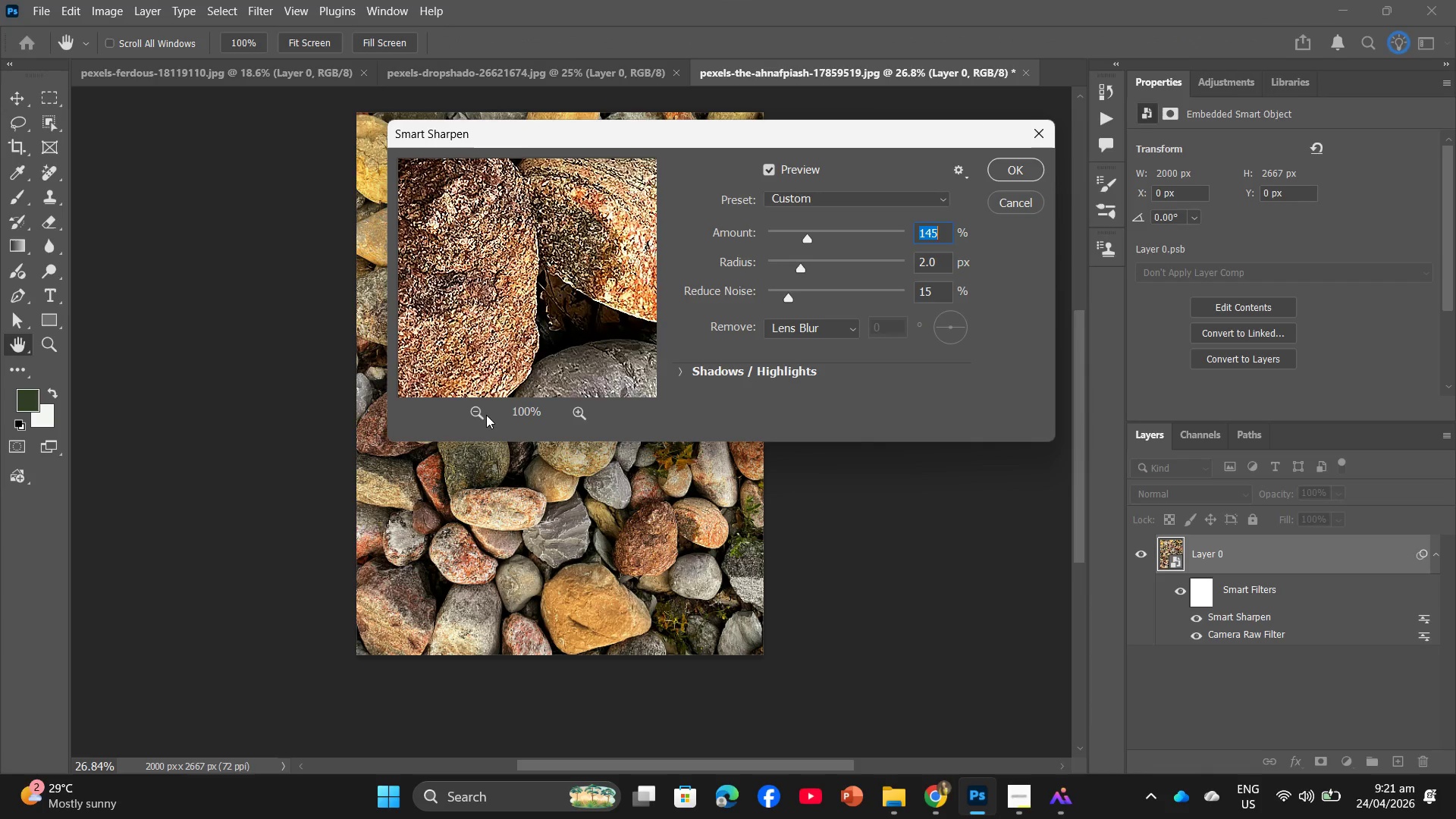 
triple_click([486, 415])
 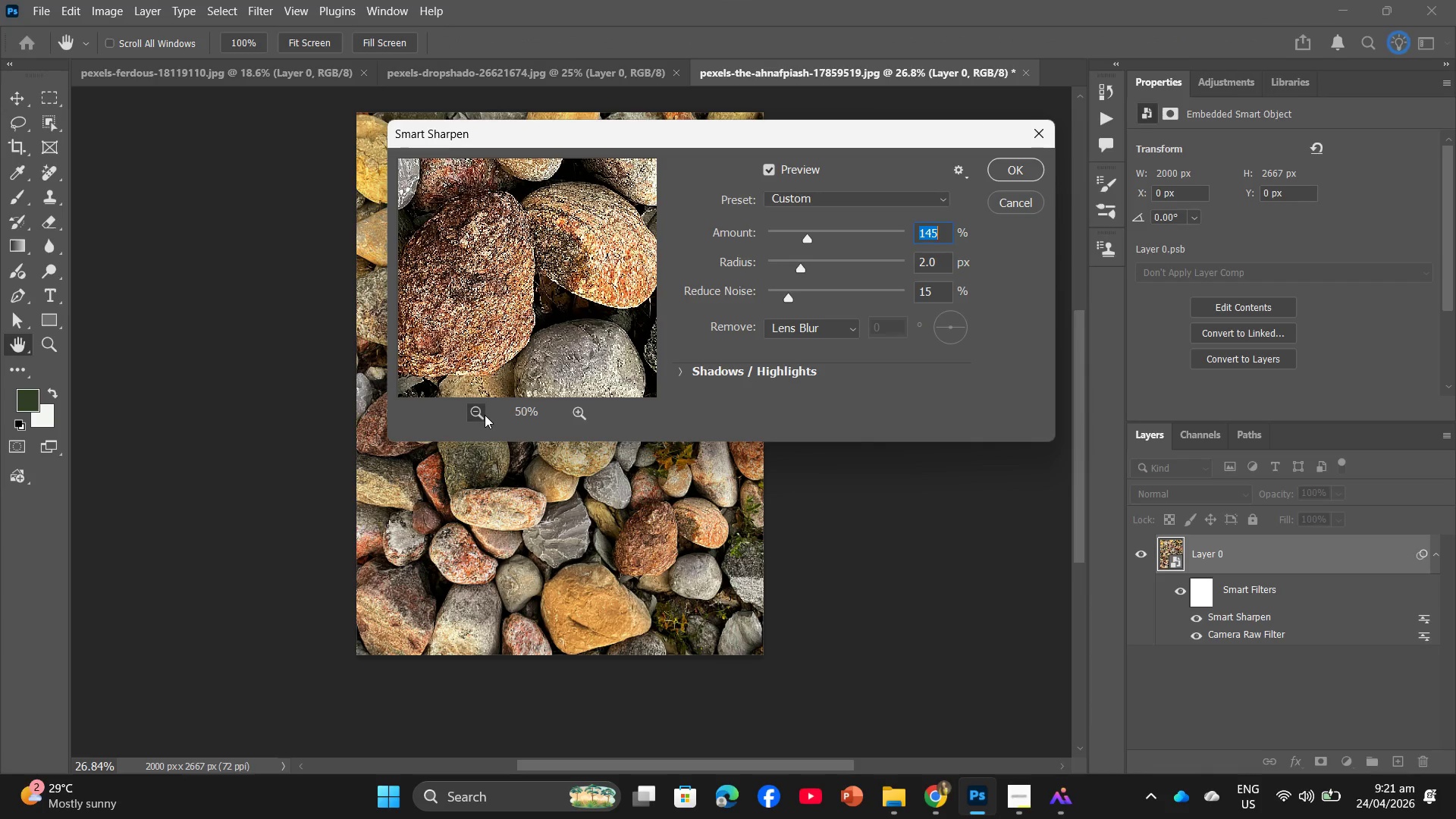 
triple_click([485, 415])
 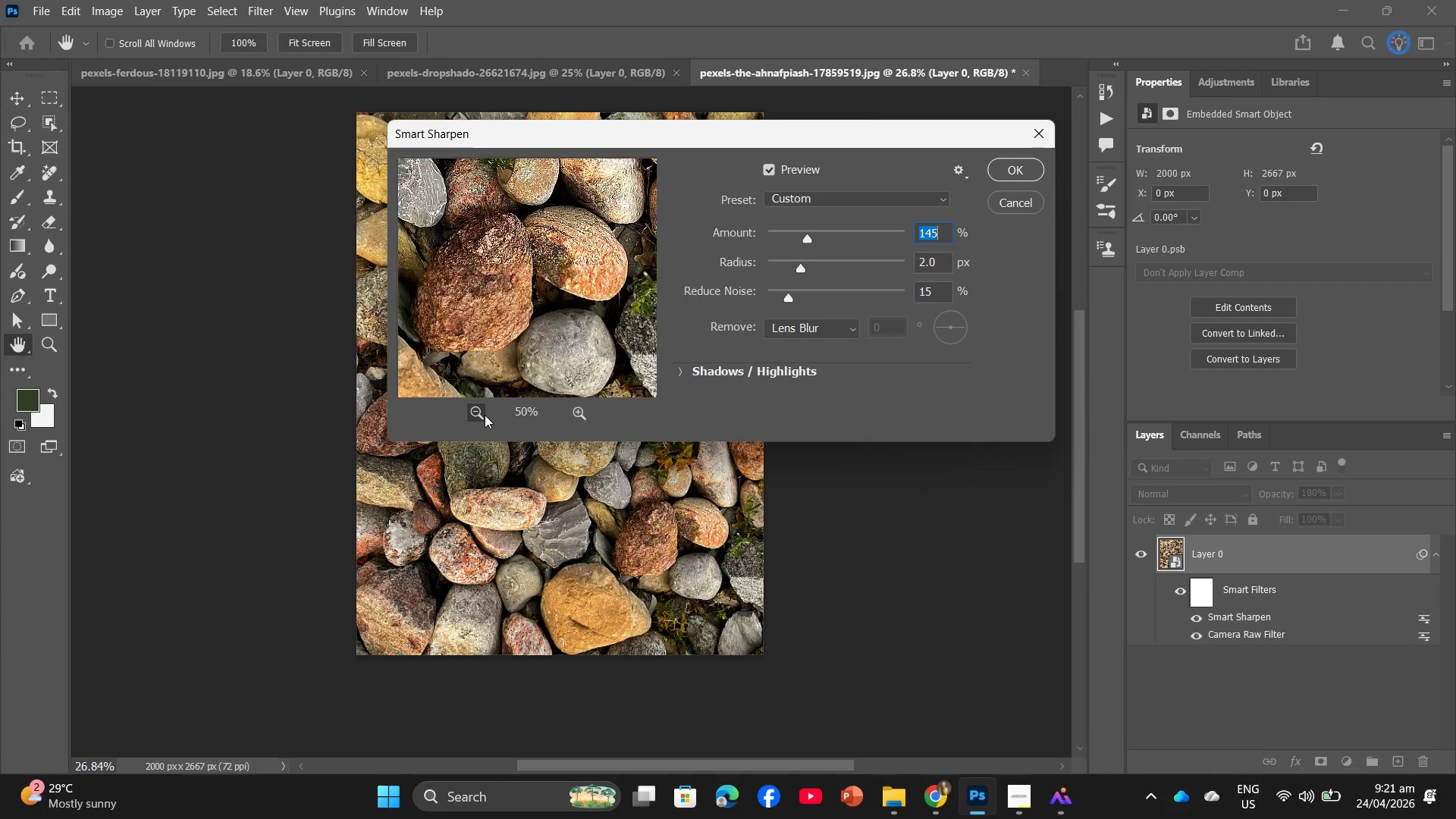 
triple_click([485, 415])
 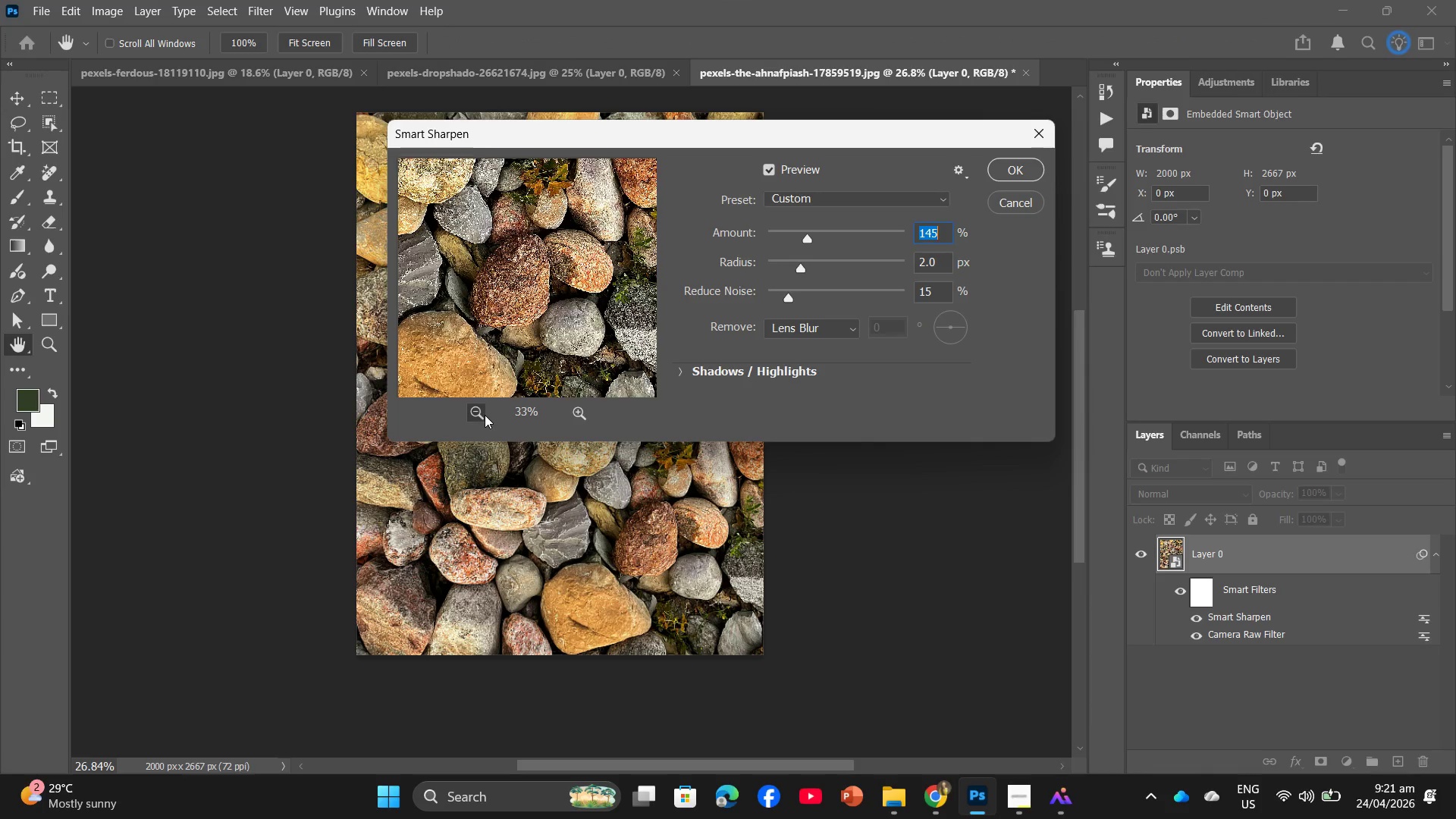 
triple_click([485, 415])
 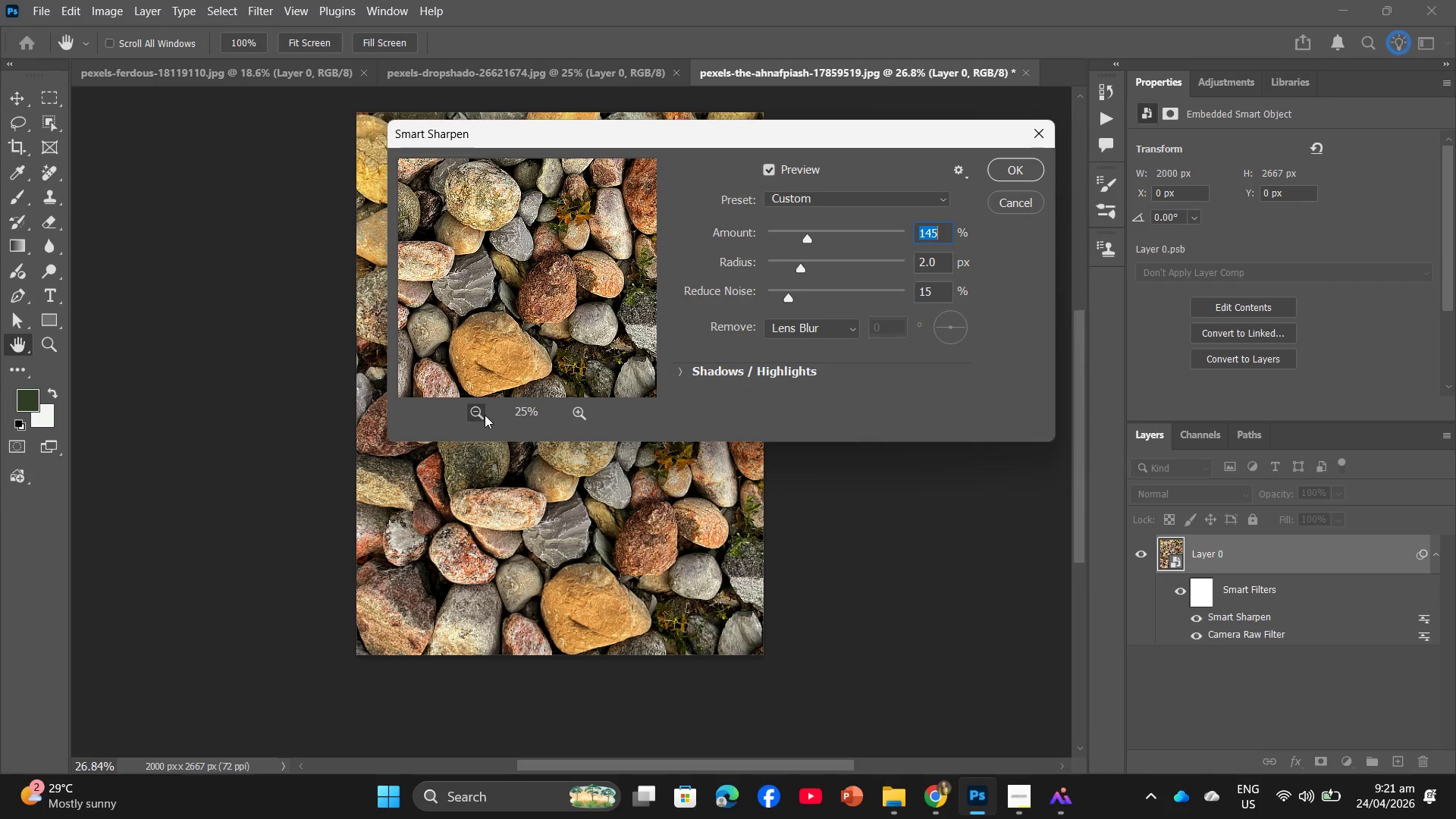 
triple_click([485, 415])
 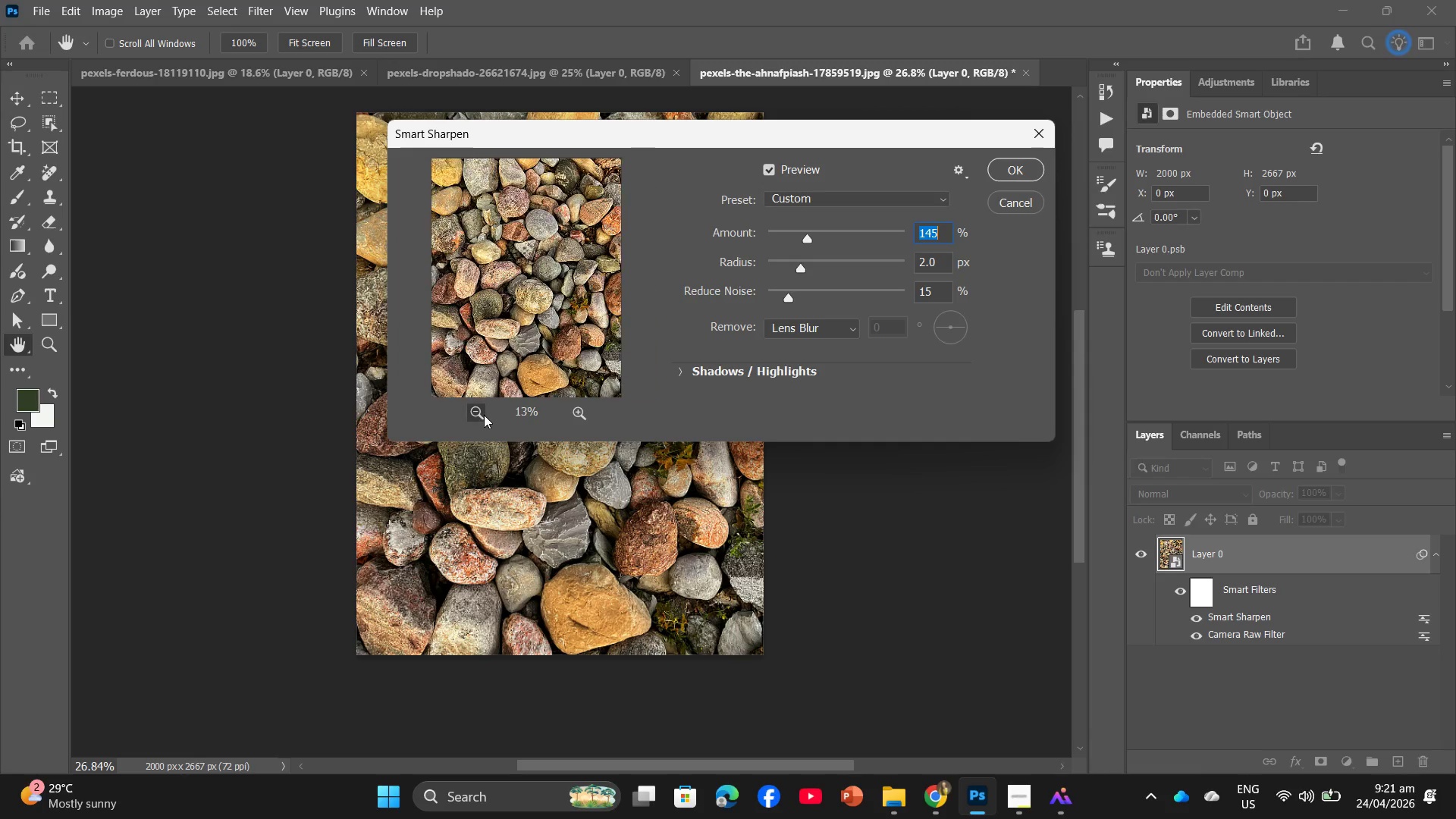 
triple_click([484, 415])
 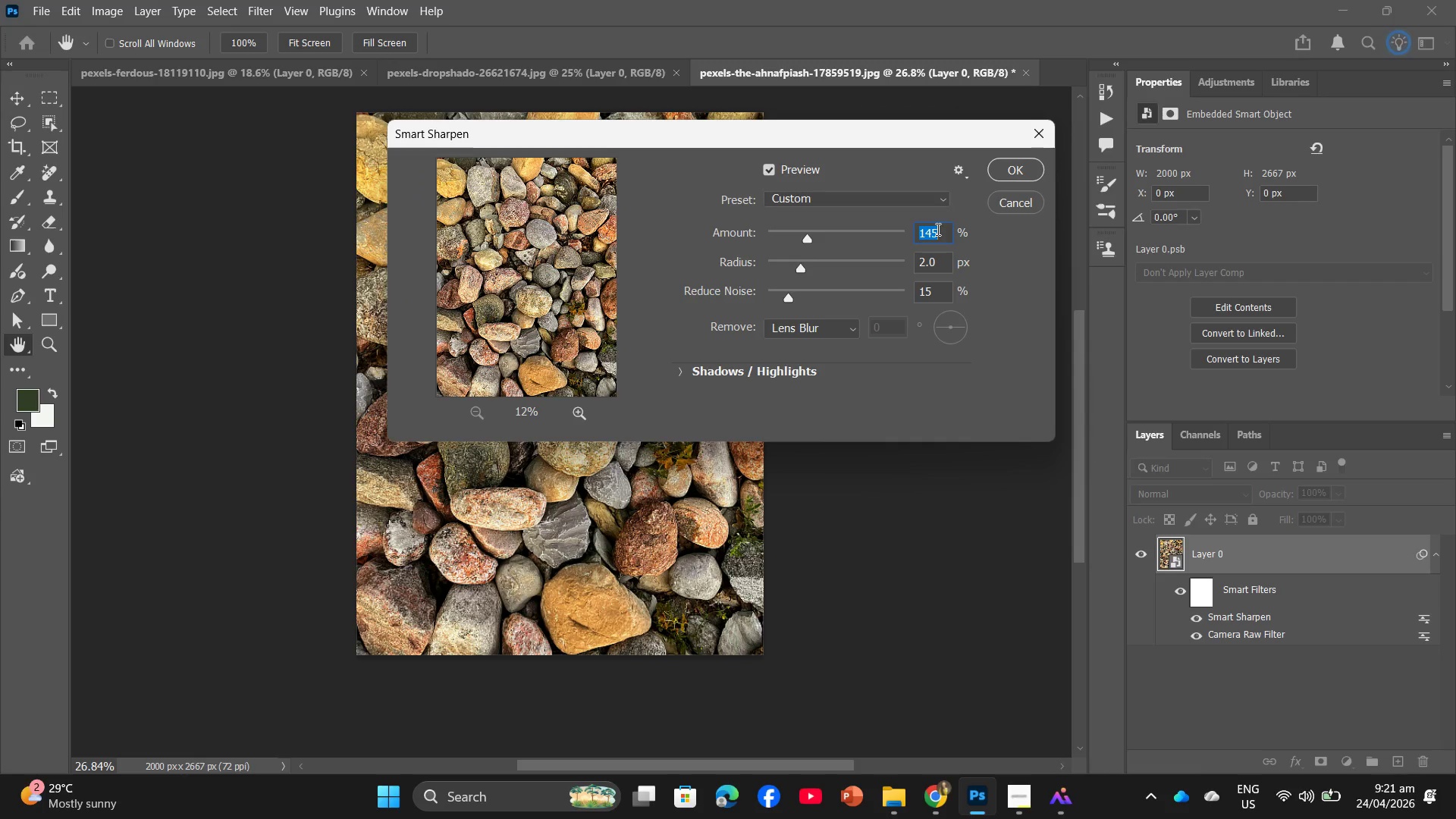 
left_click_drag(start_coordinate=[938, 230], to_coordinate=[906, 242])
 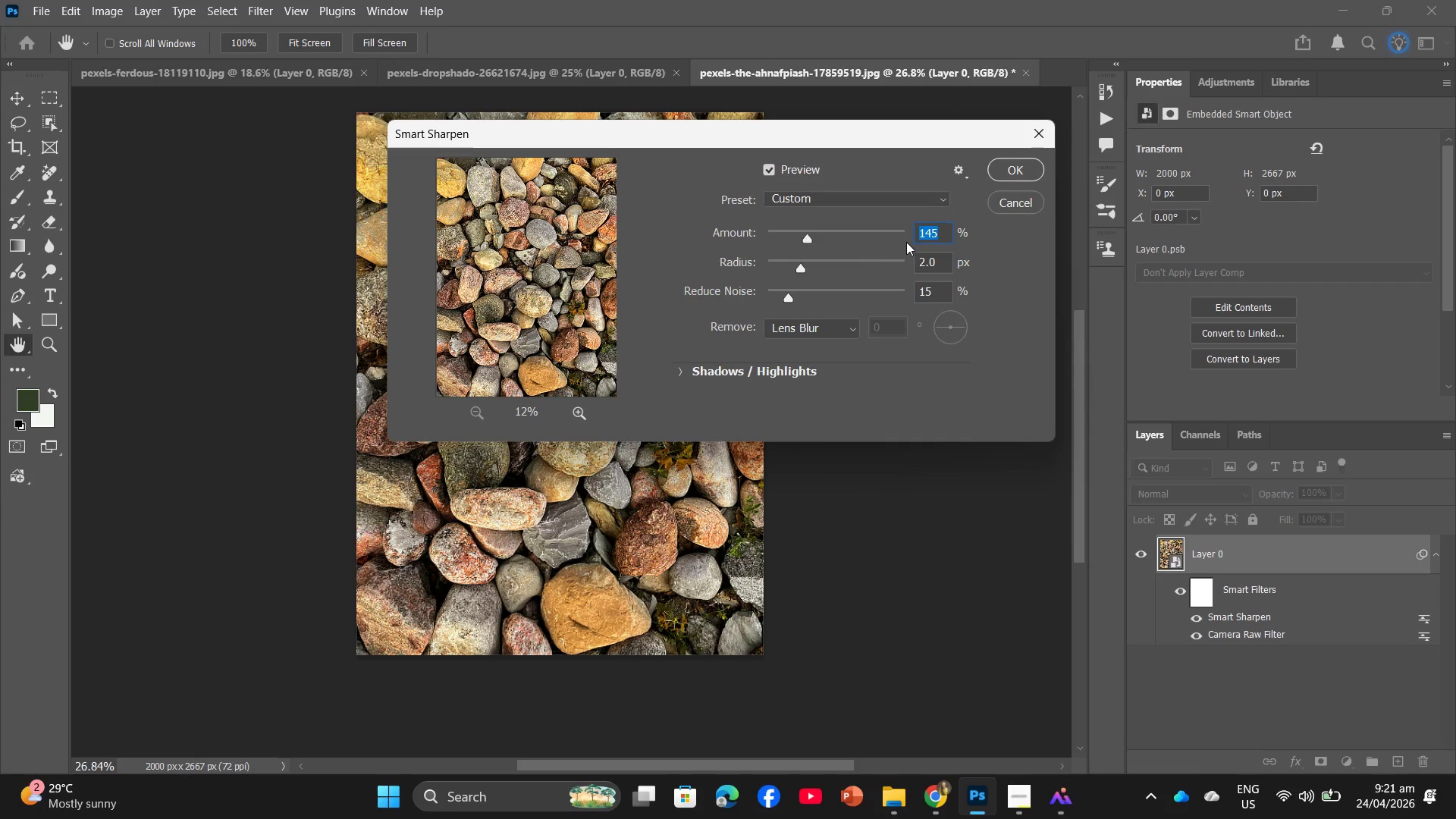 
key(Numpad1)
 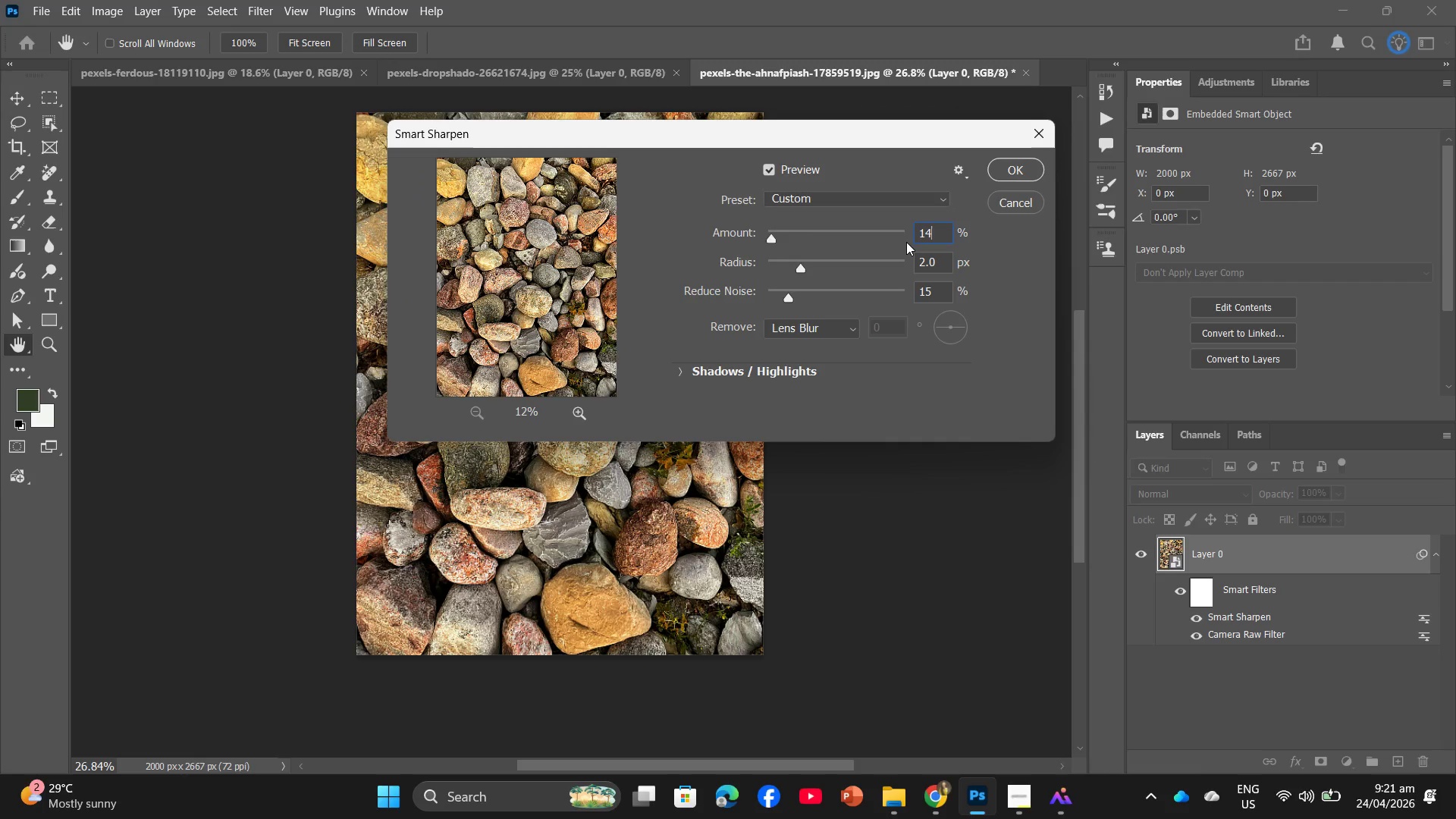 
key(Numpad4)
 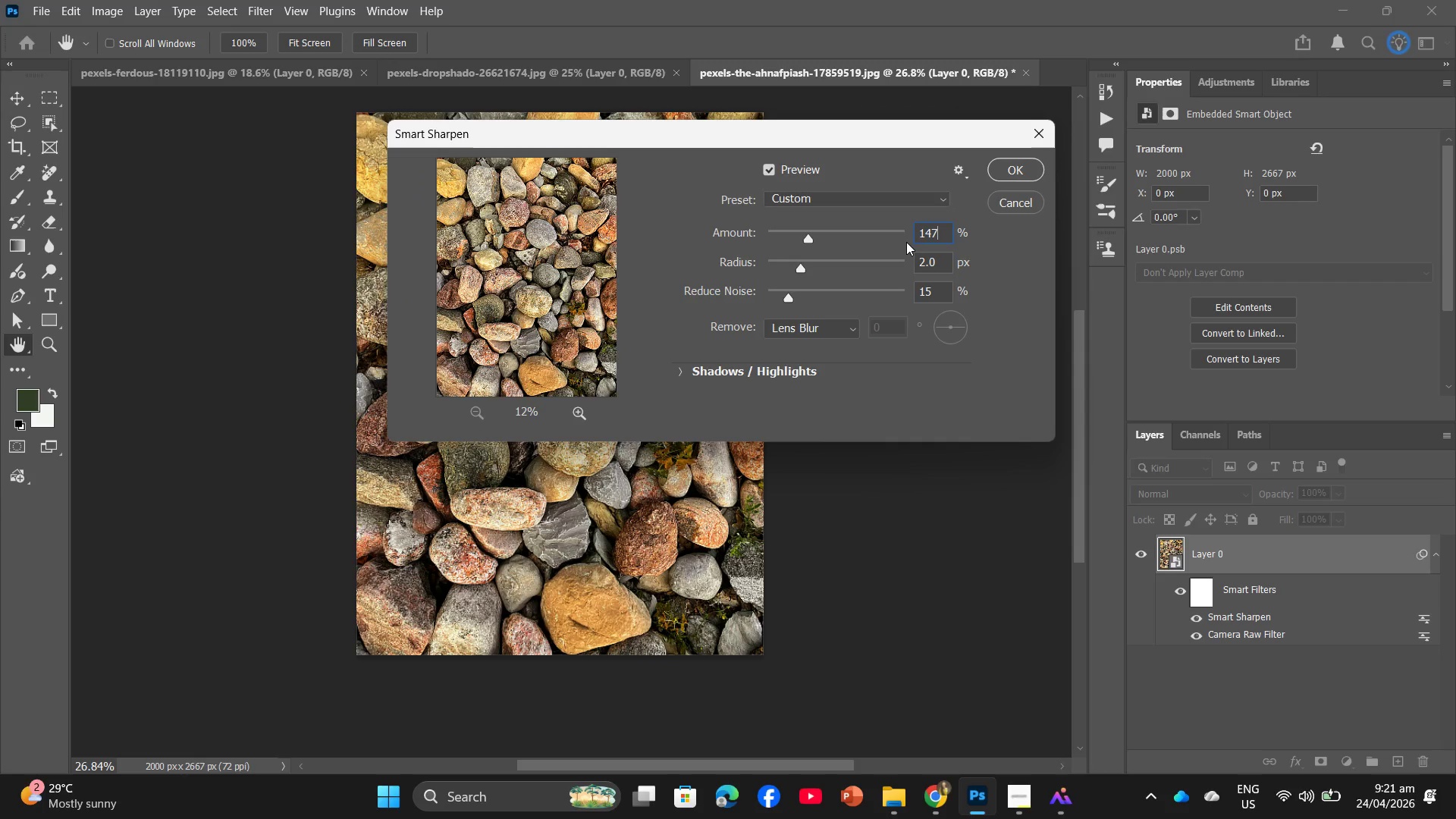 
key(Numpad7)
 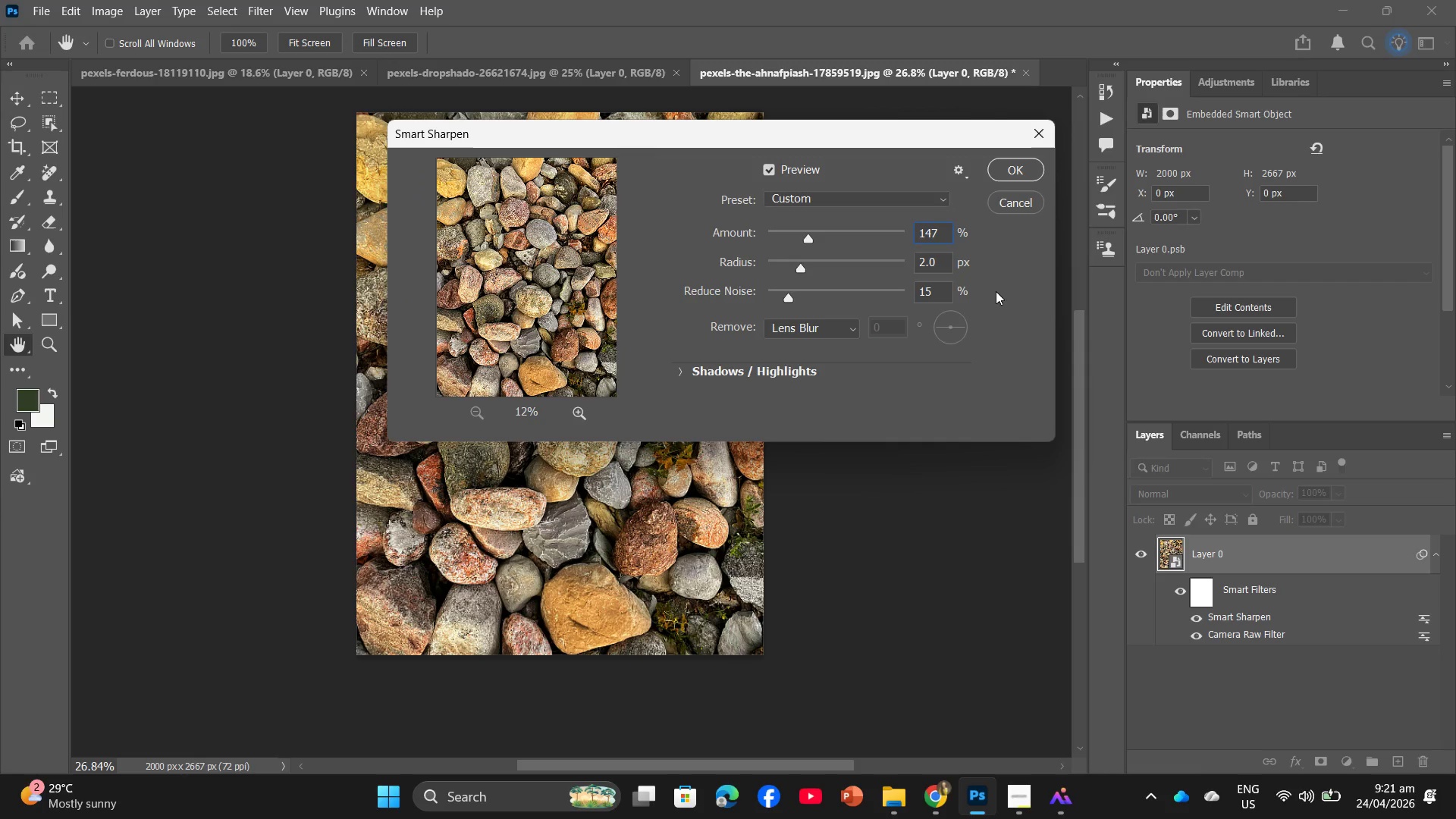 
key(PrintScreen)
 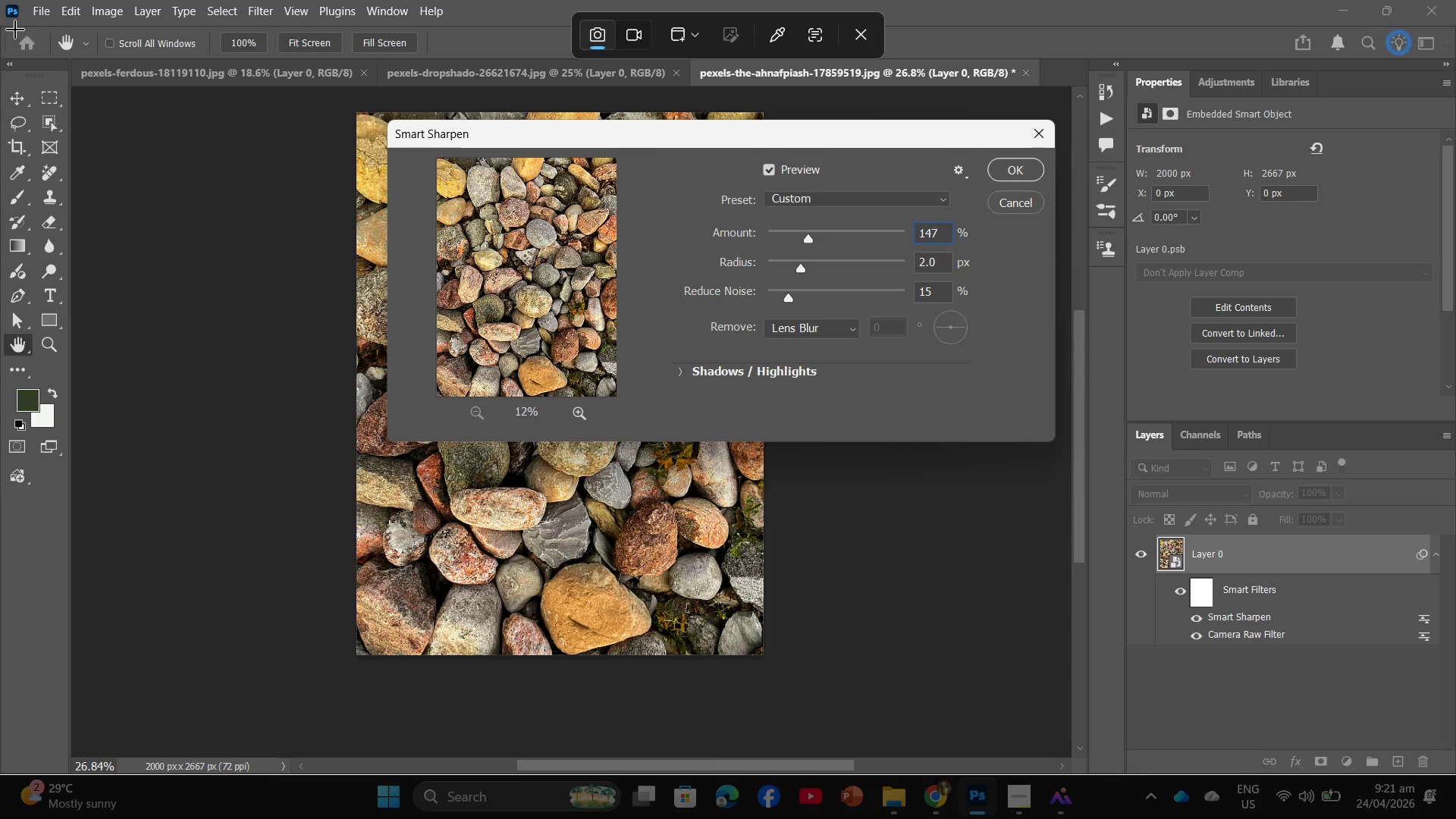 
left_click_drag(start_coordinate=[4, 13], to_coordinate=[1455, 771])
 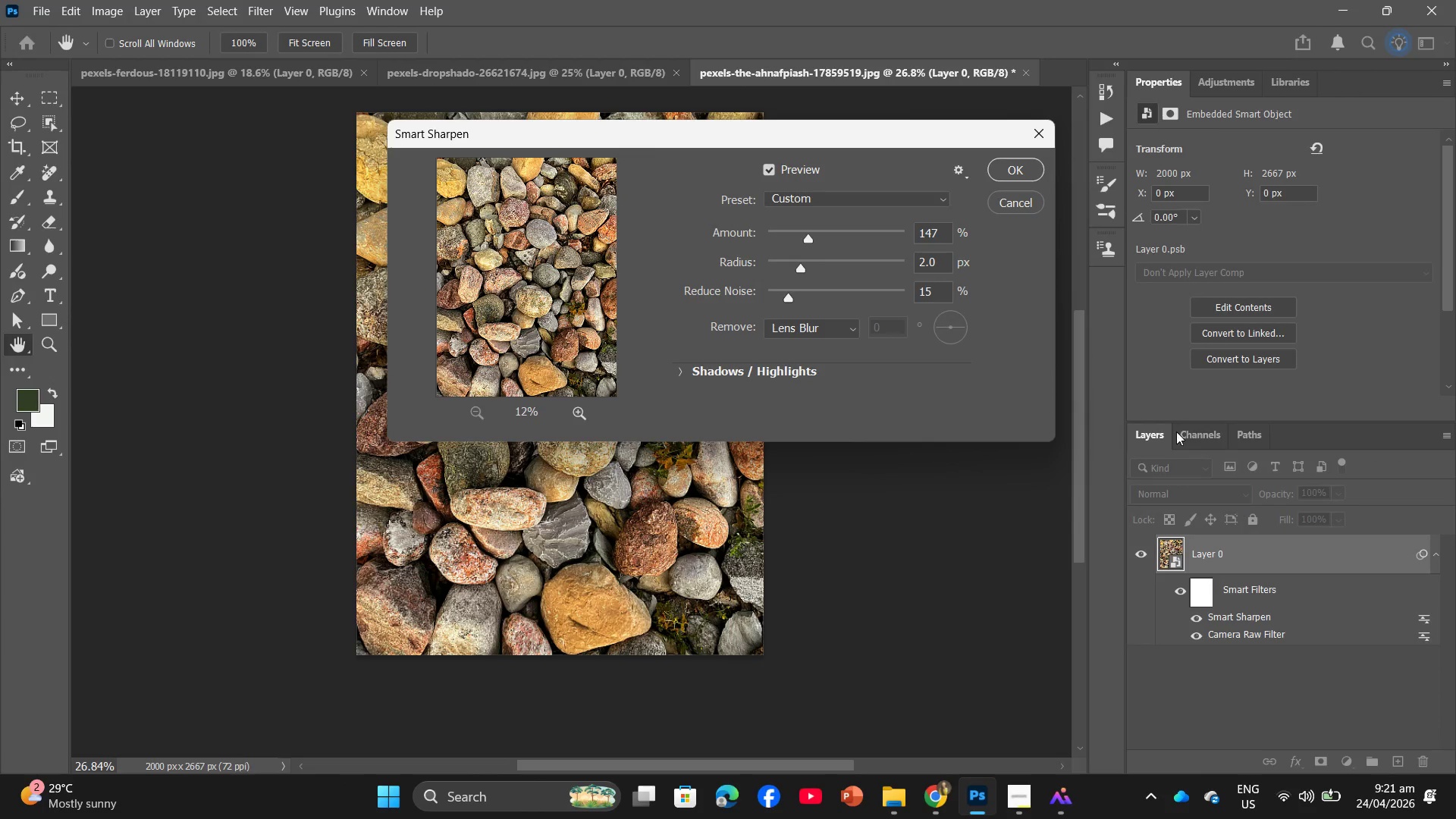 
left_click([1008, 170])
 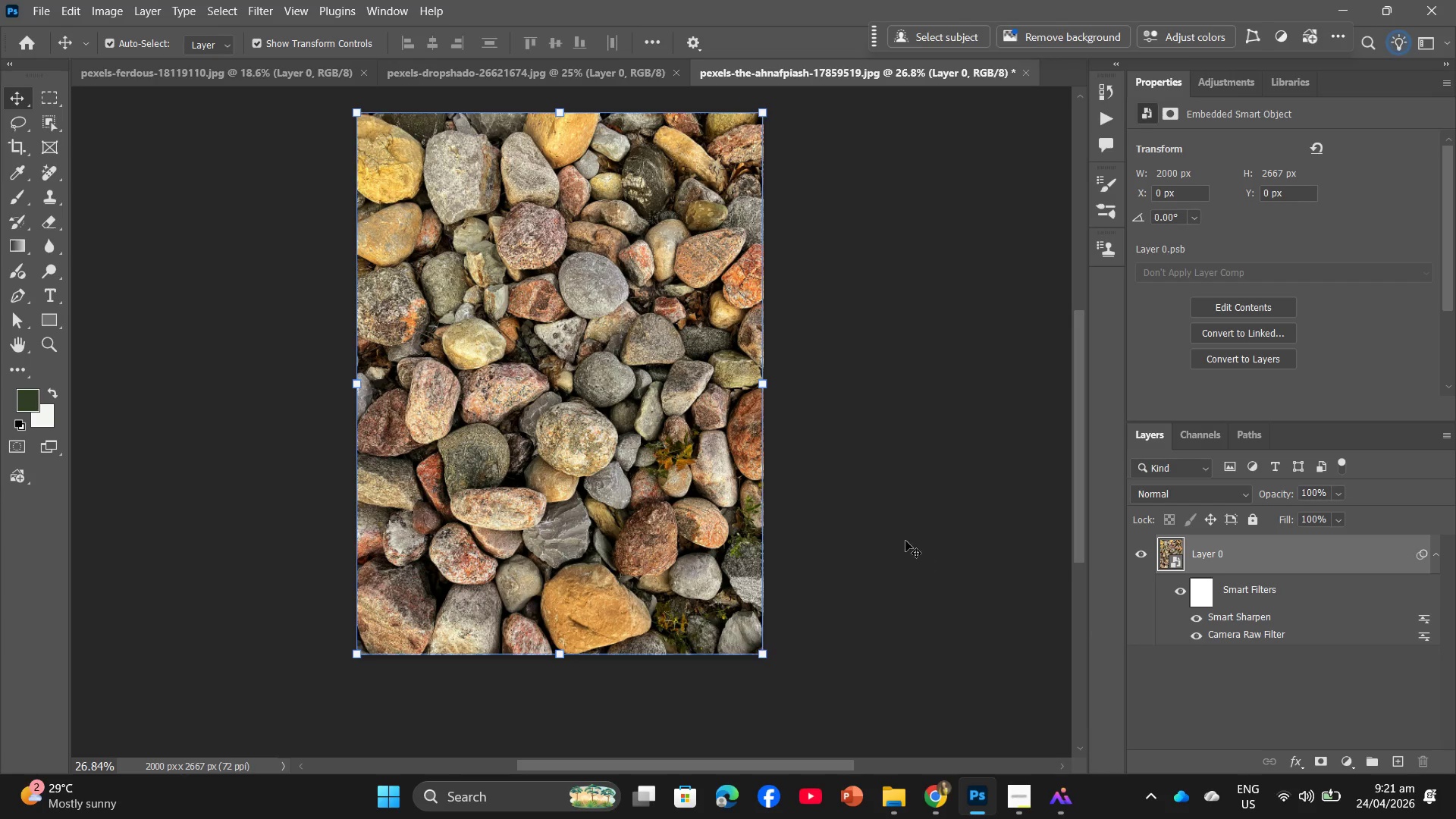 
wait(6.41)
 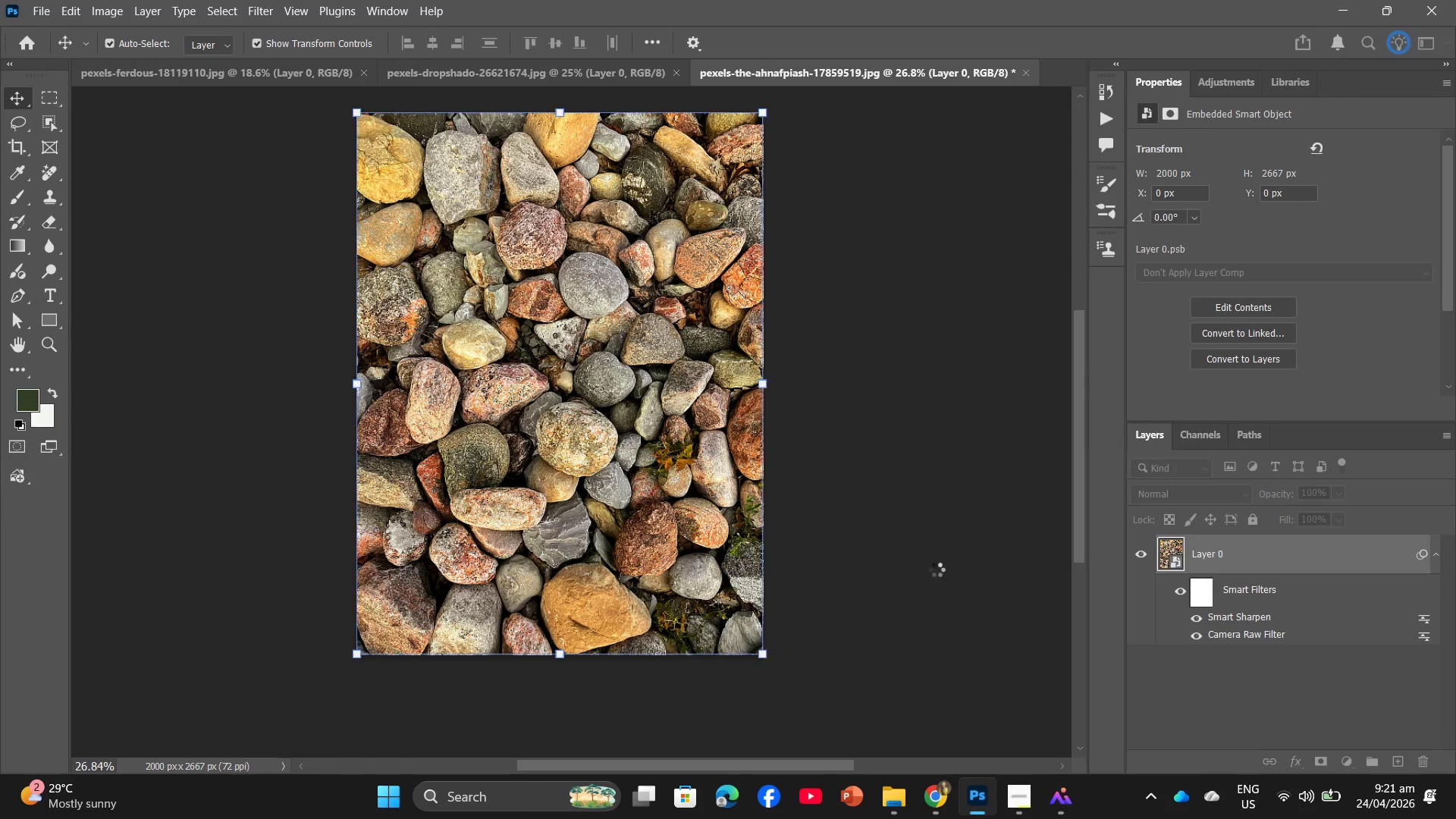 
hold_key(key=AltLeft, duration=1.06)
scroll: coordinate [617, 548], scroll_direction: down, amount: 2.0
 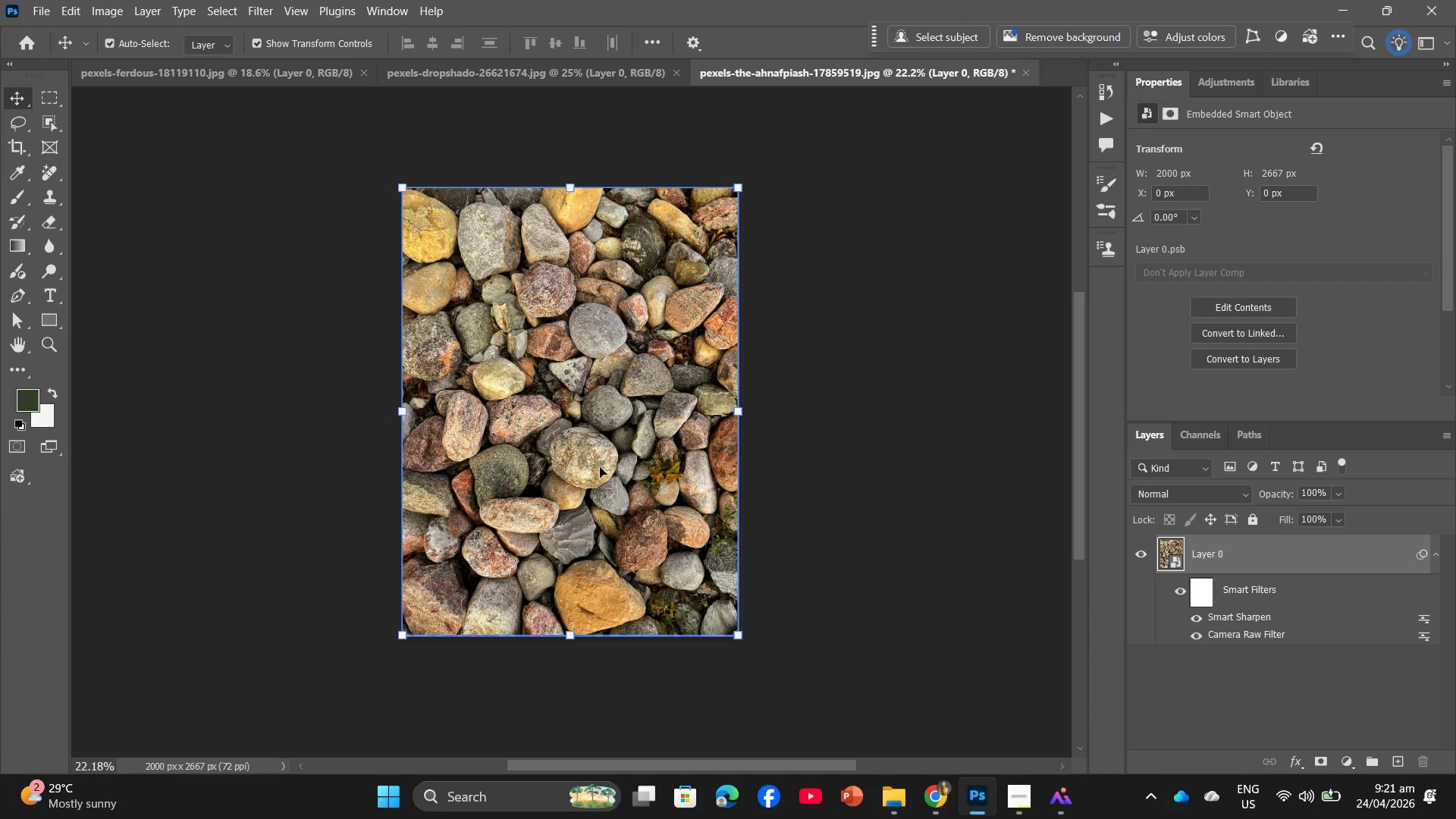 
hold_key(key=AltLeft, duration=0.55)
scroll: coordinate [601, 460], scroll_direction: up, amount: 3.0
 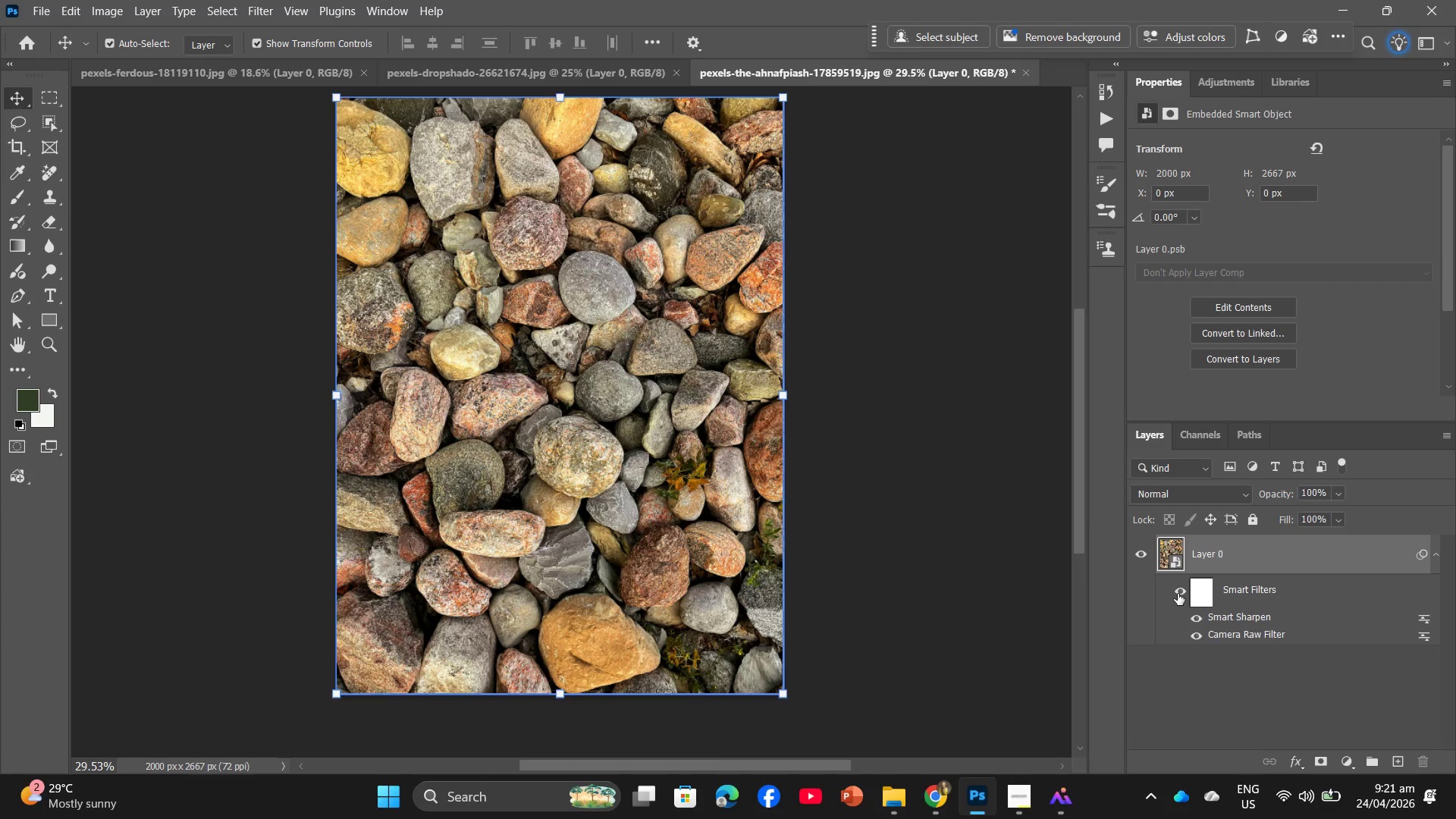 
left_click([1178, 594])
 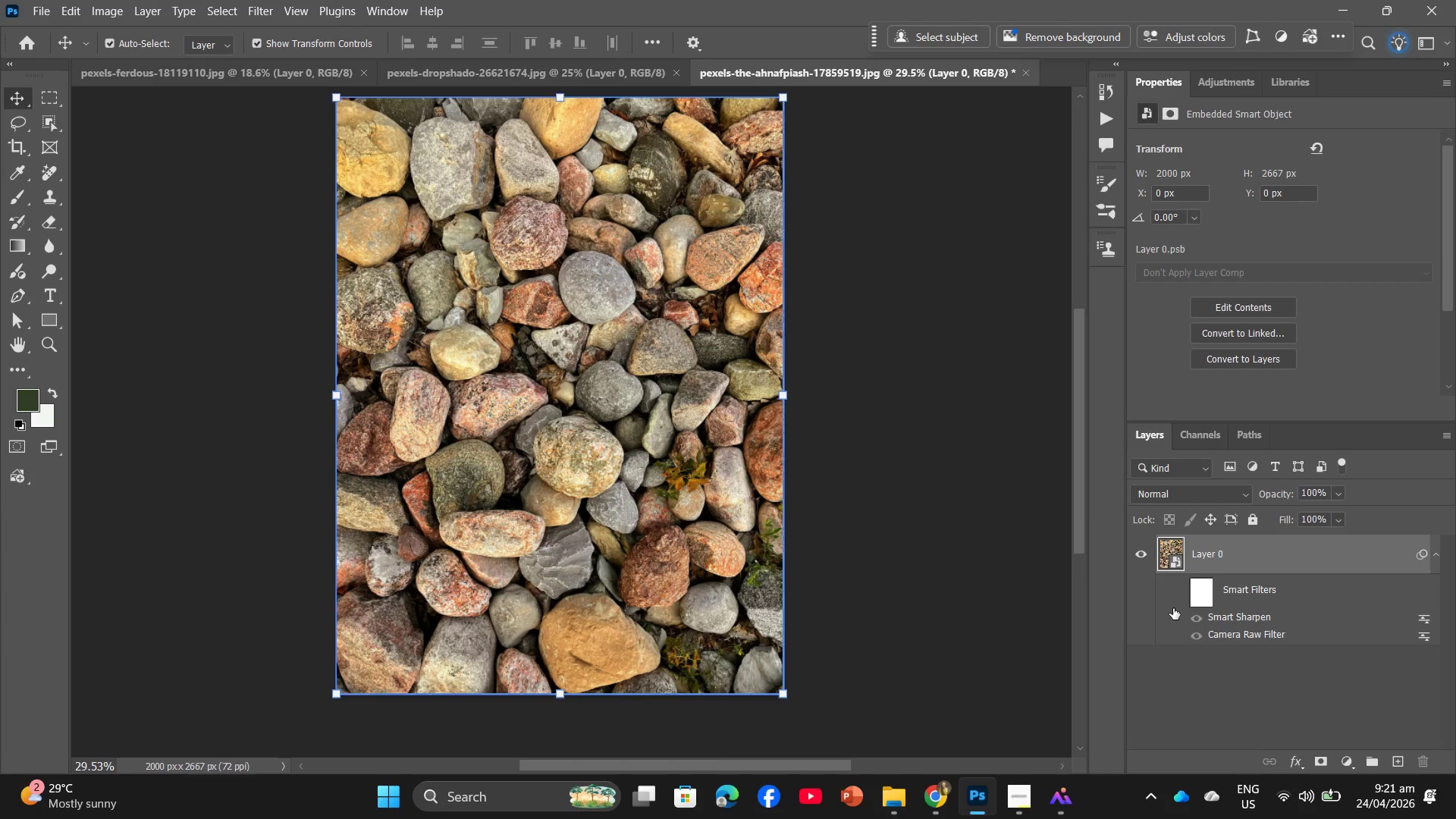 
left_click([1178, 601])
 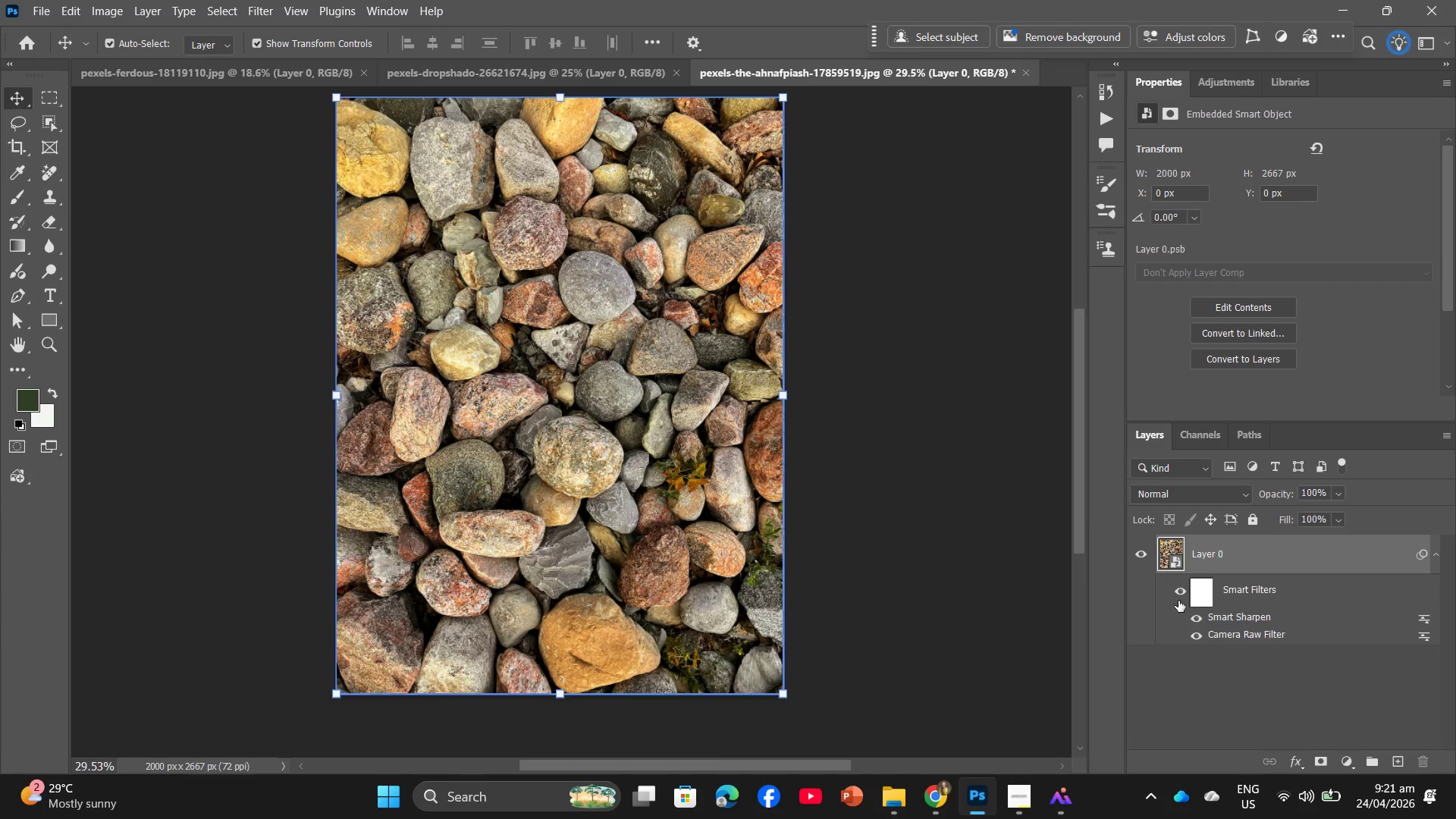 
left_click([1178, 601])
 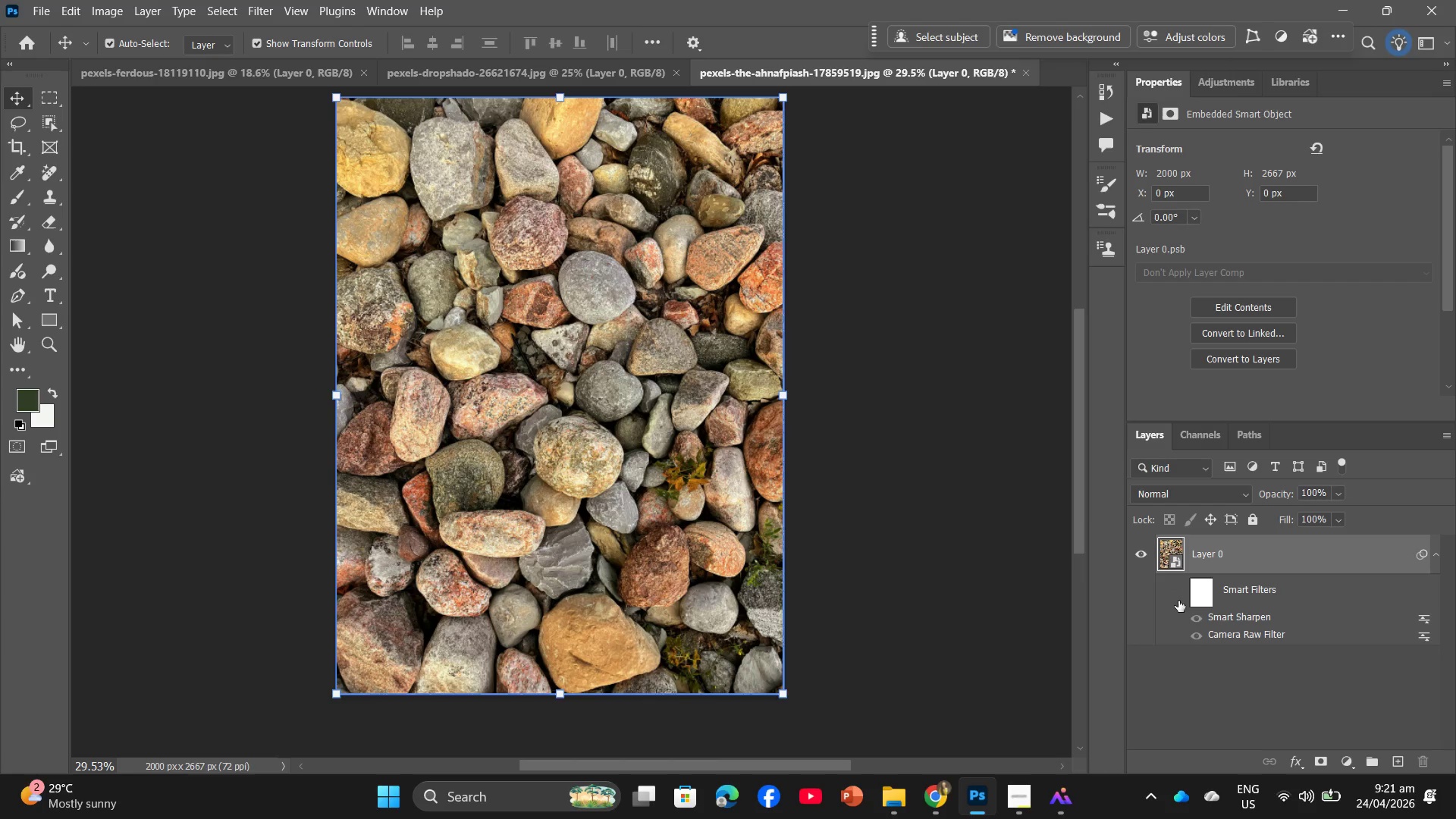 
left_click([1178, 601])
 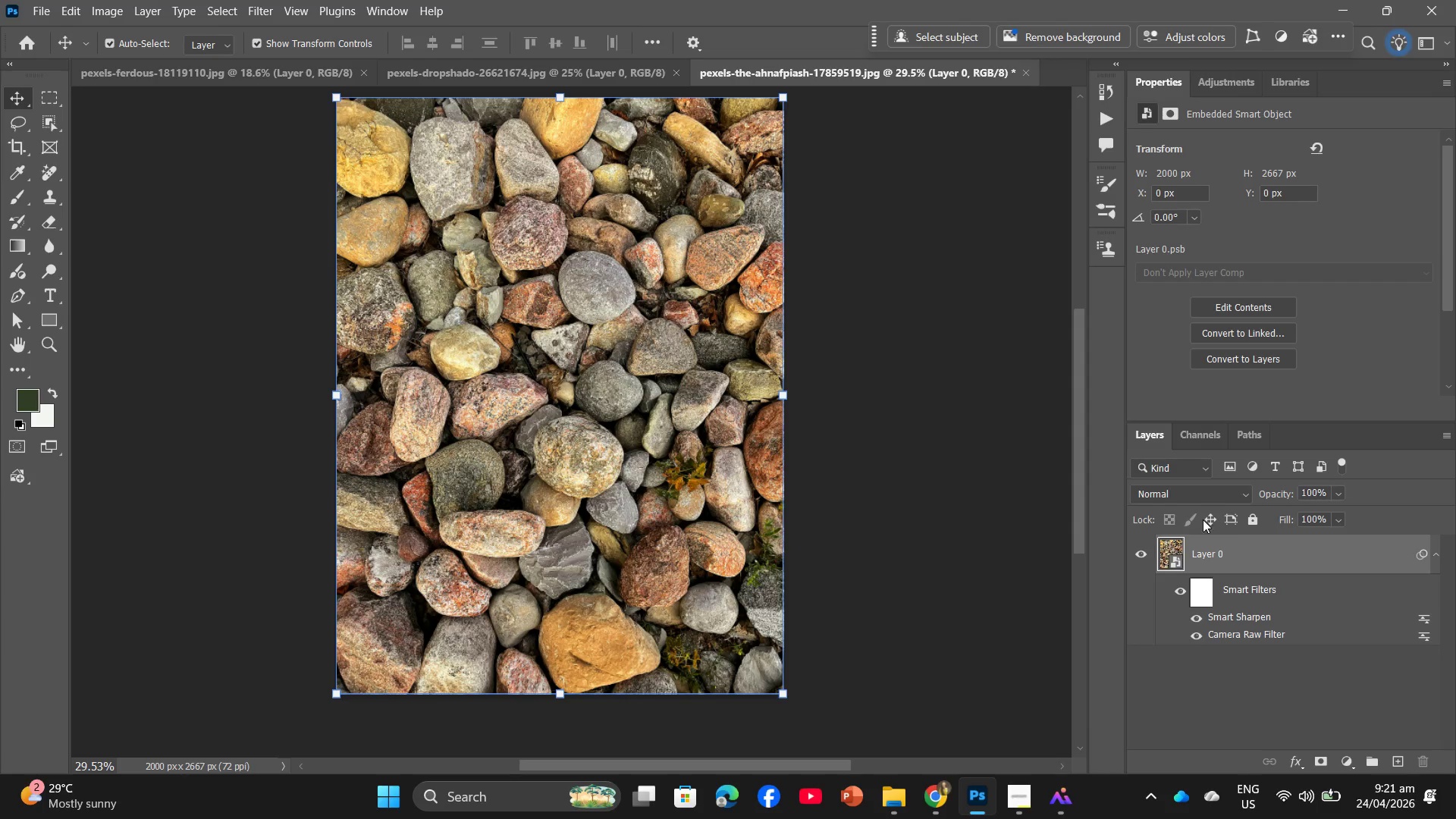 
wait(9.58)
 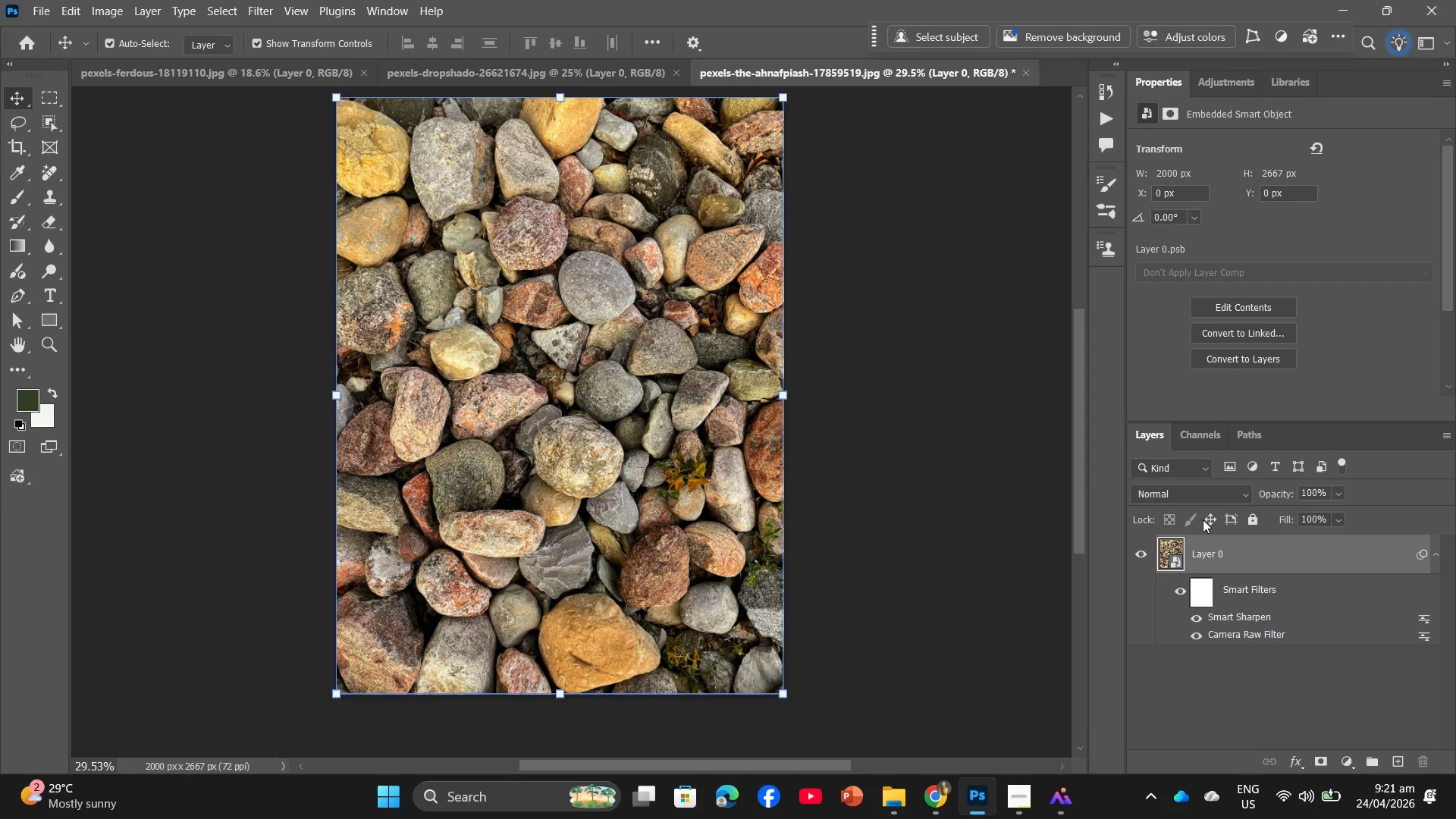 
left_click([281, 49])
 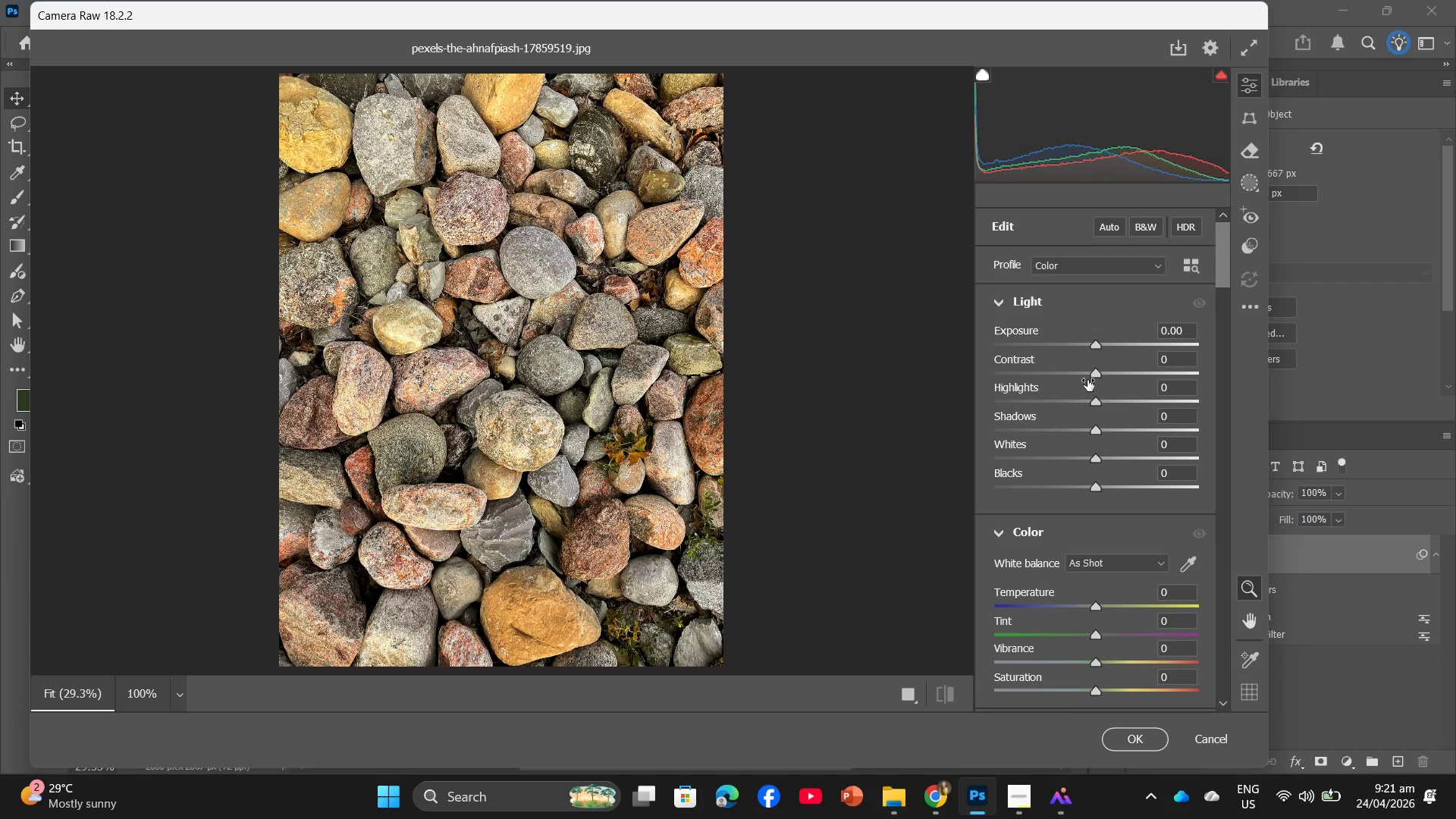 
left_click_drag(start_coordinate=[1094, 373], to_coordinate=[1097, 368])
 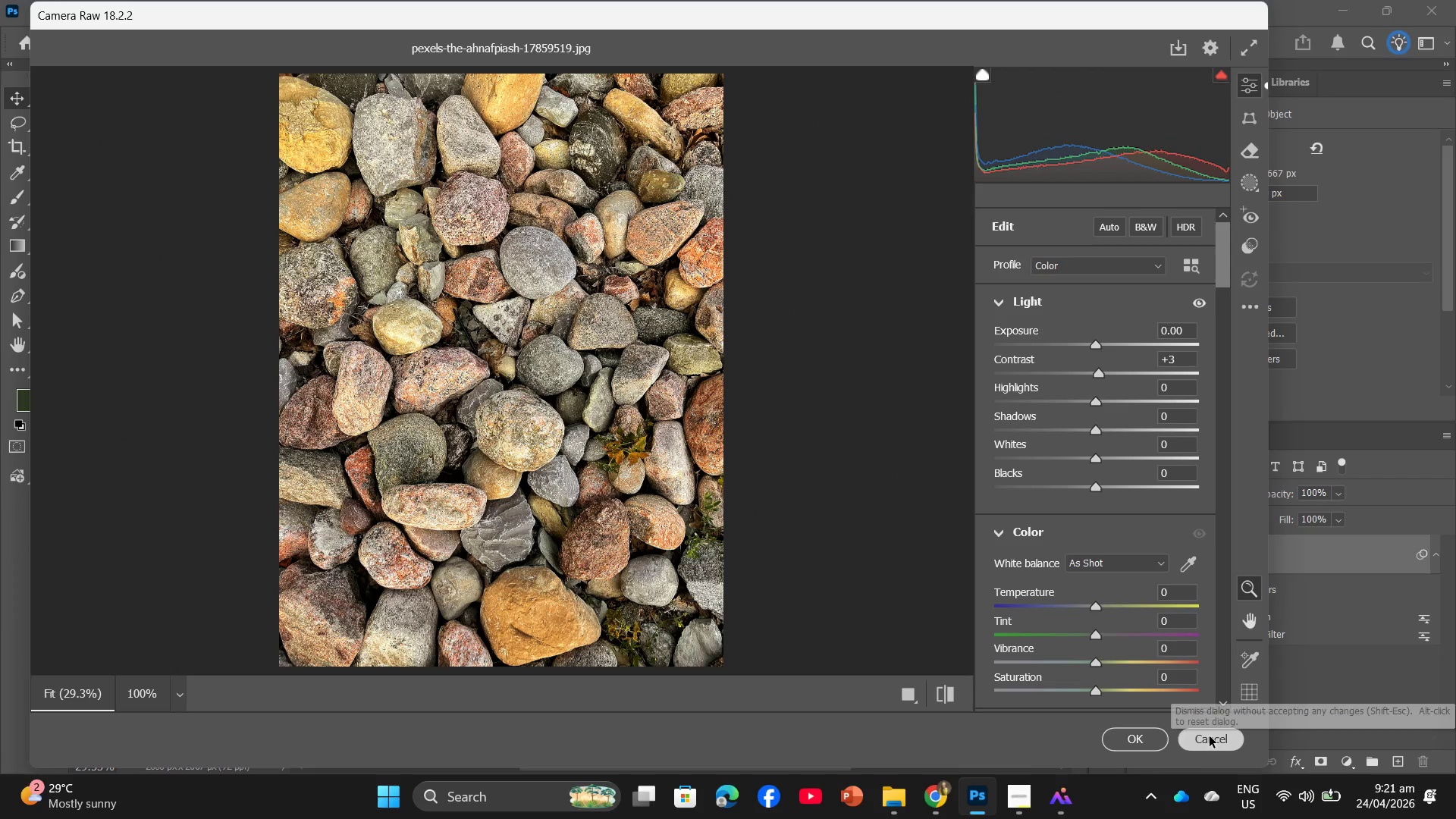 
left_click([1210, 736])
 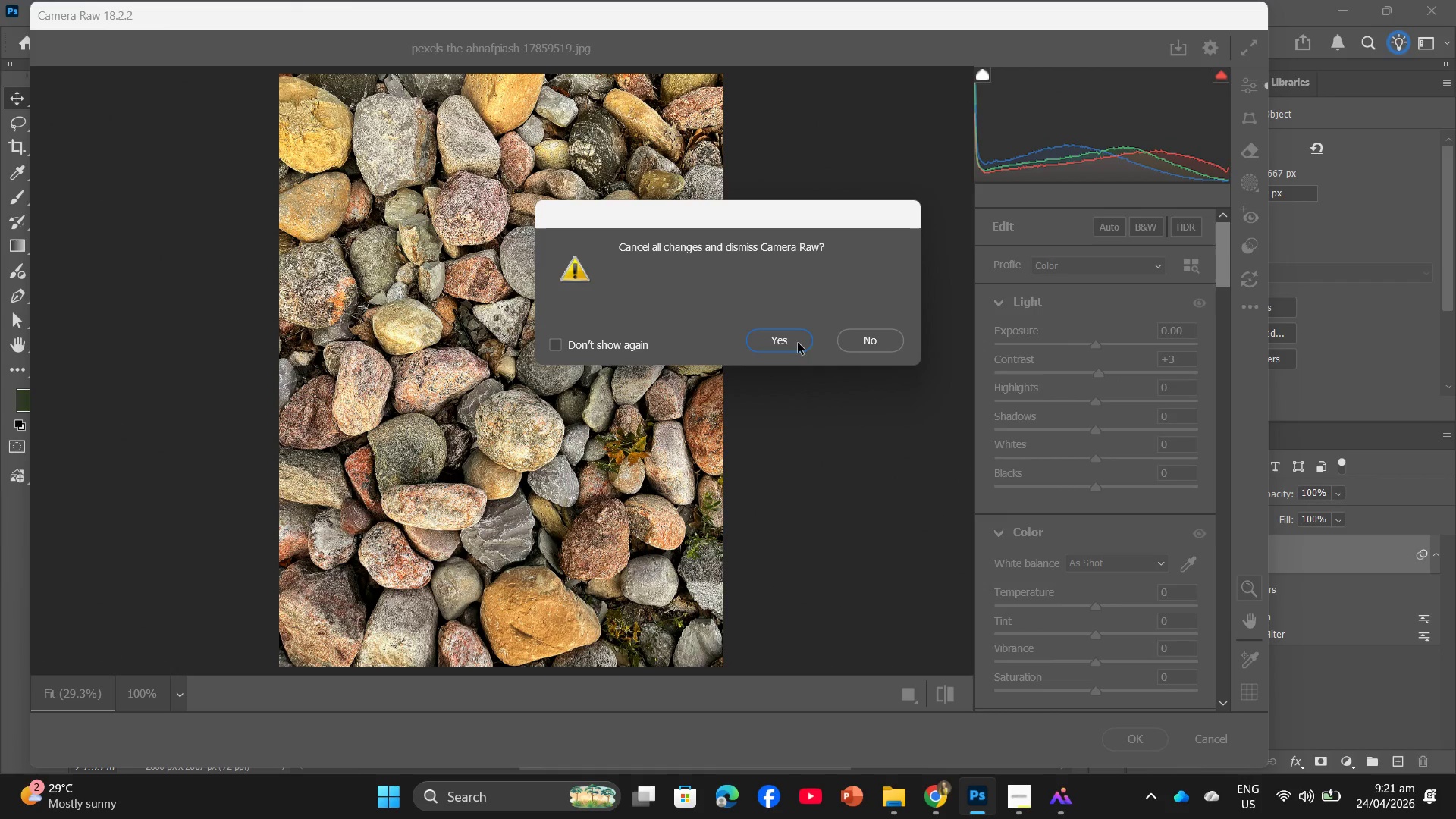 
left_click([780, 343])
 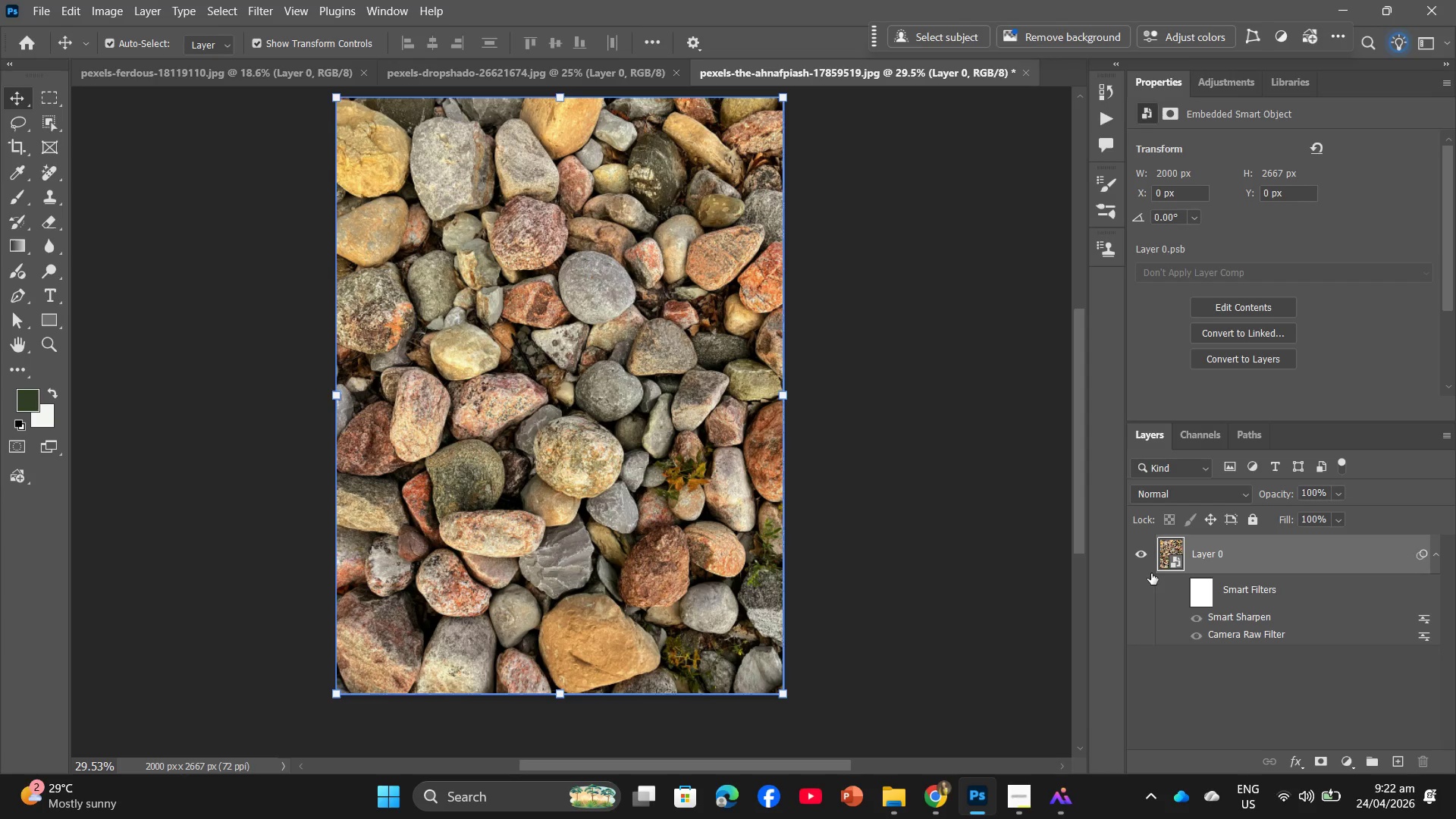 
wait(6.47)
 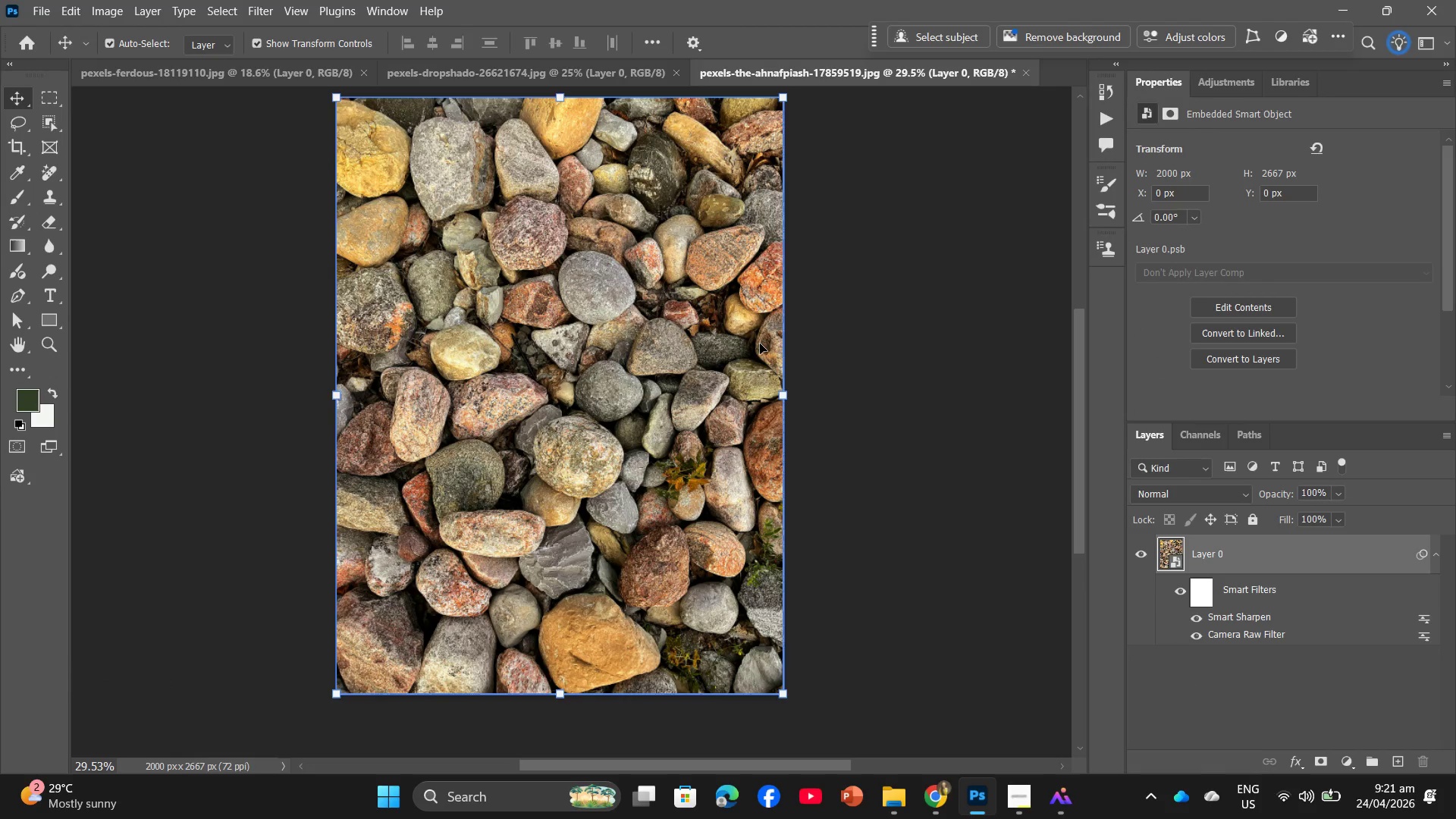 
left_click([1143, 560])
 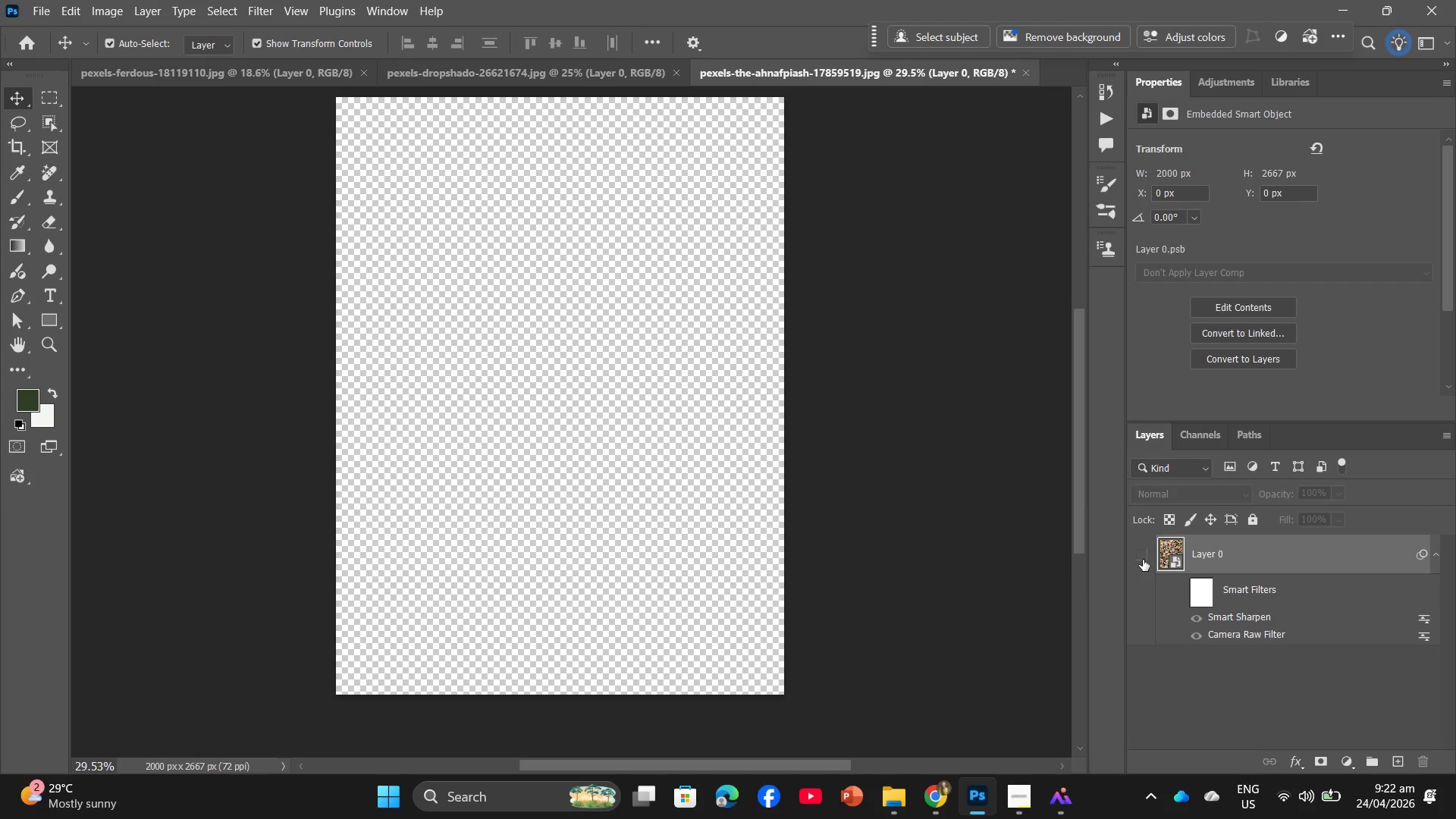 
left_click([1143, 560])
 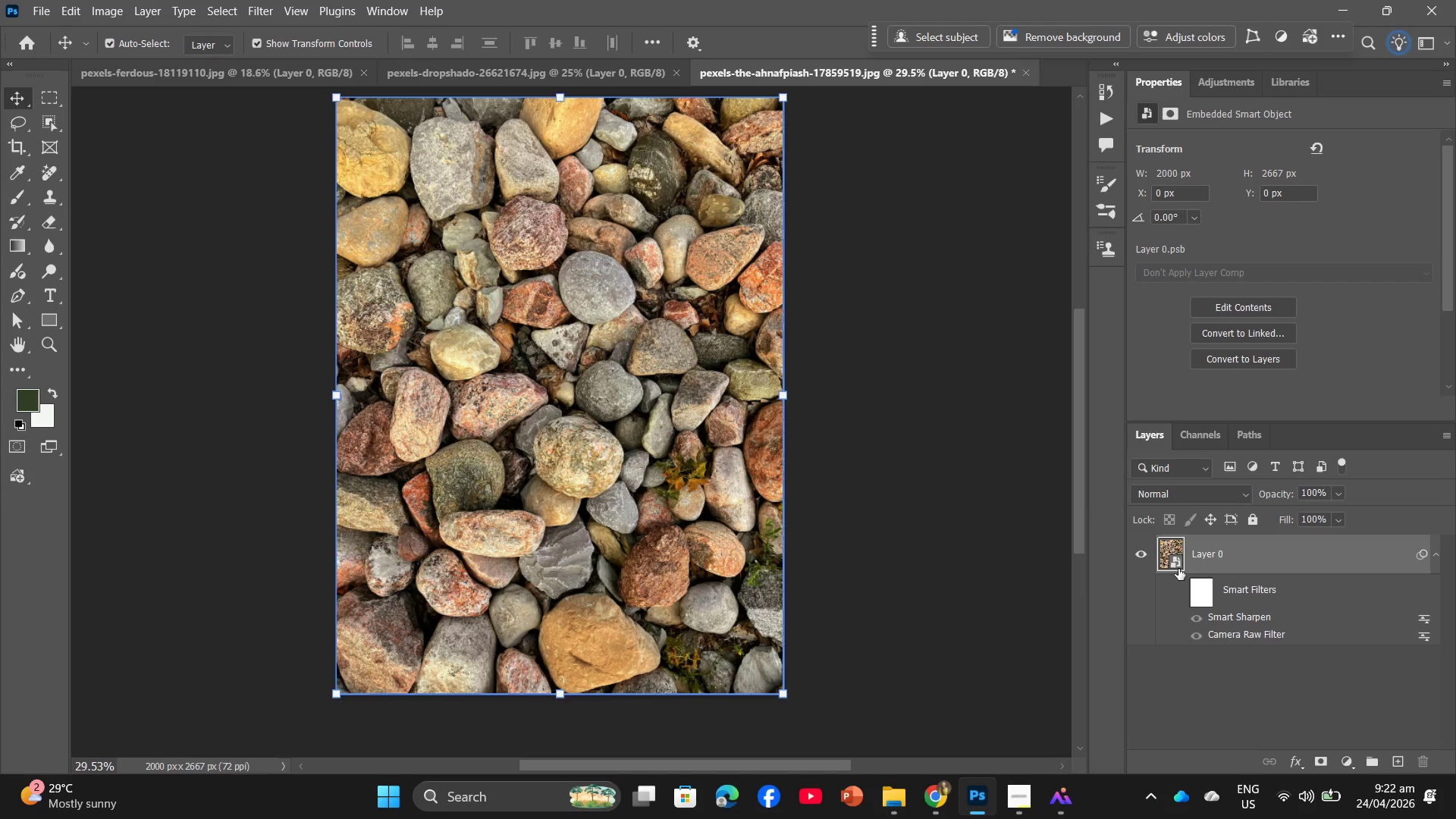 
left_click([1175, 564])
 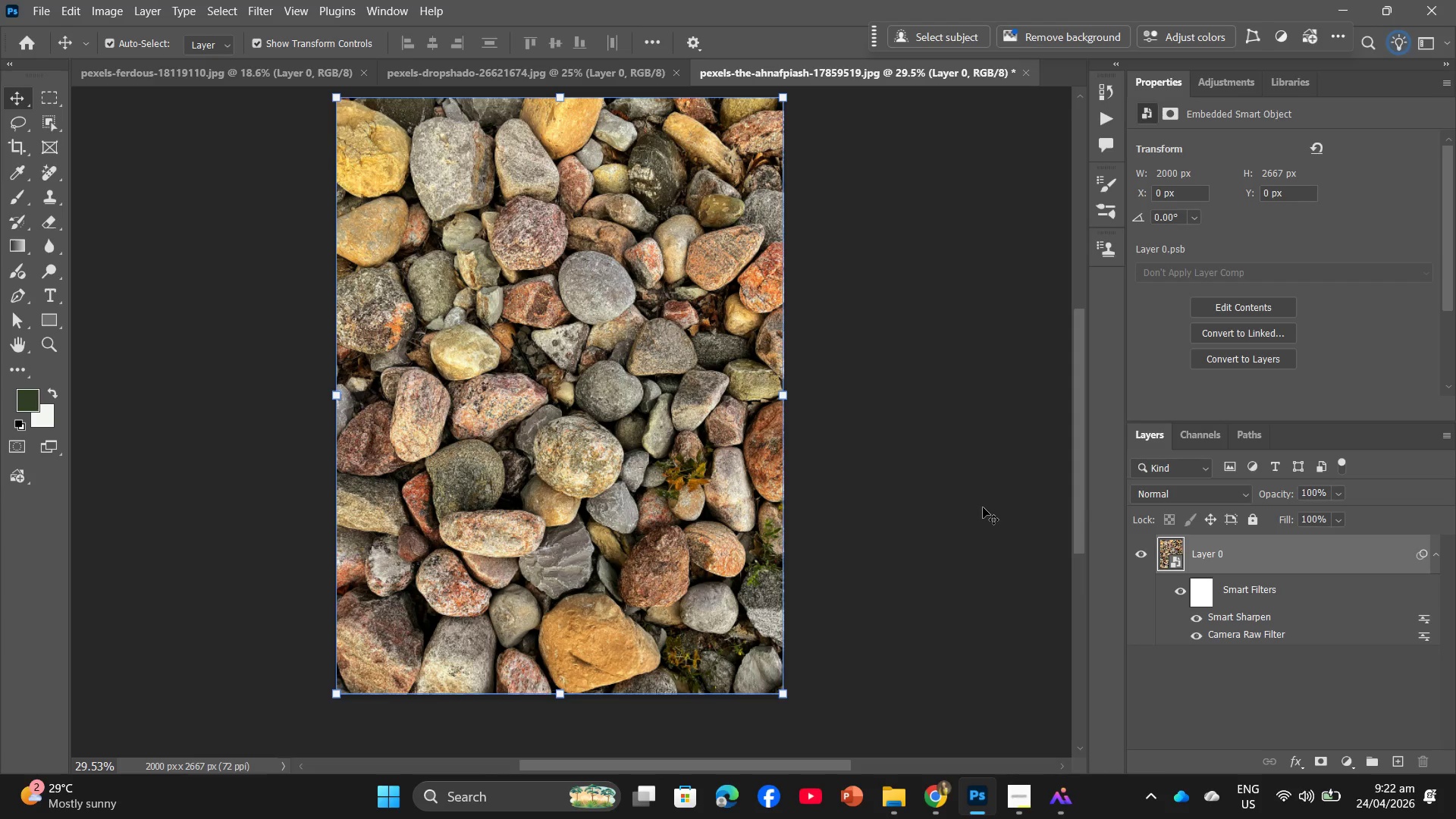 
wait(5.67)
 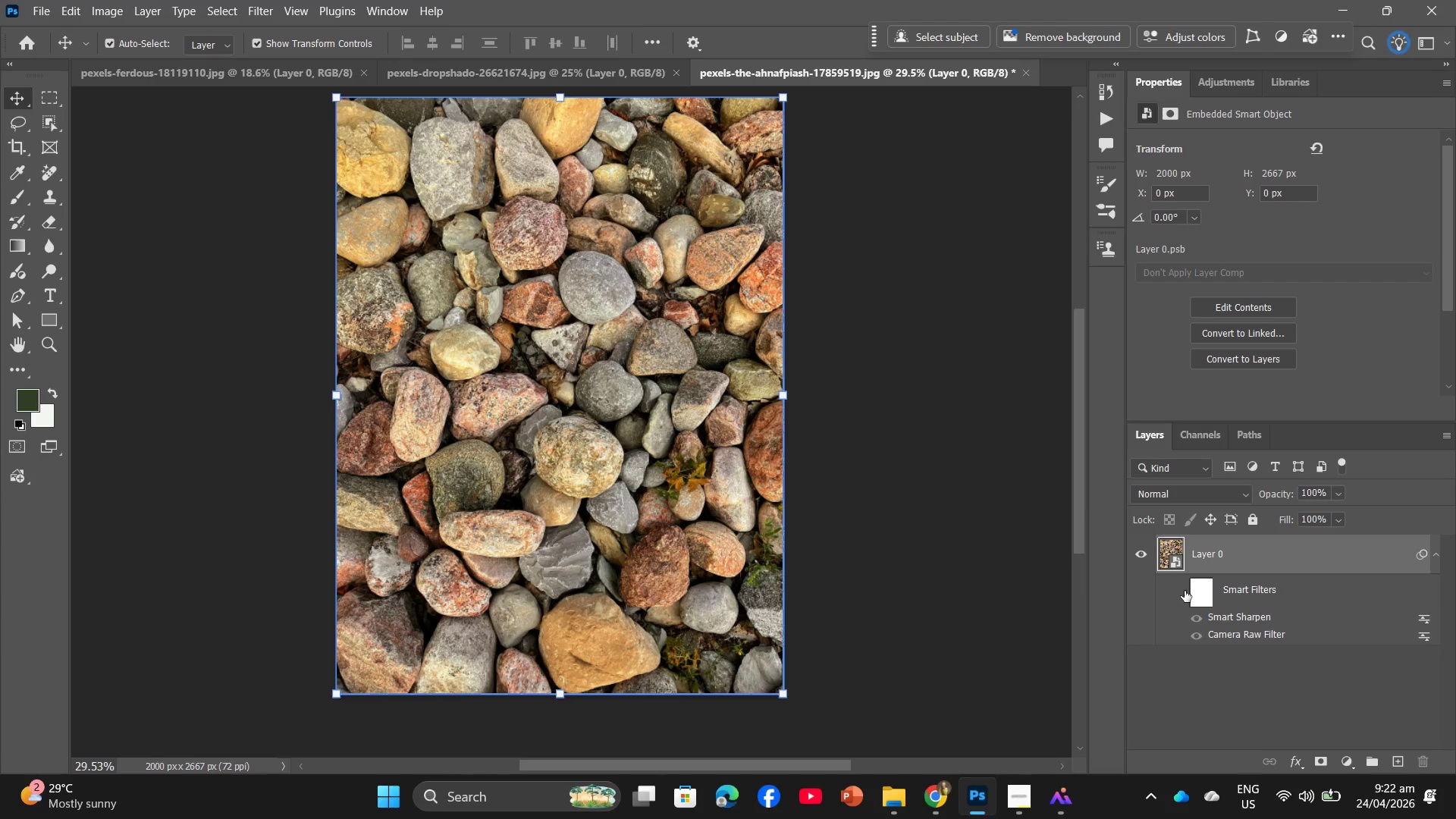 
left_click([1179, 590])
 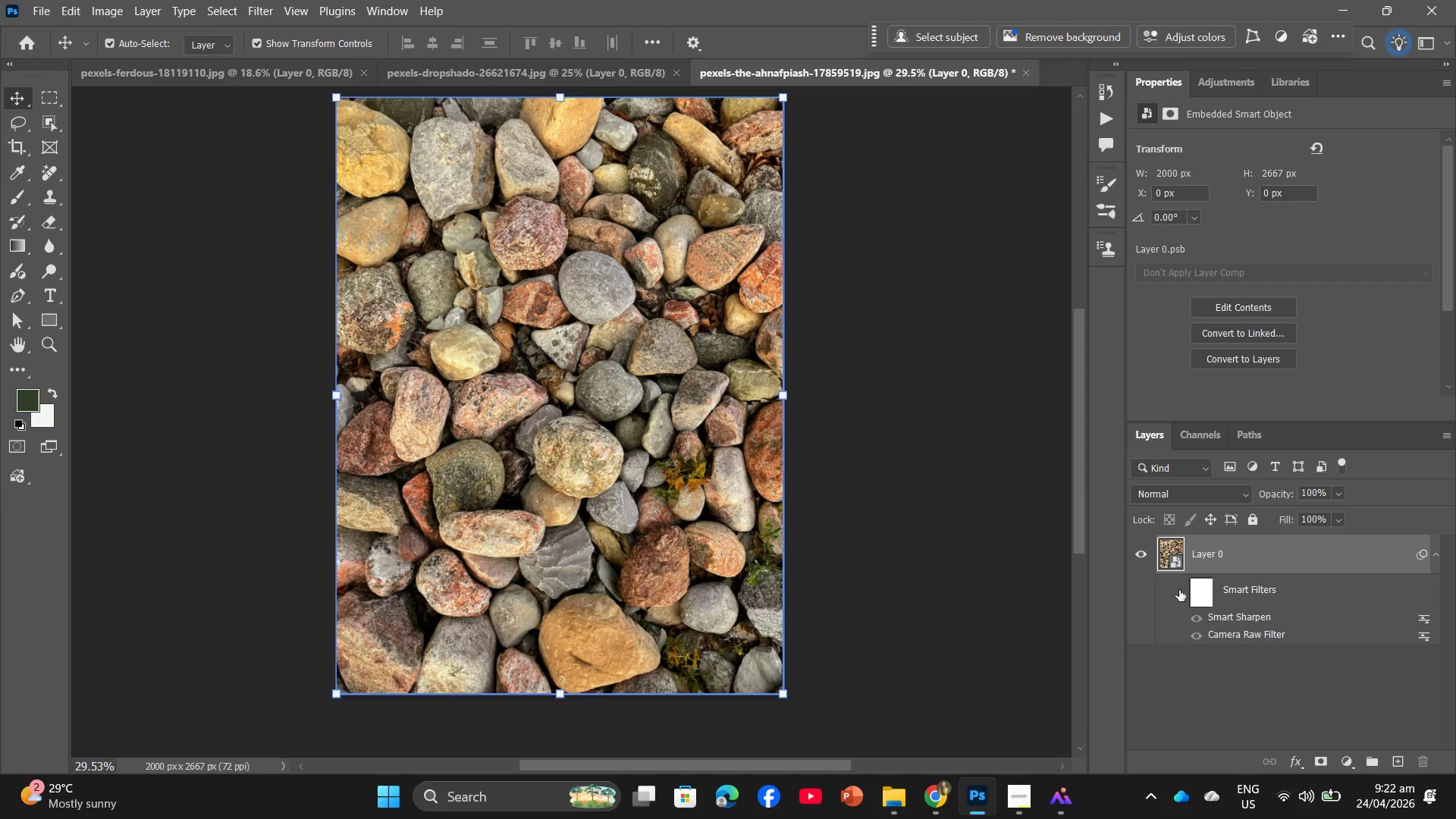 
left_click([1179, 590])
 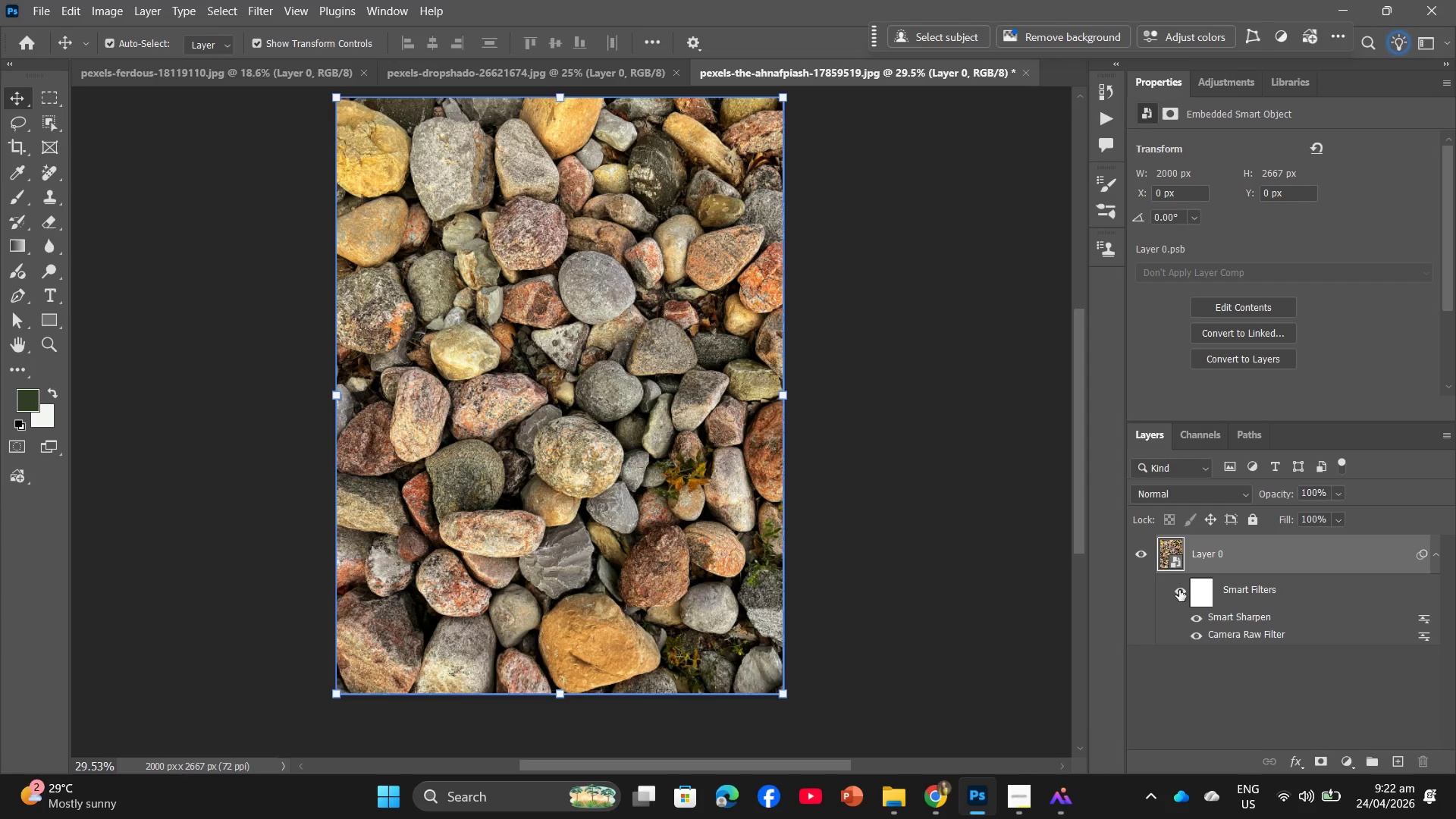 
left_click([1179, 590])
 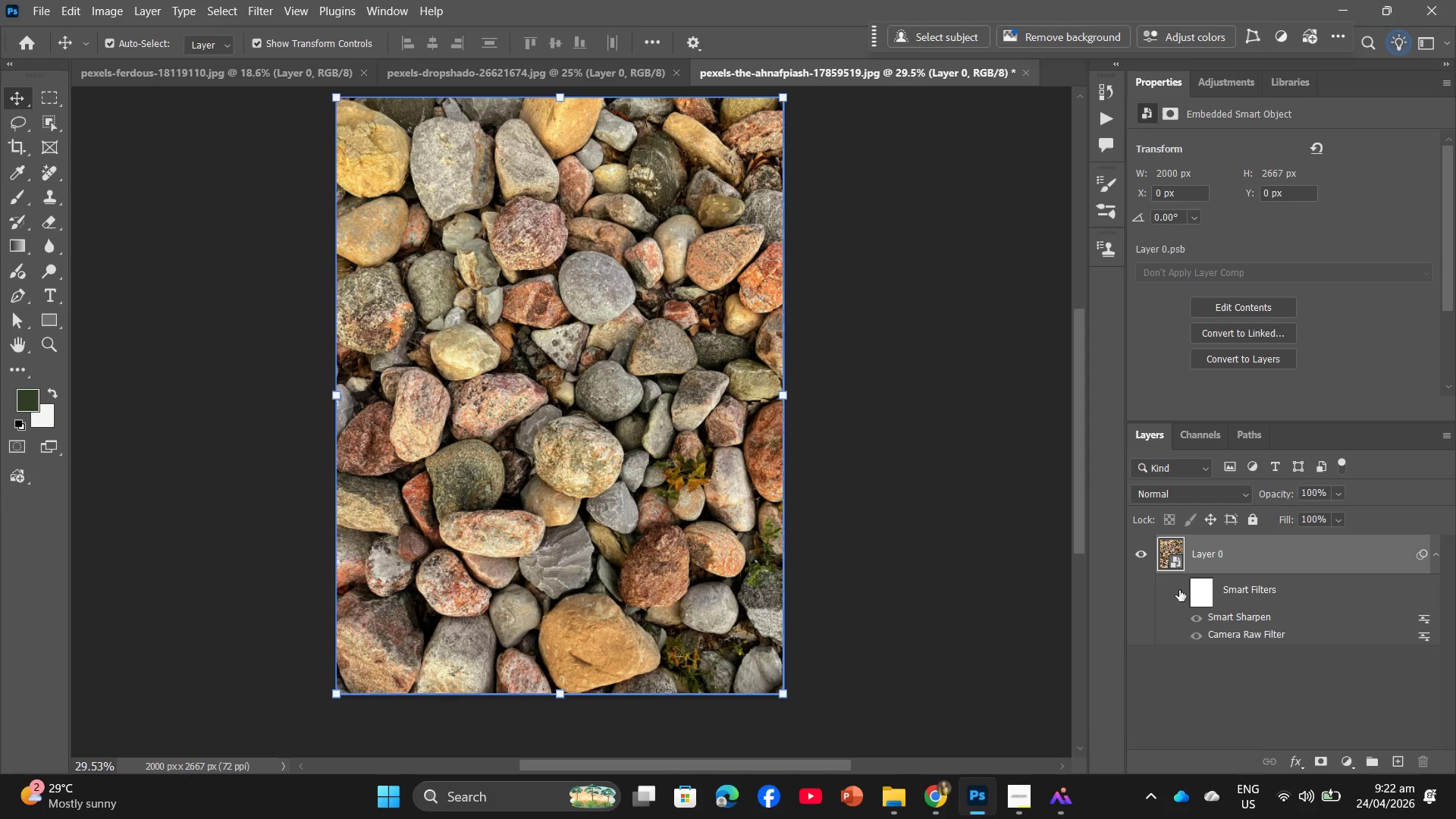 
left_click([1179, 590])
 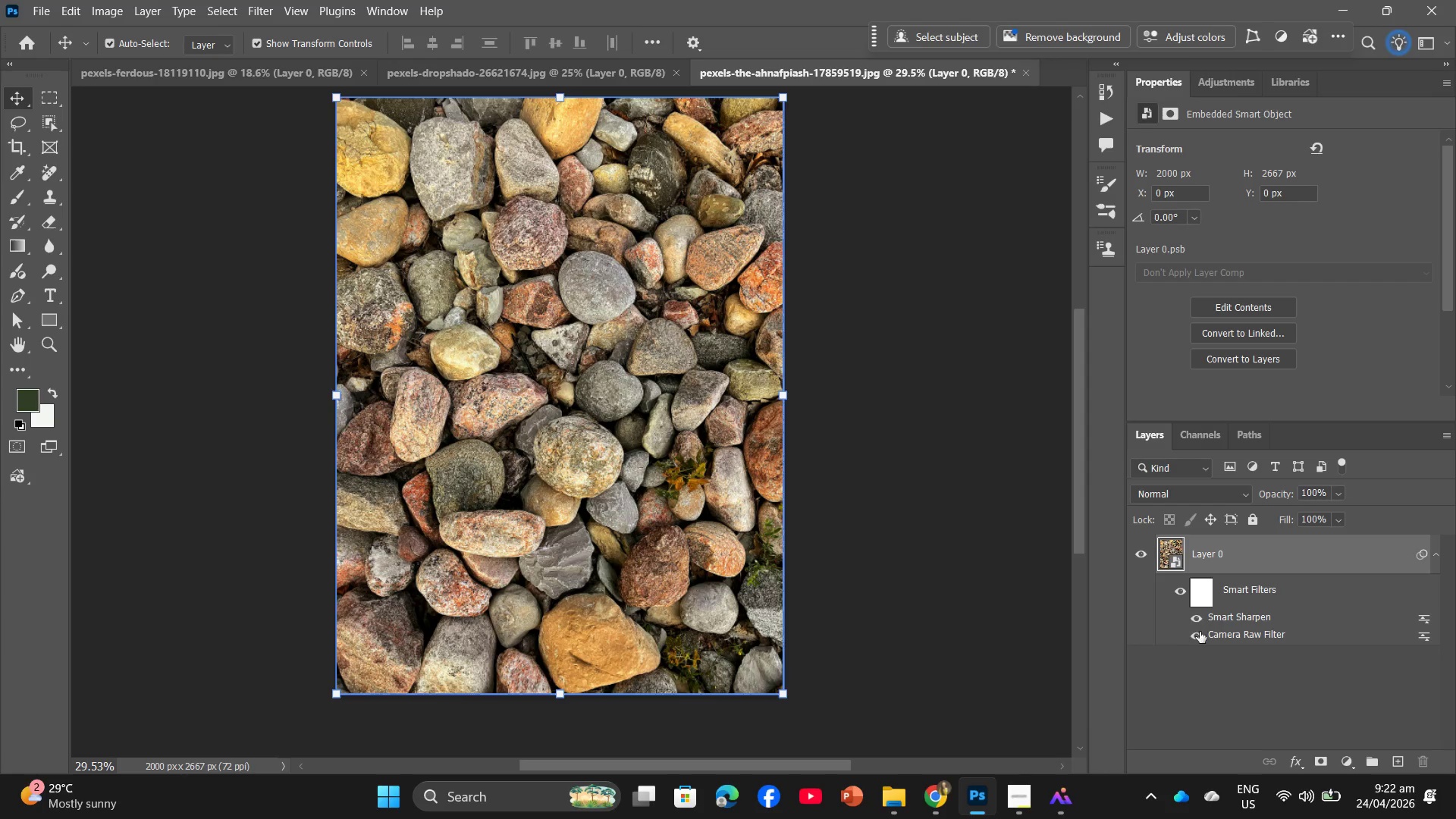 
left_click([1191, 635])
 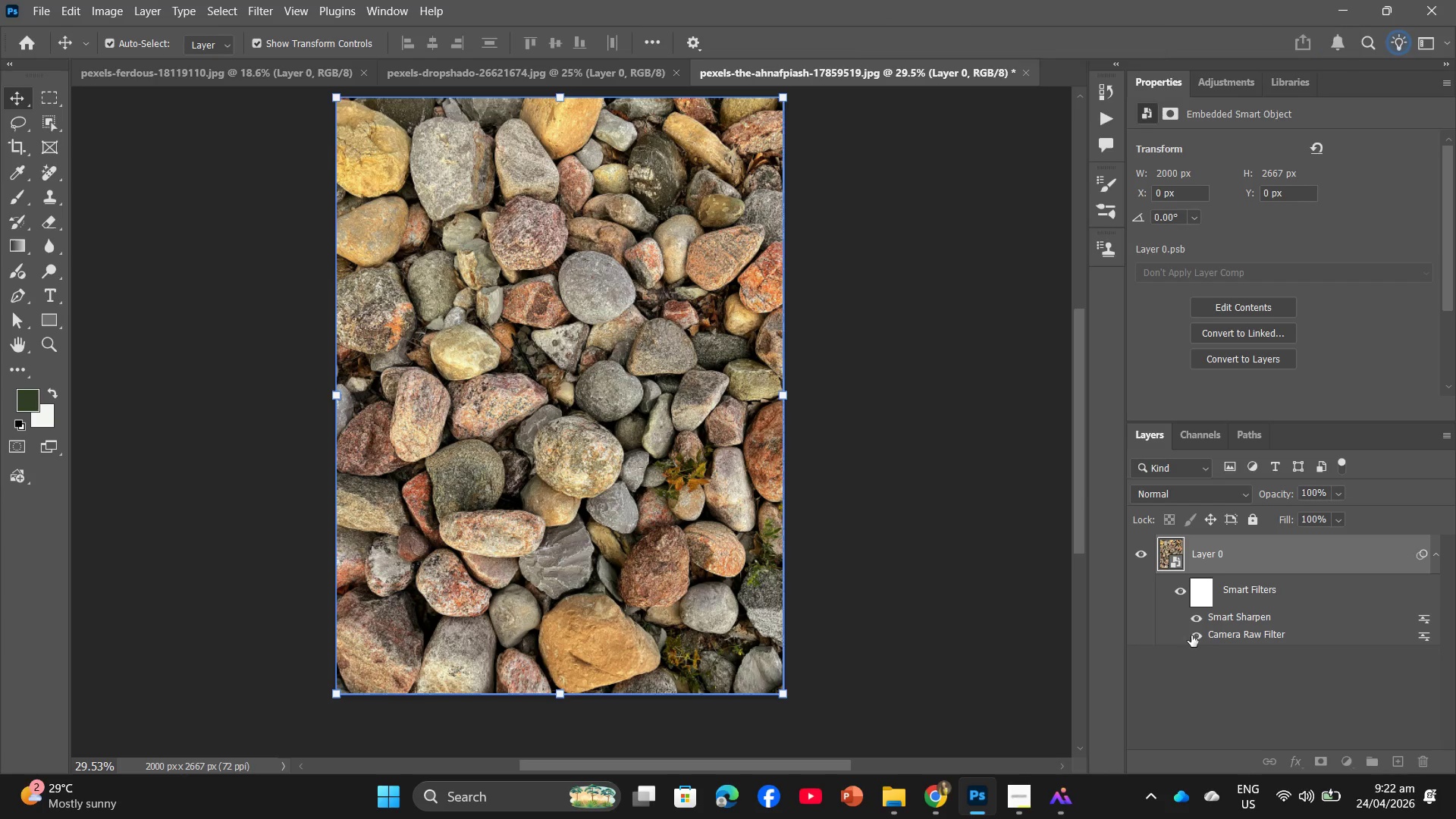 
double_click([1191, 635])
 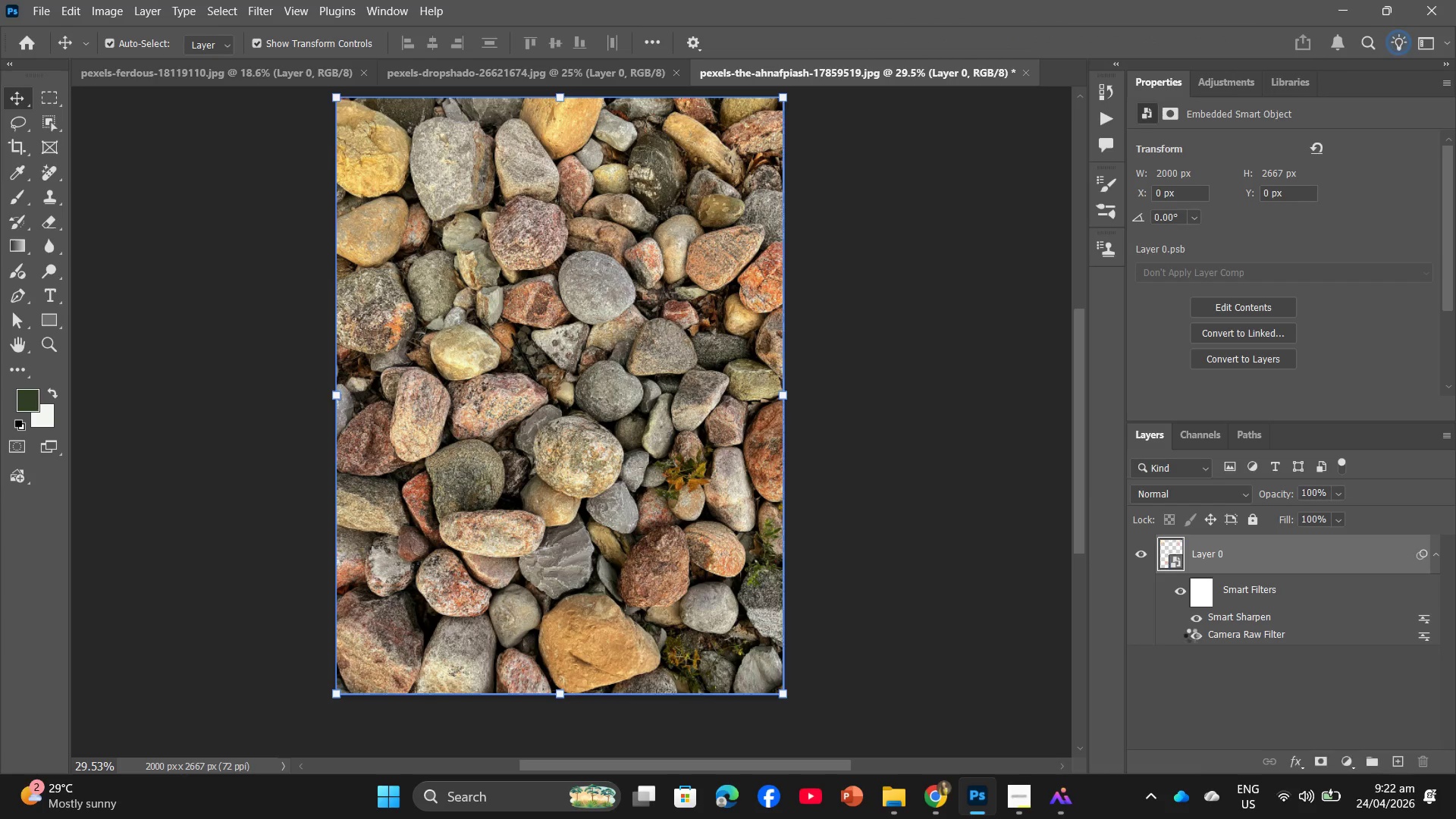 
triple_click([1191, 635])
 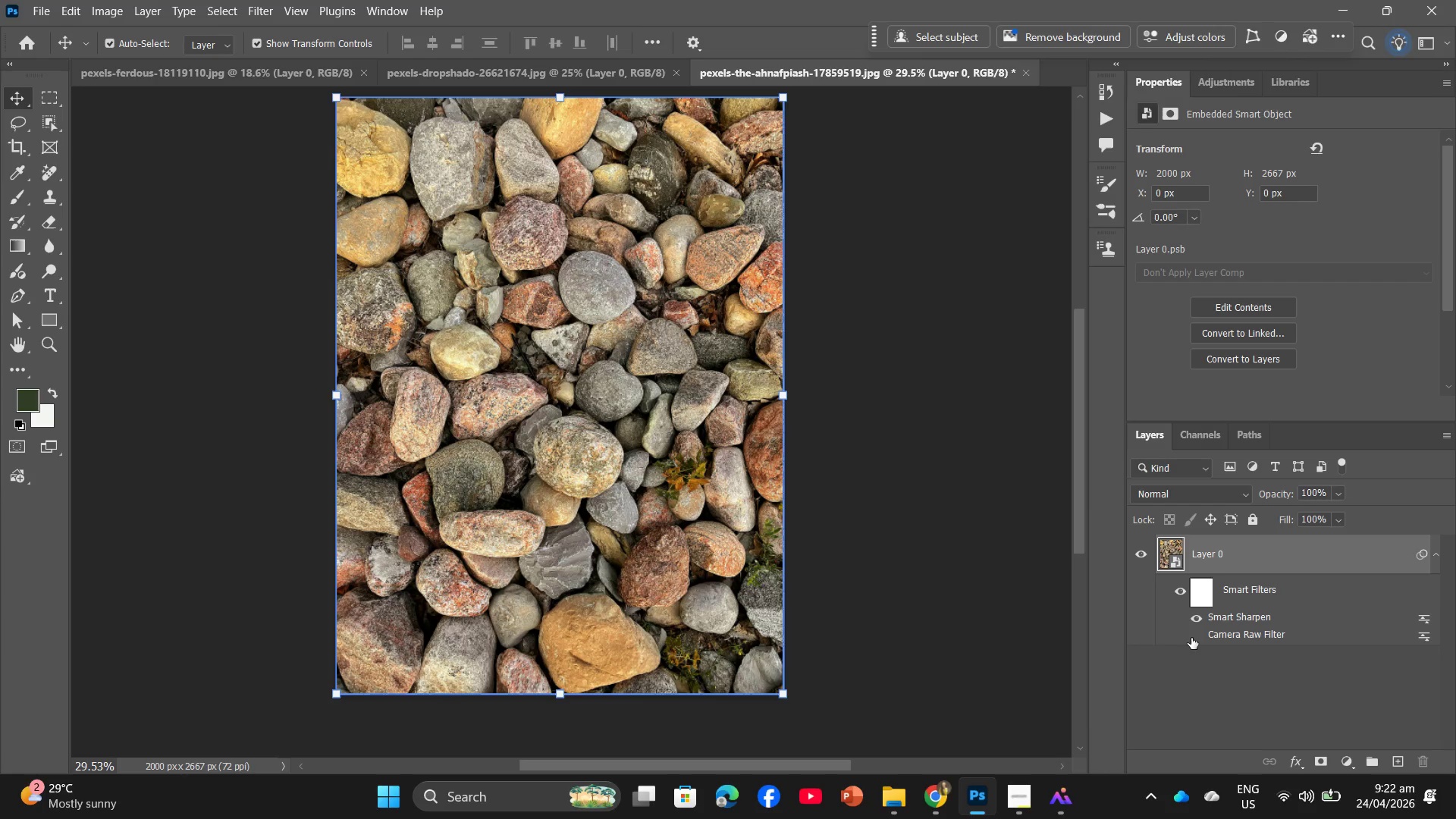 
left_click([1193, 638])
 